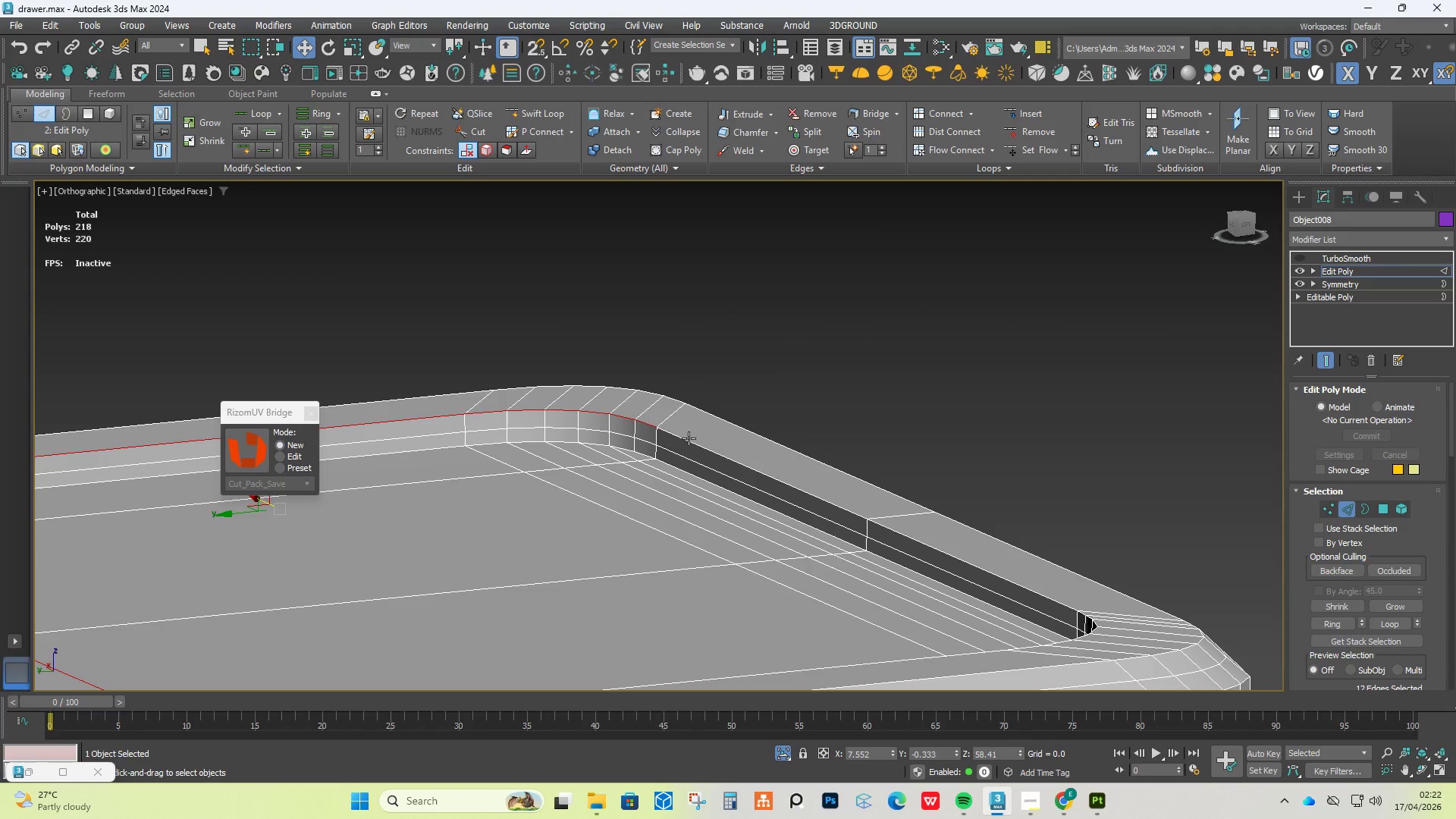 
triple_click([691, 438])
 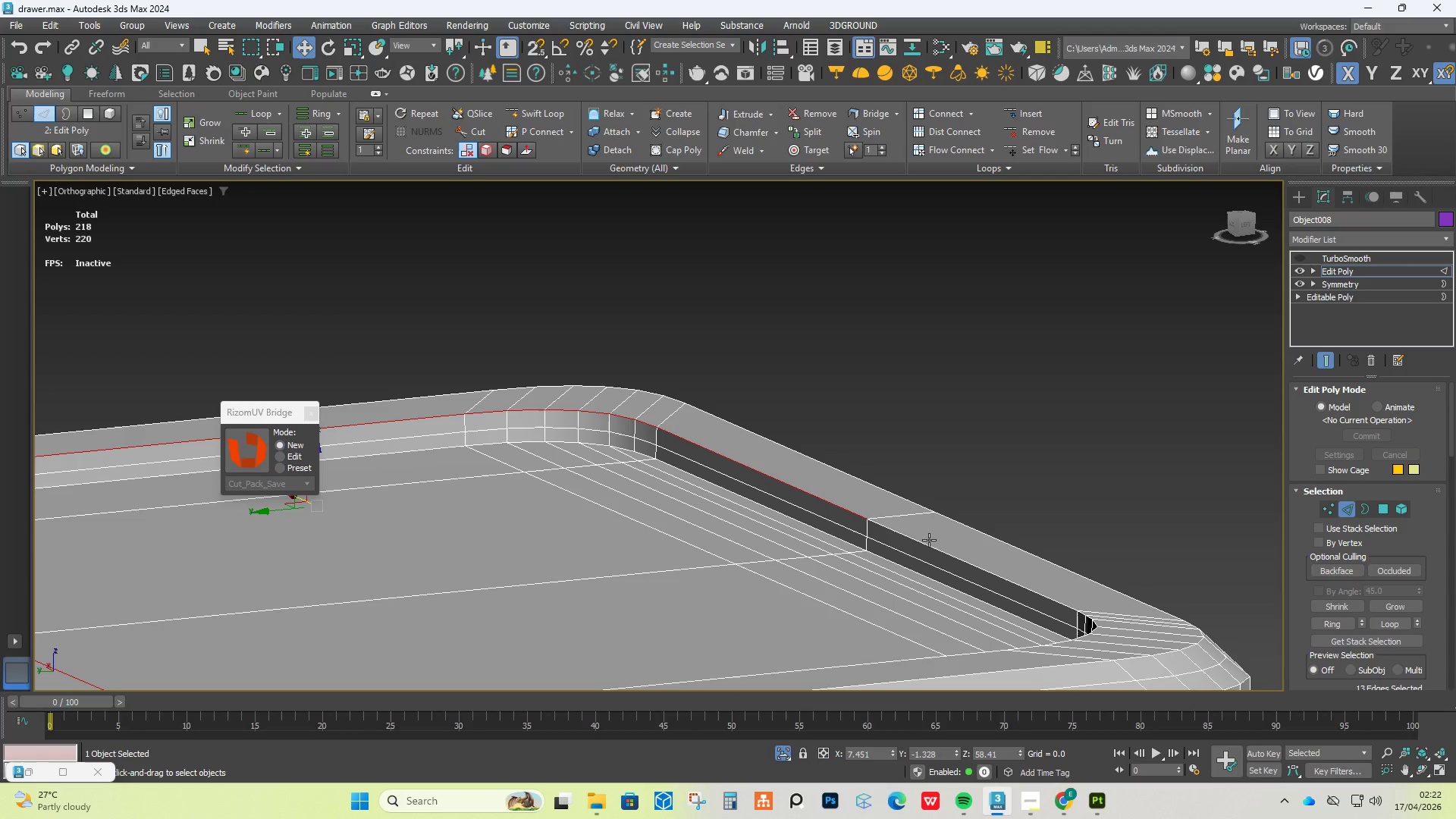 
scroll: coordinate [788, 540], scroll_direction: down, amount: 1.0
 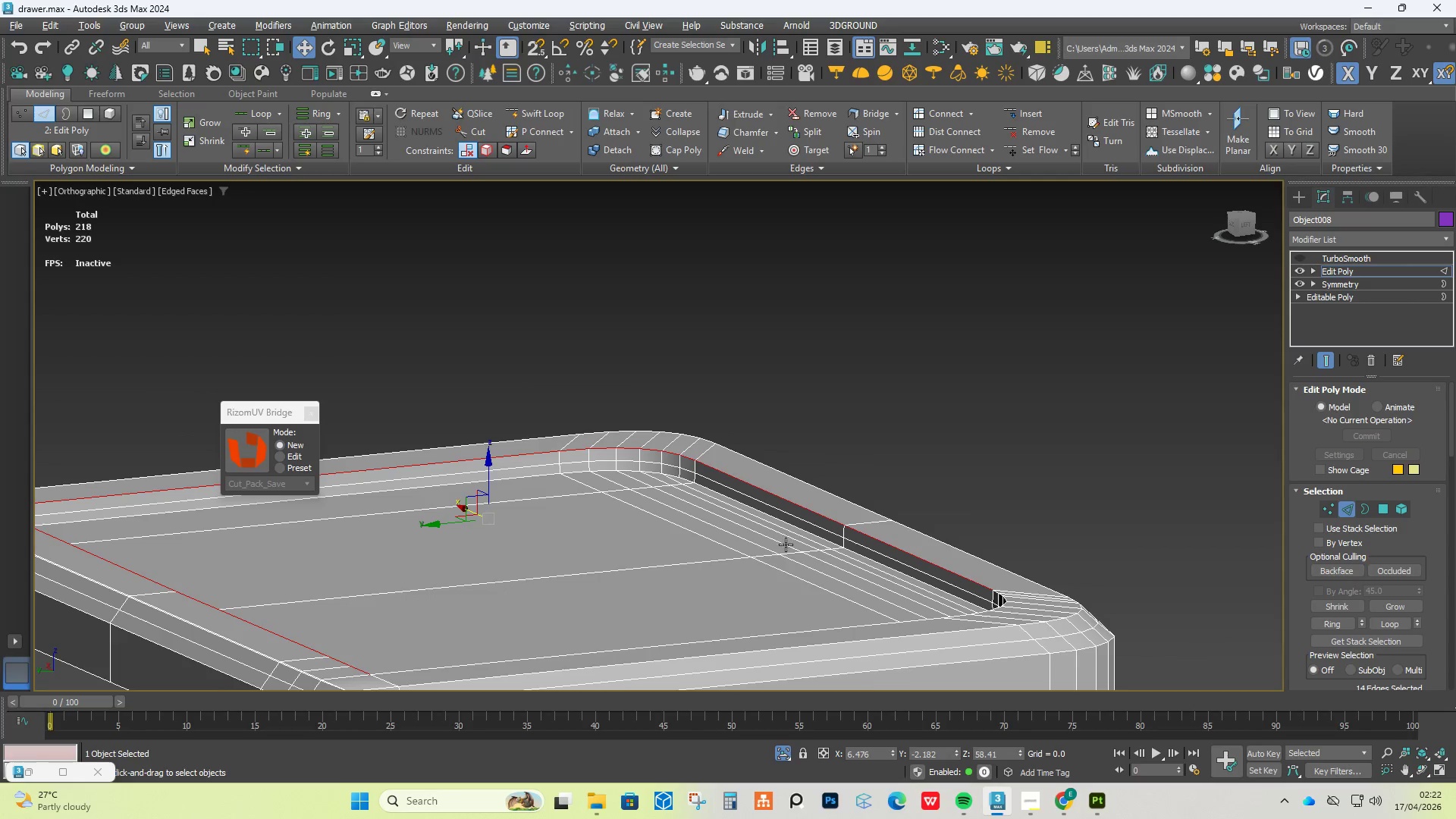 
left_click([927, 541])
 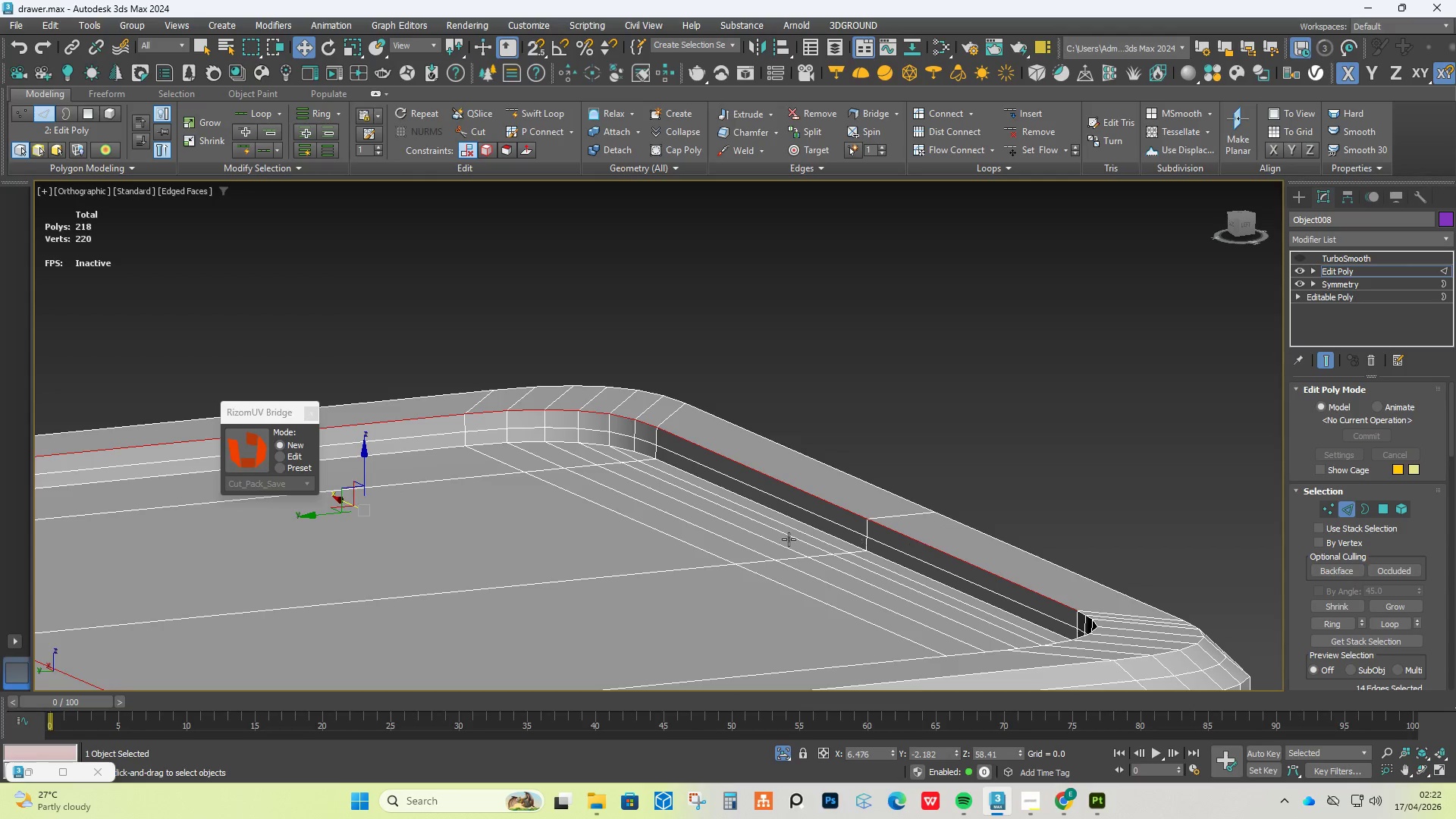 
hold_key(key=AltLeft, duration=0.59)
scroll: coordinate [882, 403], scroll_direction: up, amount: 3.0
 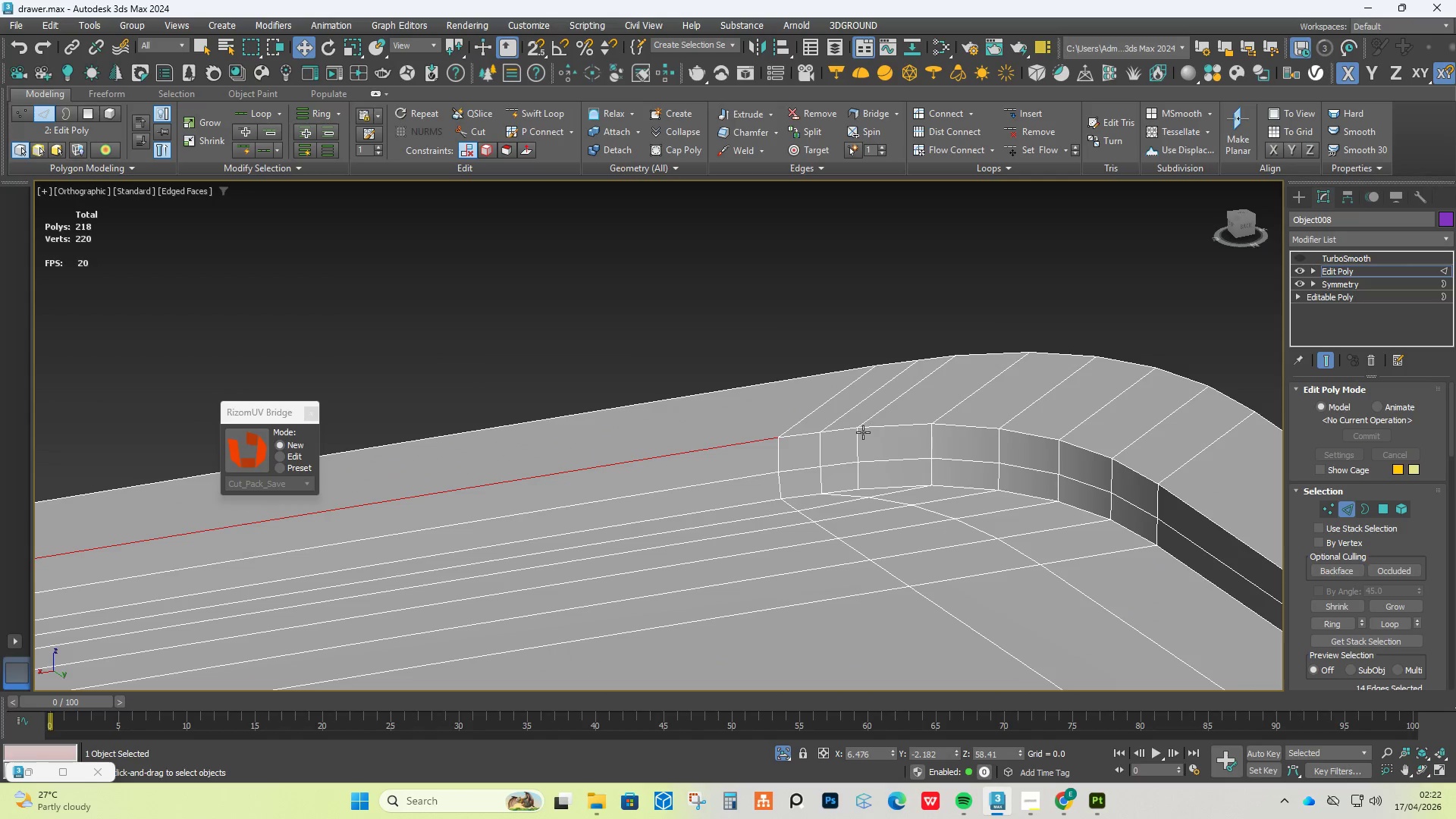 
hold_key(key=ControlLeft, duration=3.77)
double_click([834, 432])
 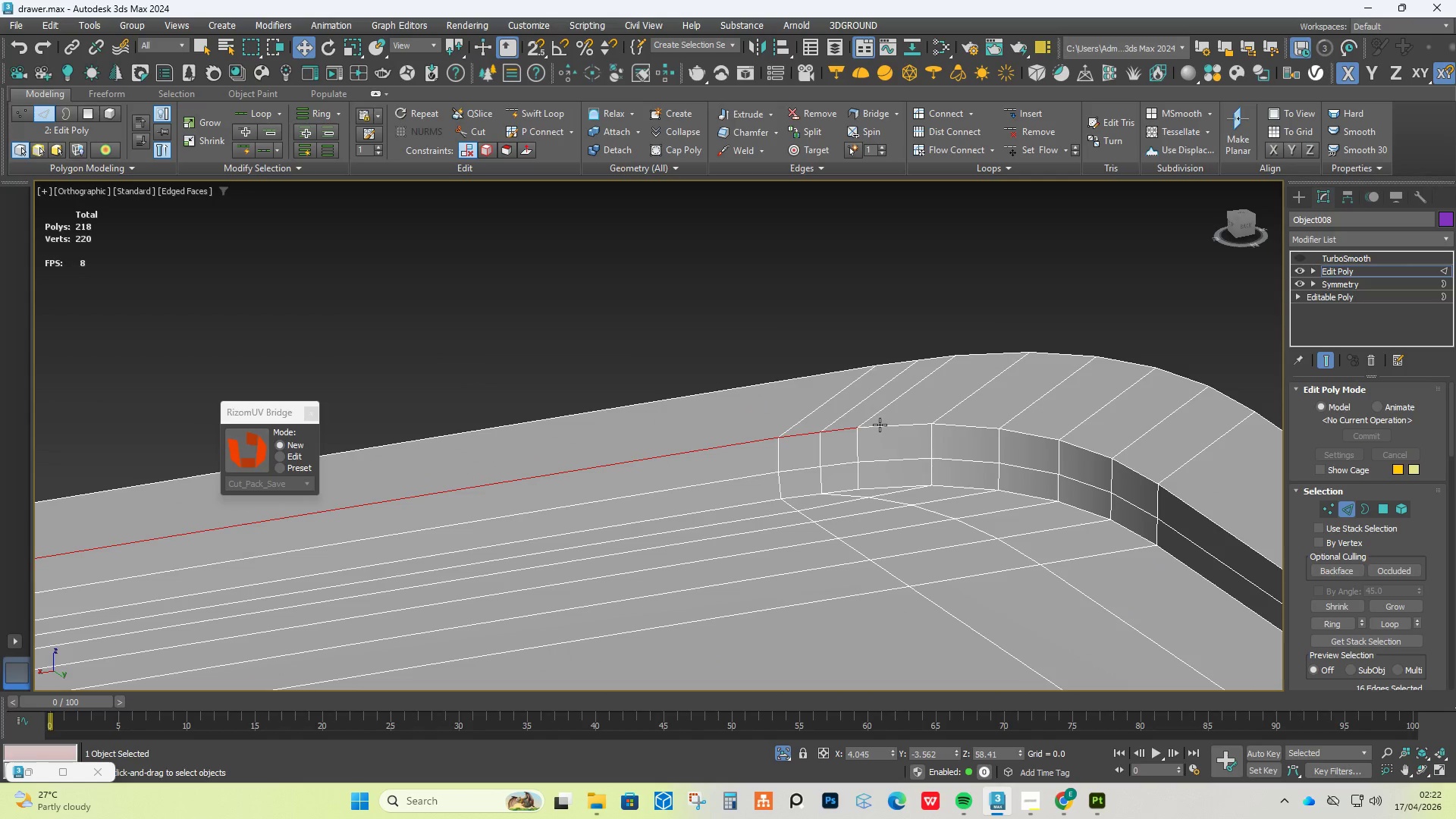 
triple_click([885, 423])
 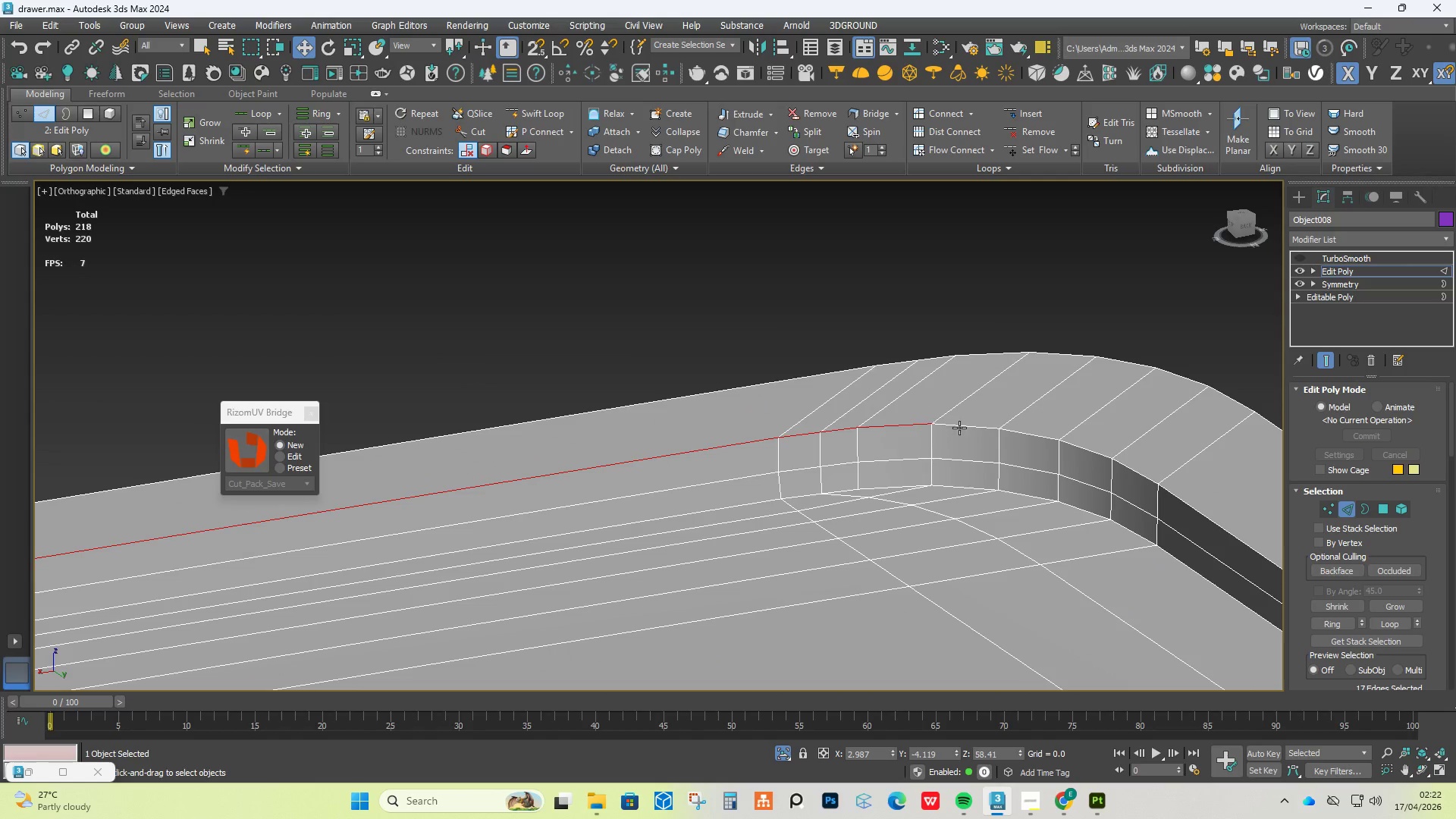 
triple_click([962, 427])
 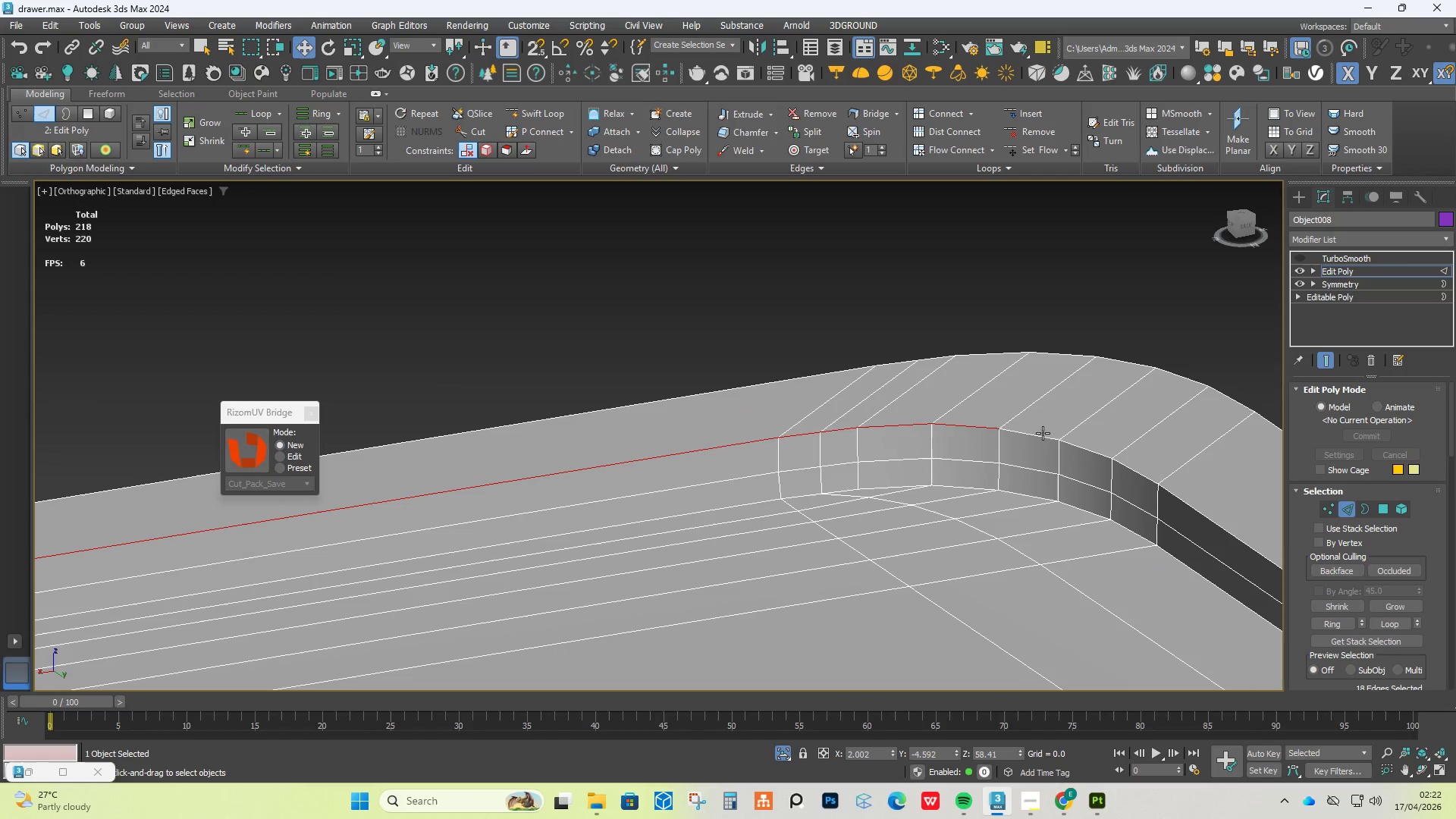 
triple_click([1043, 433])
 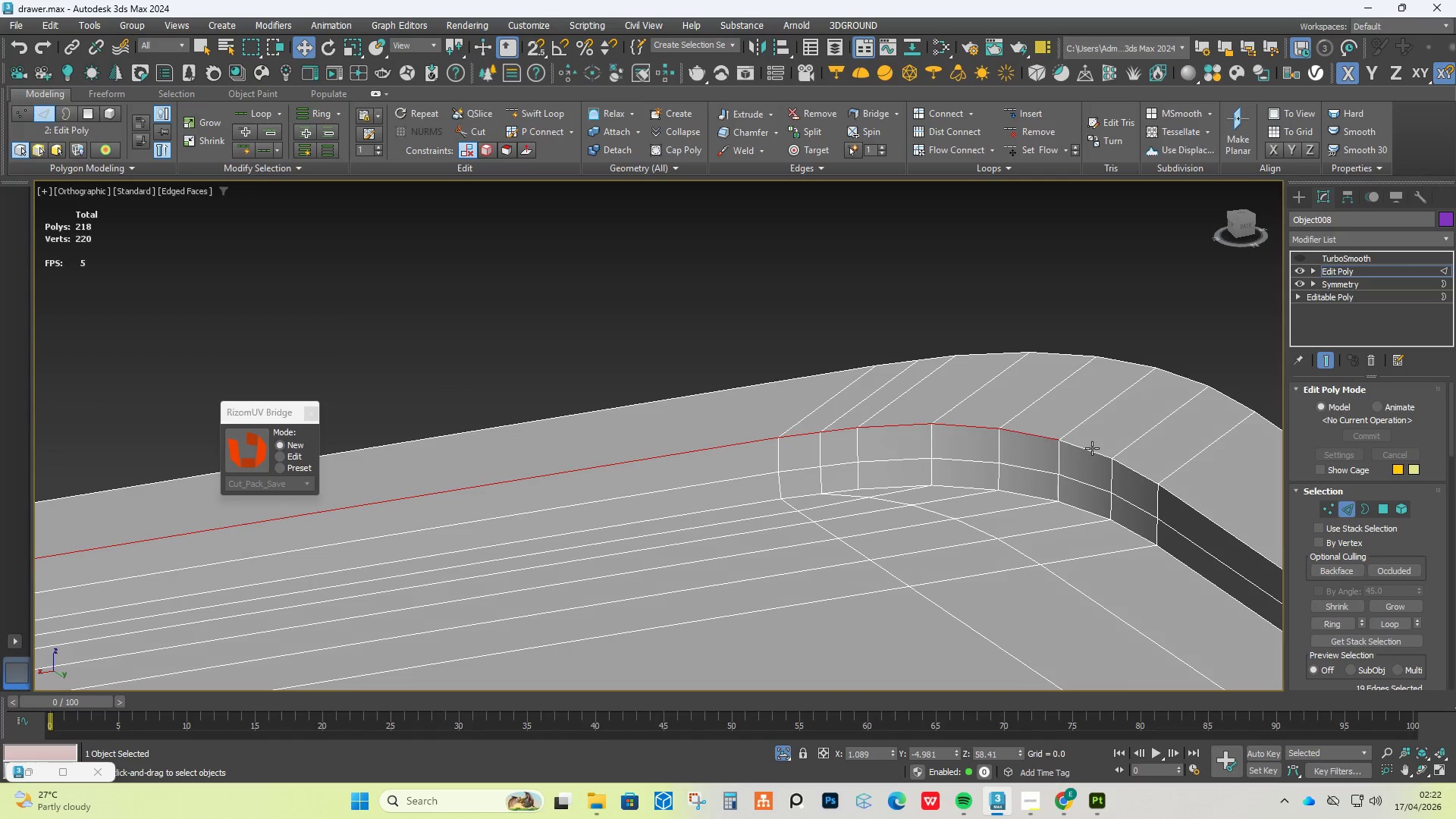 
triple_click([1092, 448])
 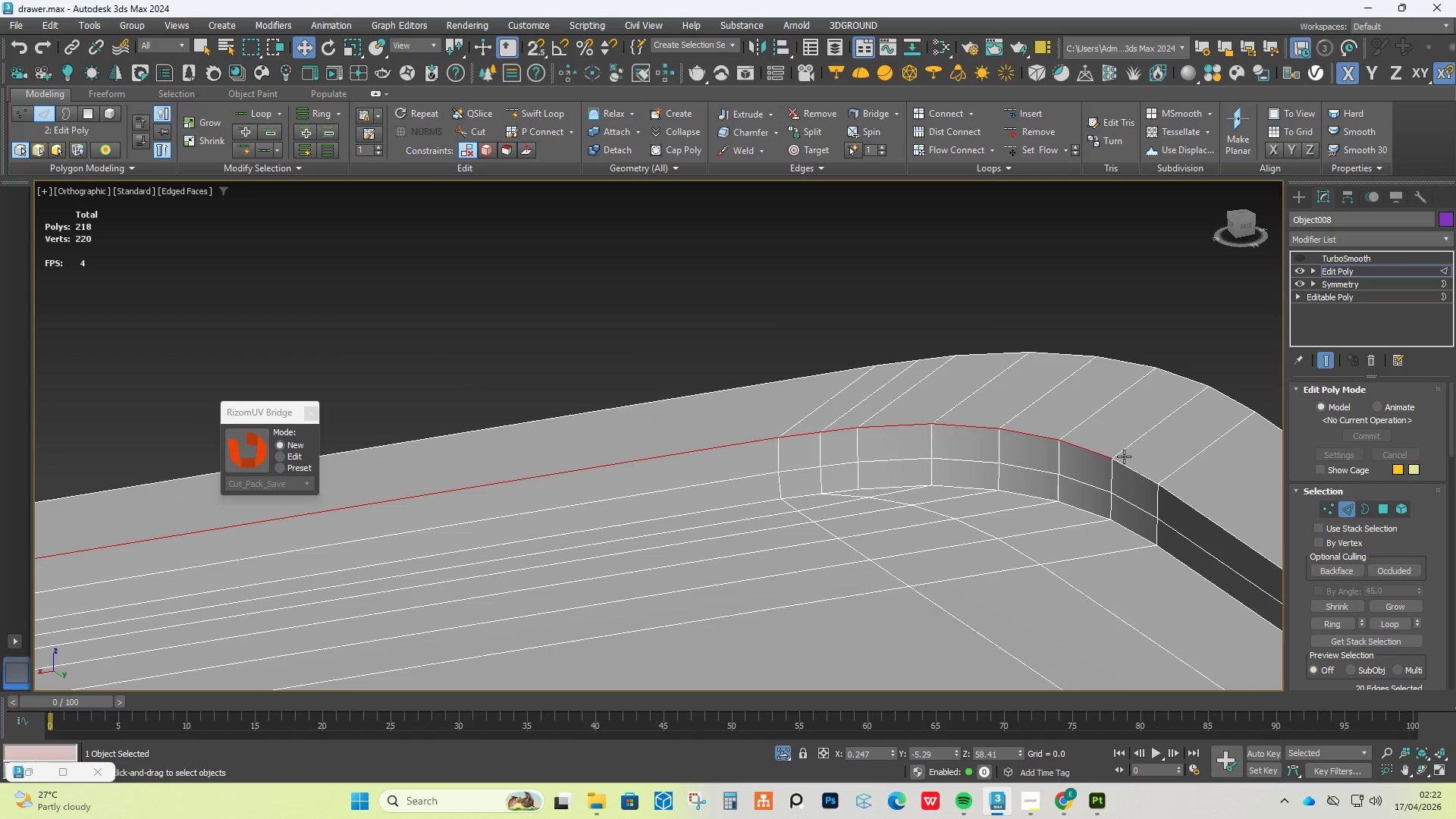 
triple_click([1124, 457])
 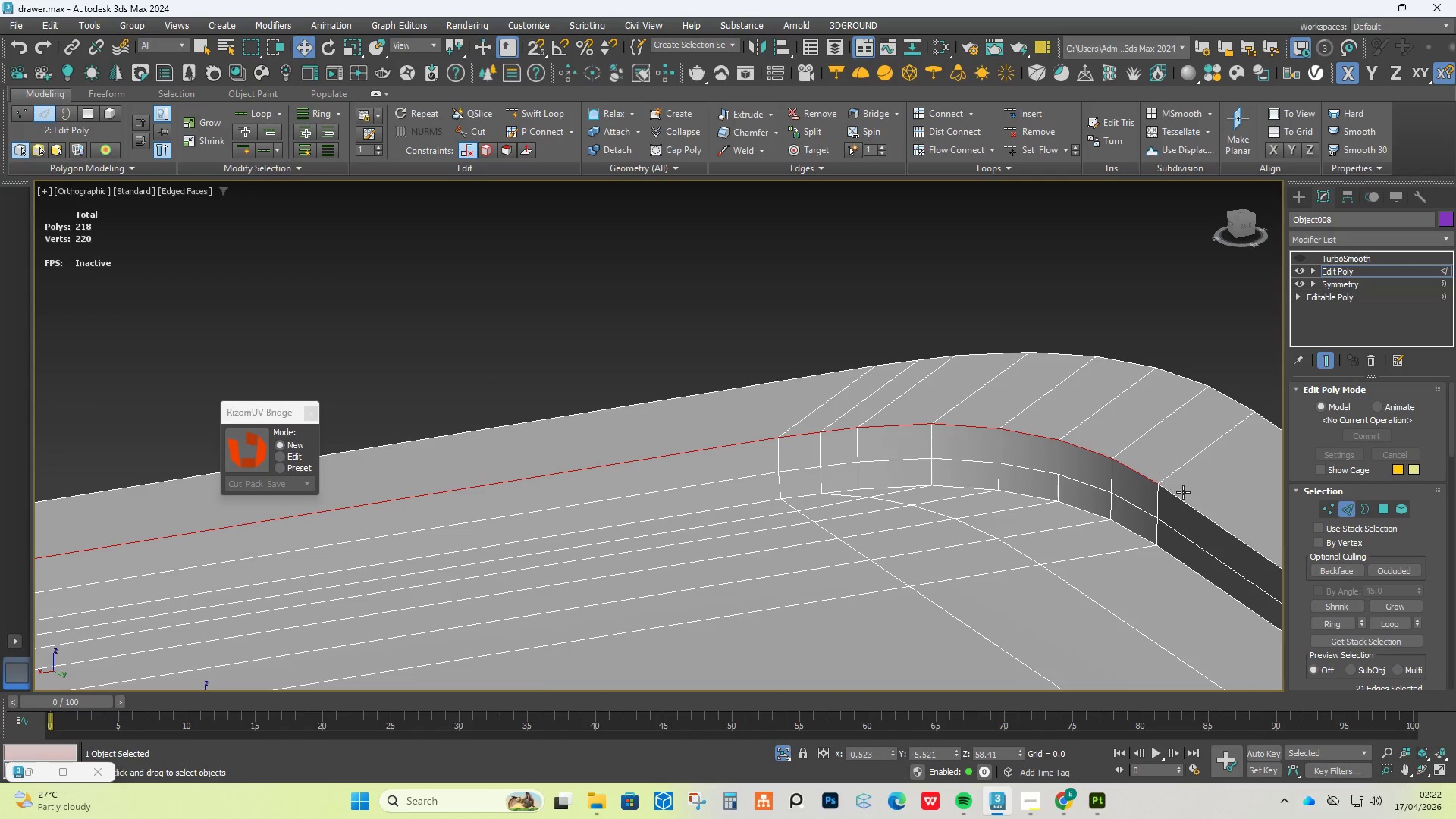 
scroll: coordinate [1106, 468], scroll_direction: down, amount: 4.0
 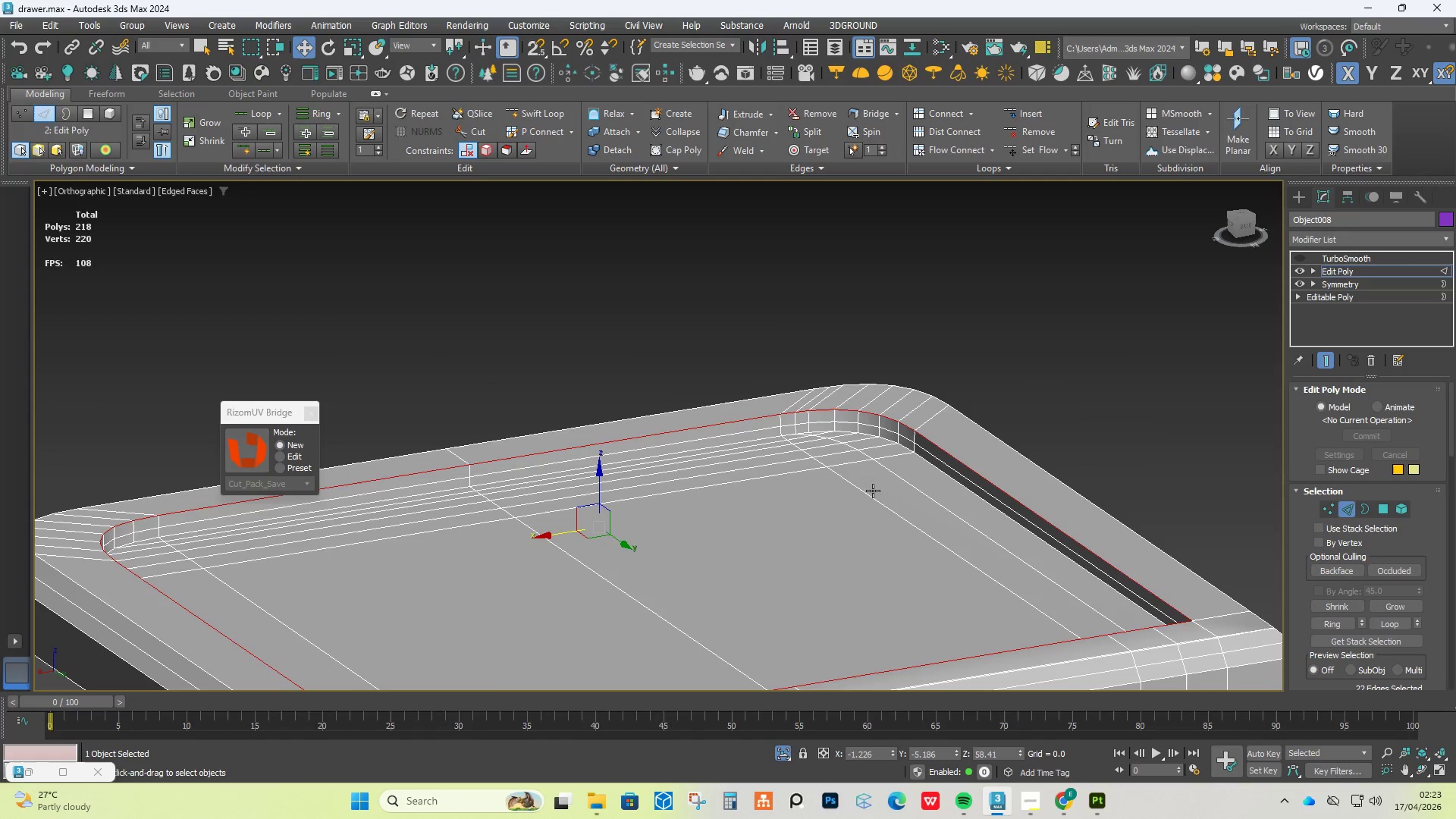 
left_click([1188, 497])
 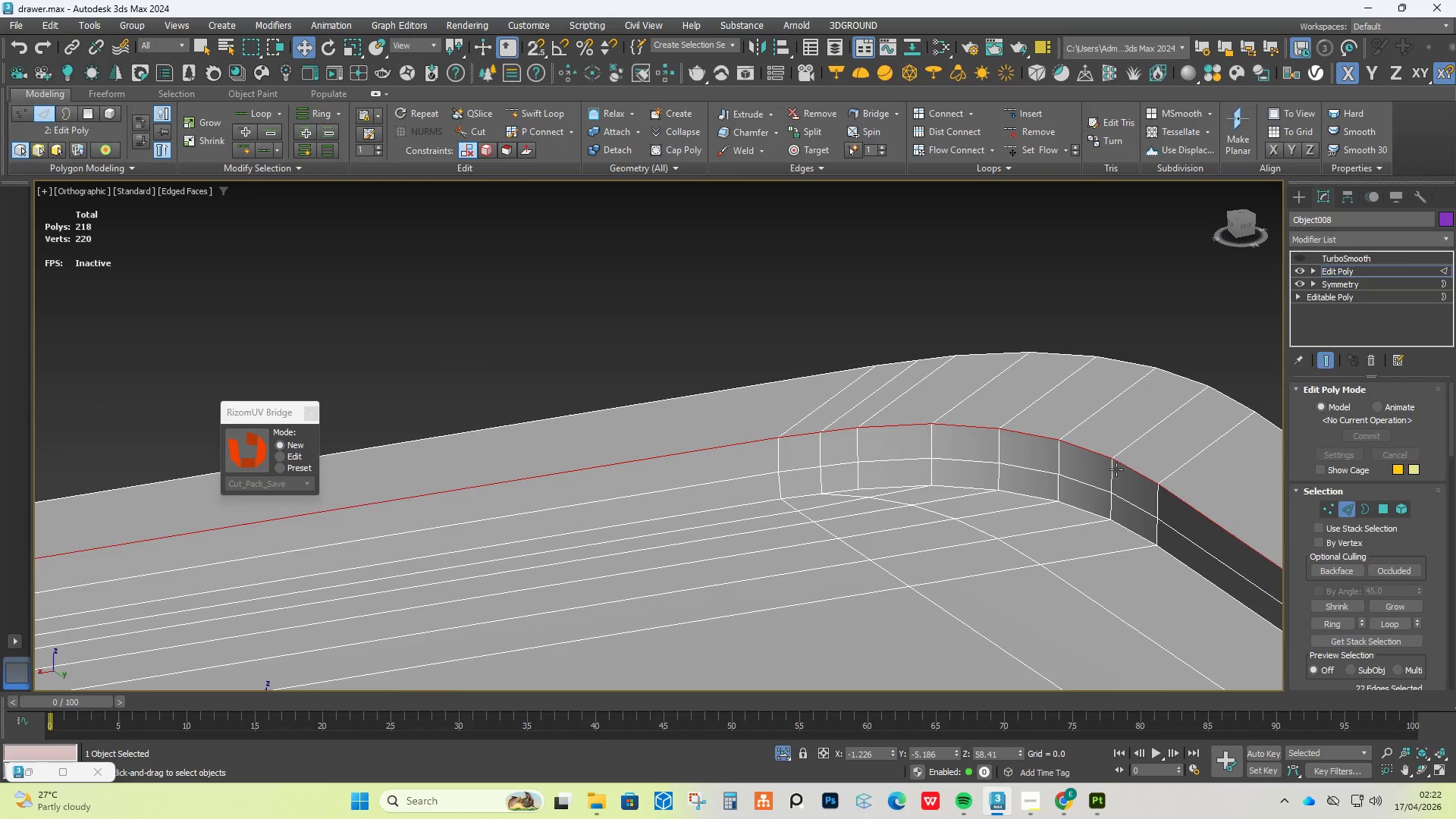 
scroll: coordinate [880, 507], scroll_direction: down, amount: 1.0
 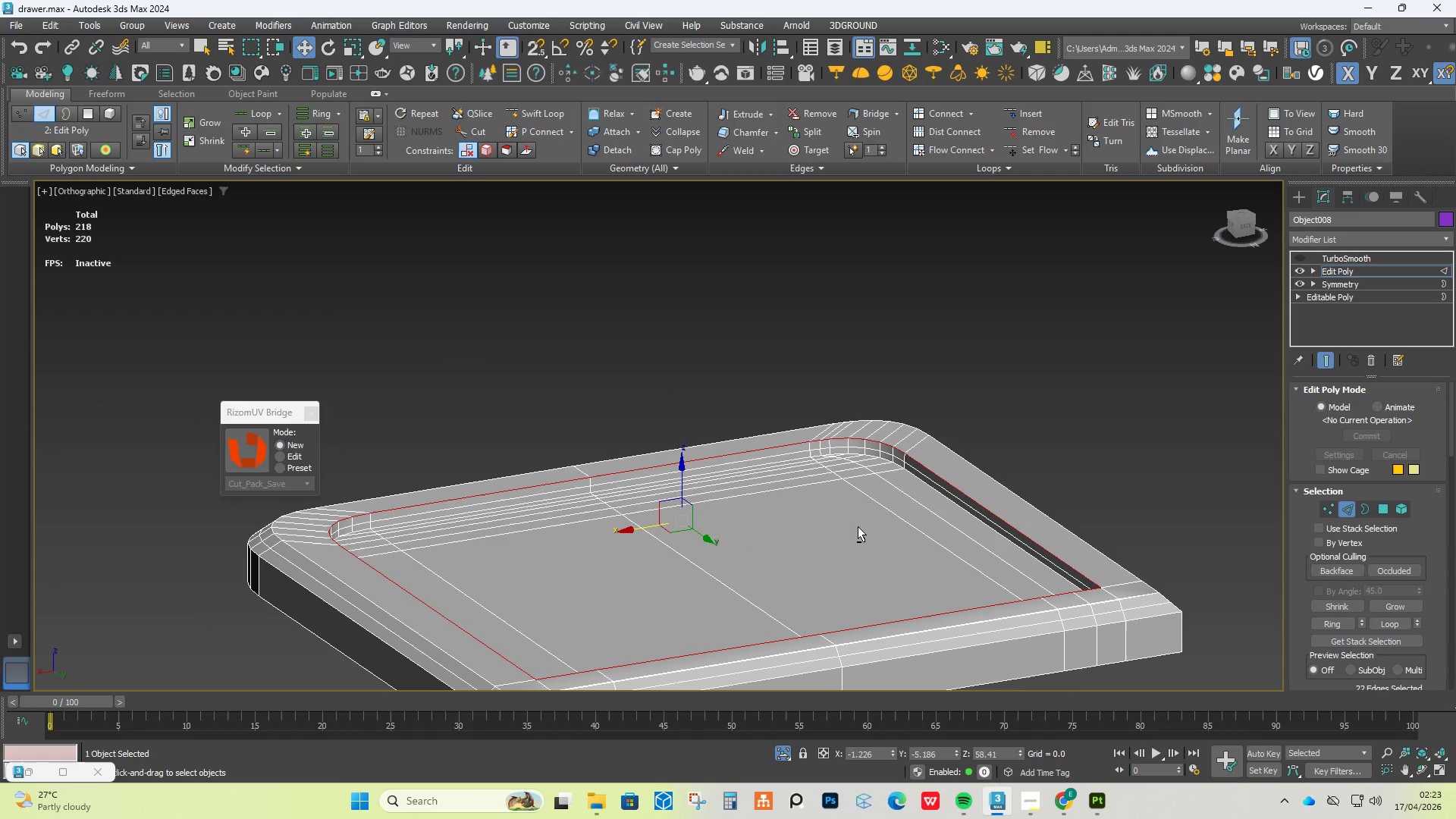 
hold_key(key=AltLeft, duration=0.94)
 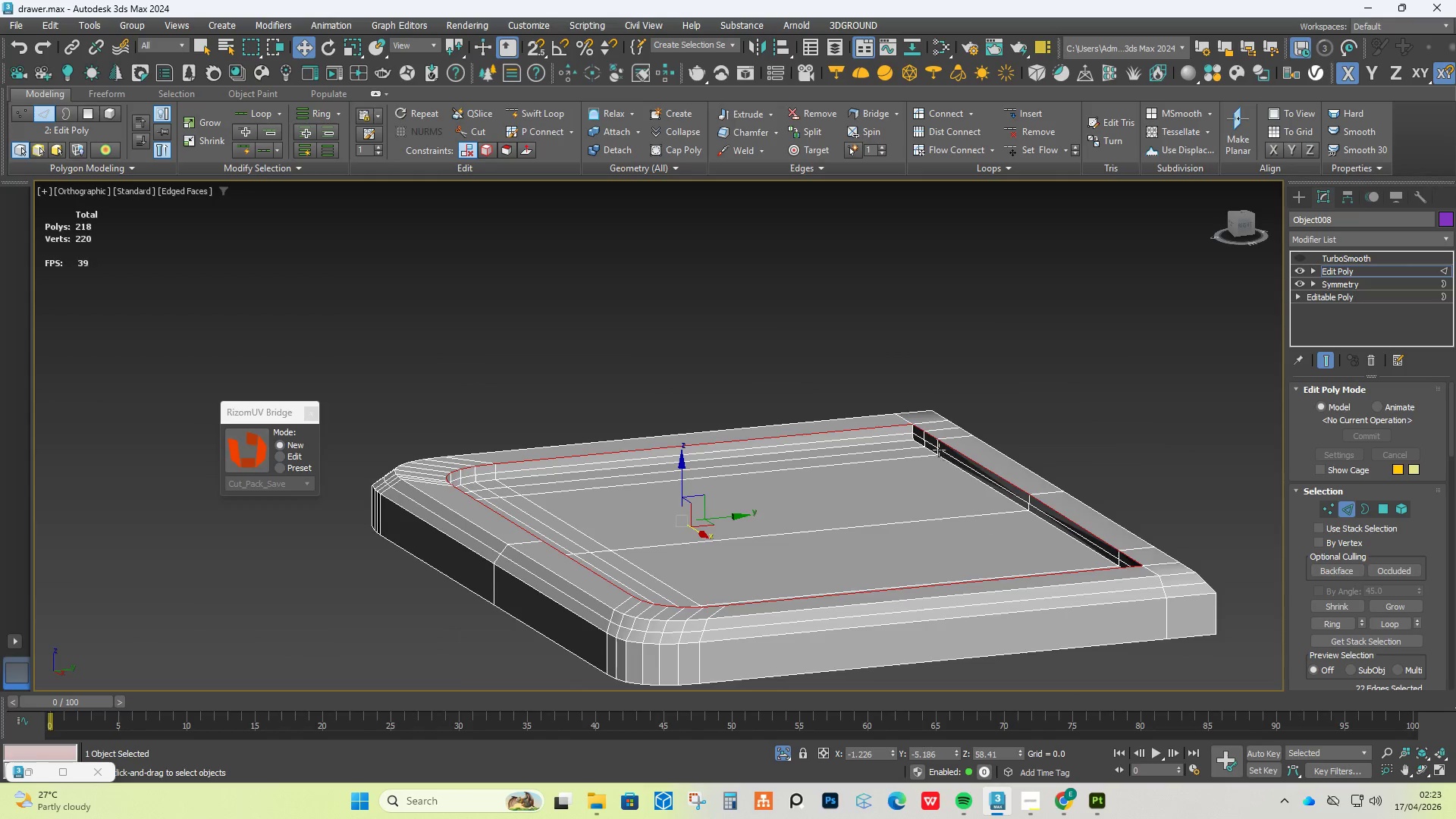 
scroll: coordinate [938, 443], scroll_direction: up, amount: 2.0
 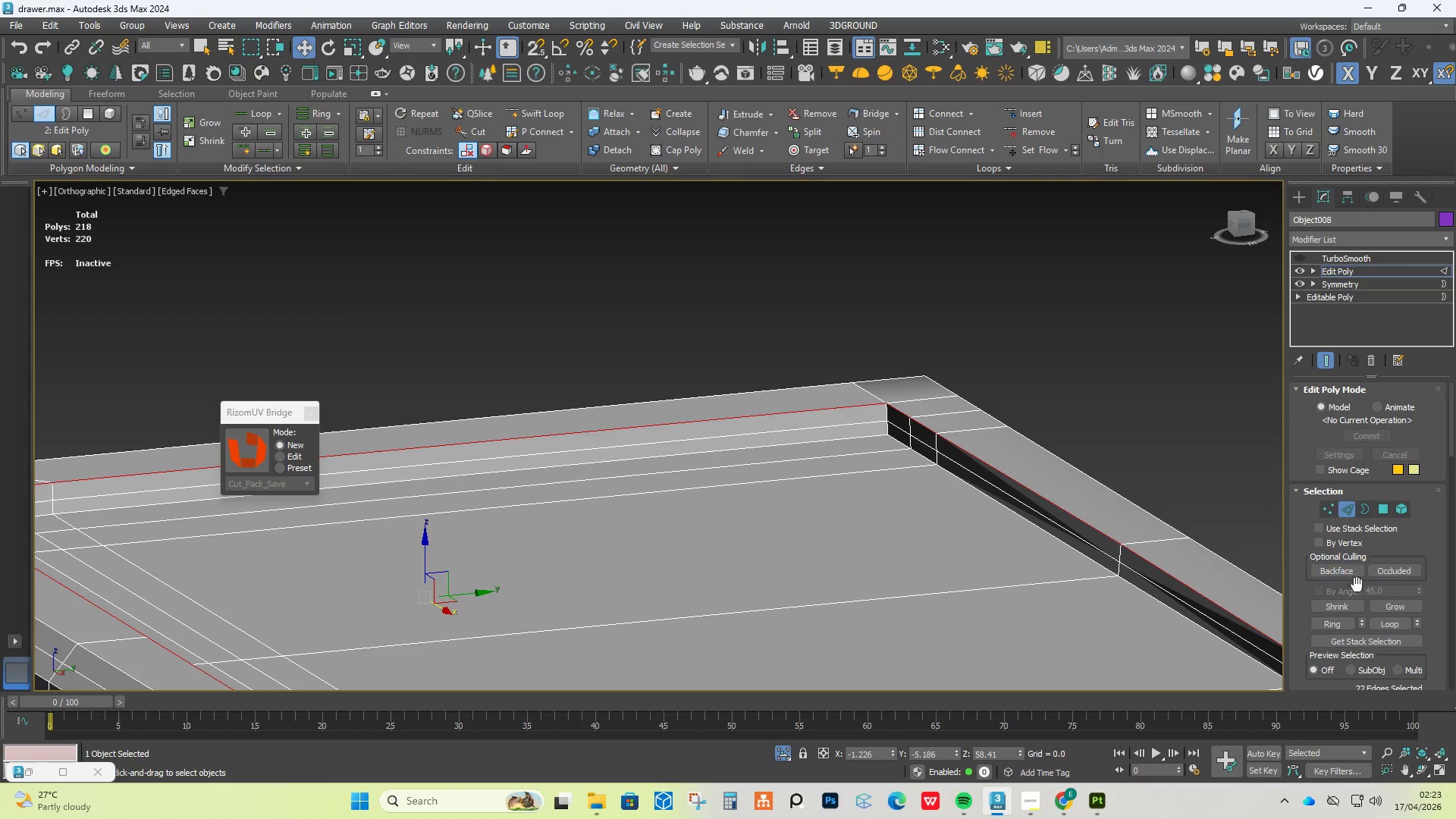 
scroll: coordinate [1392, 617], scroll_direction: down, amount: 6.0
 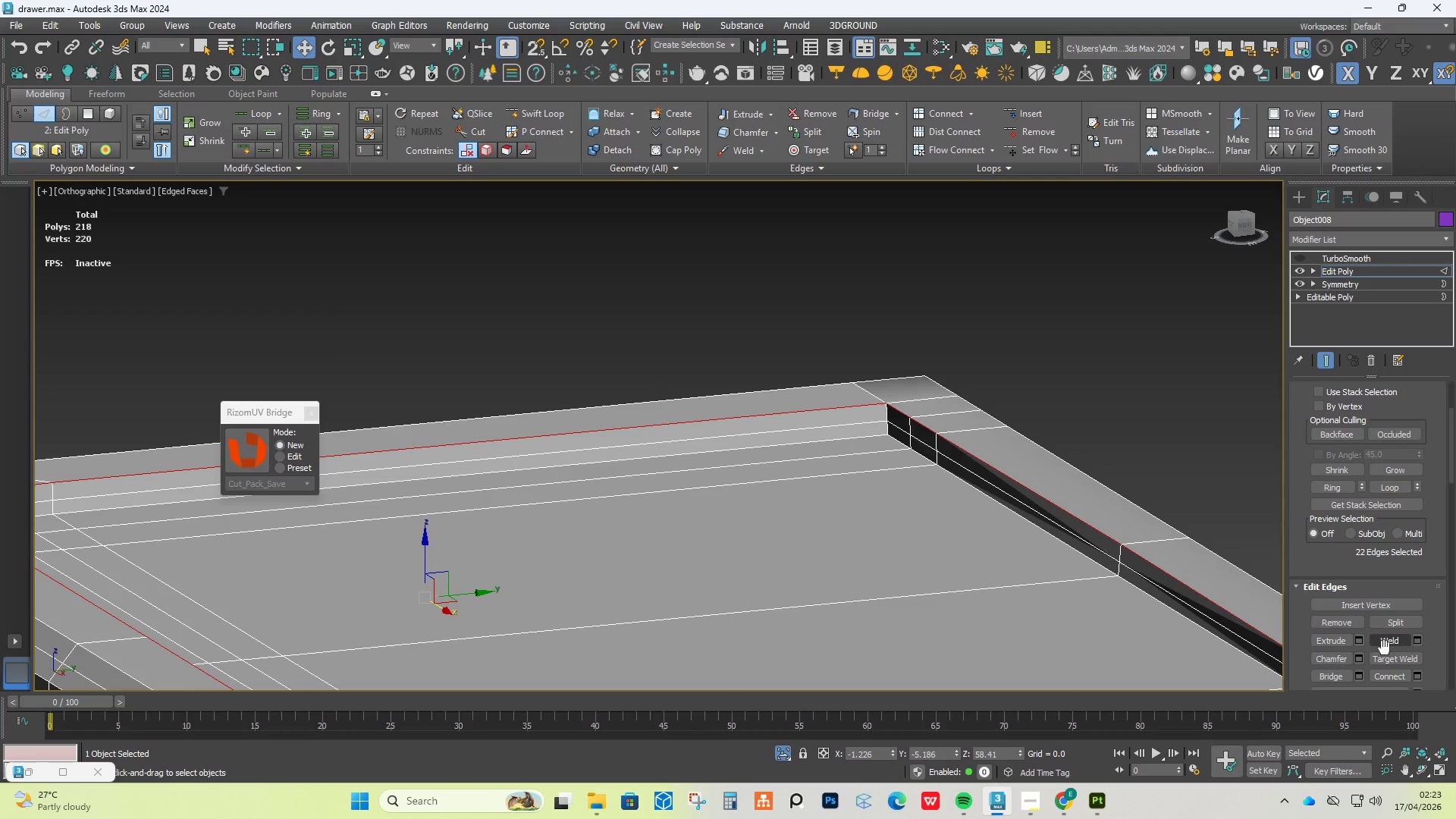 
left_click([1365, 660])
 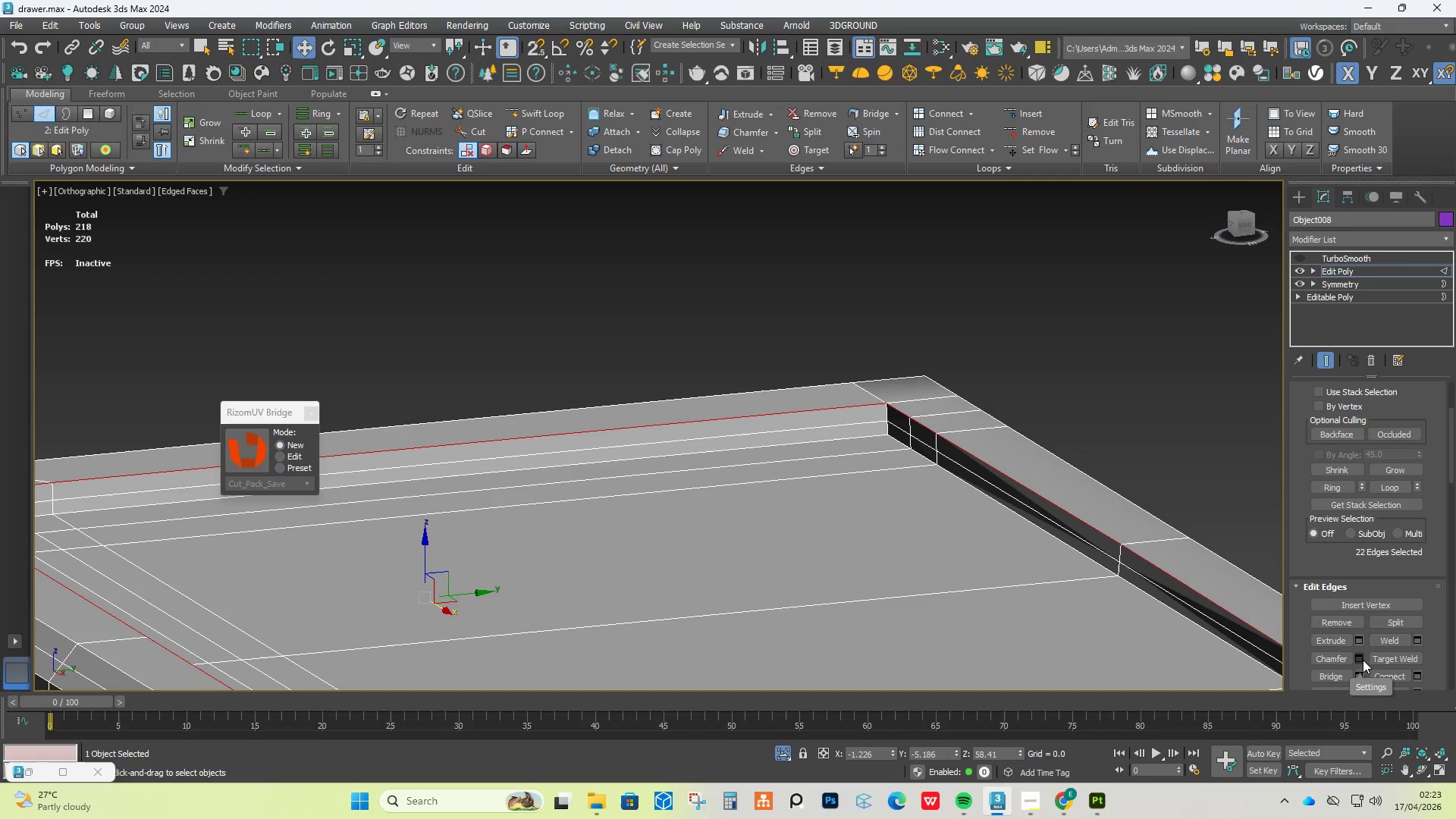 
left_click([1360, 659])
 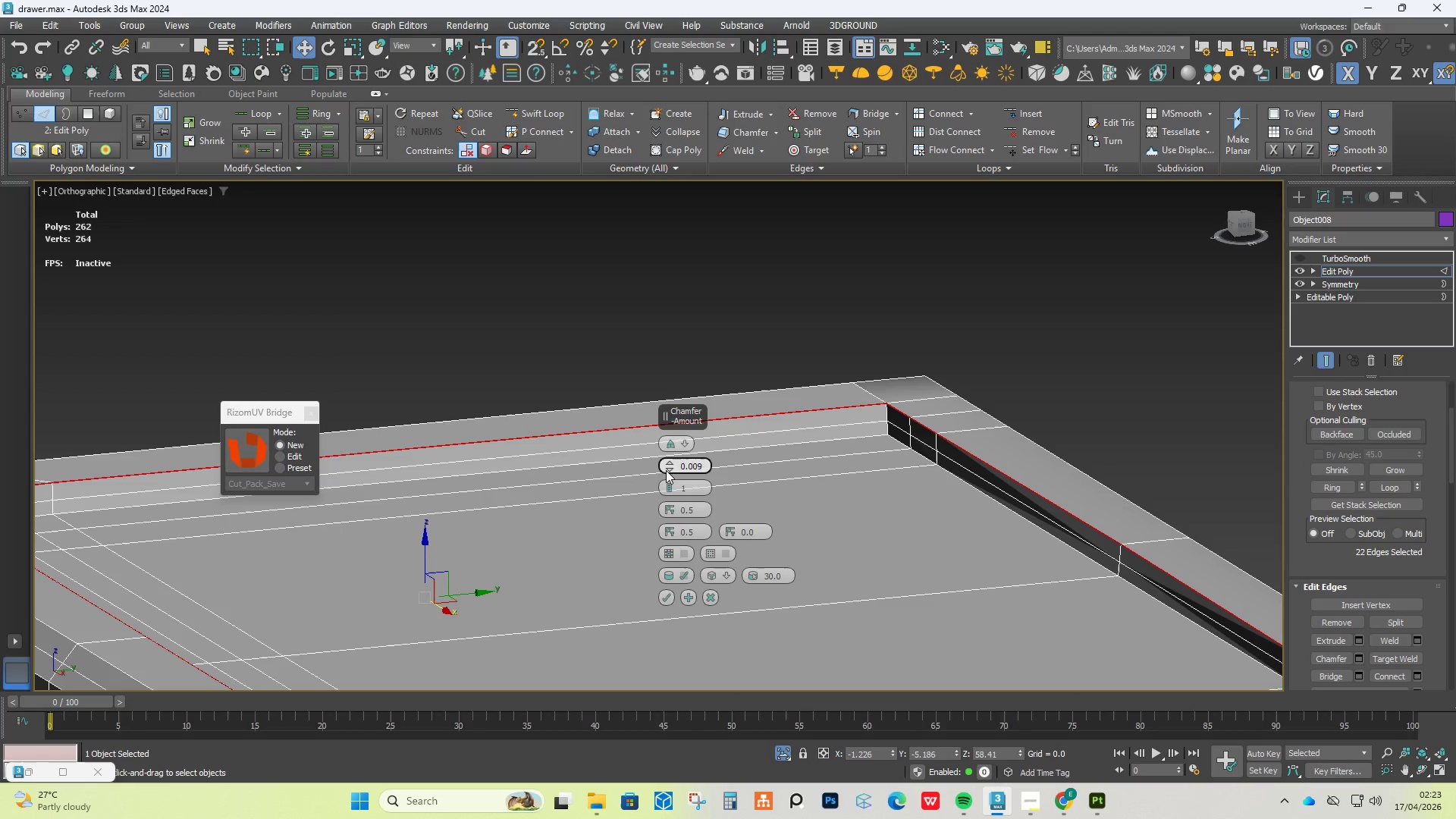 
left_click_drag(start_coordinate=[673, 466], to_coordinate=[672, 458])
 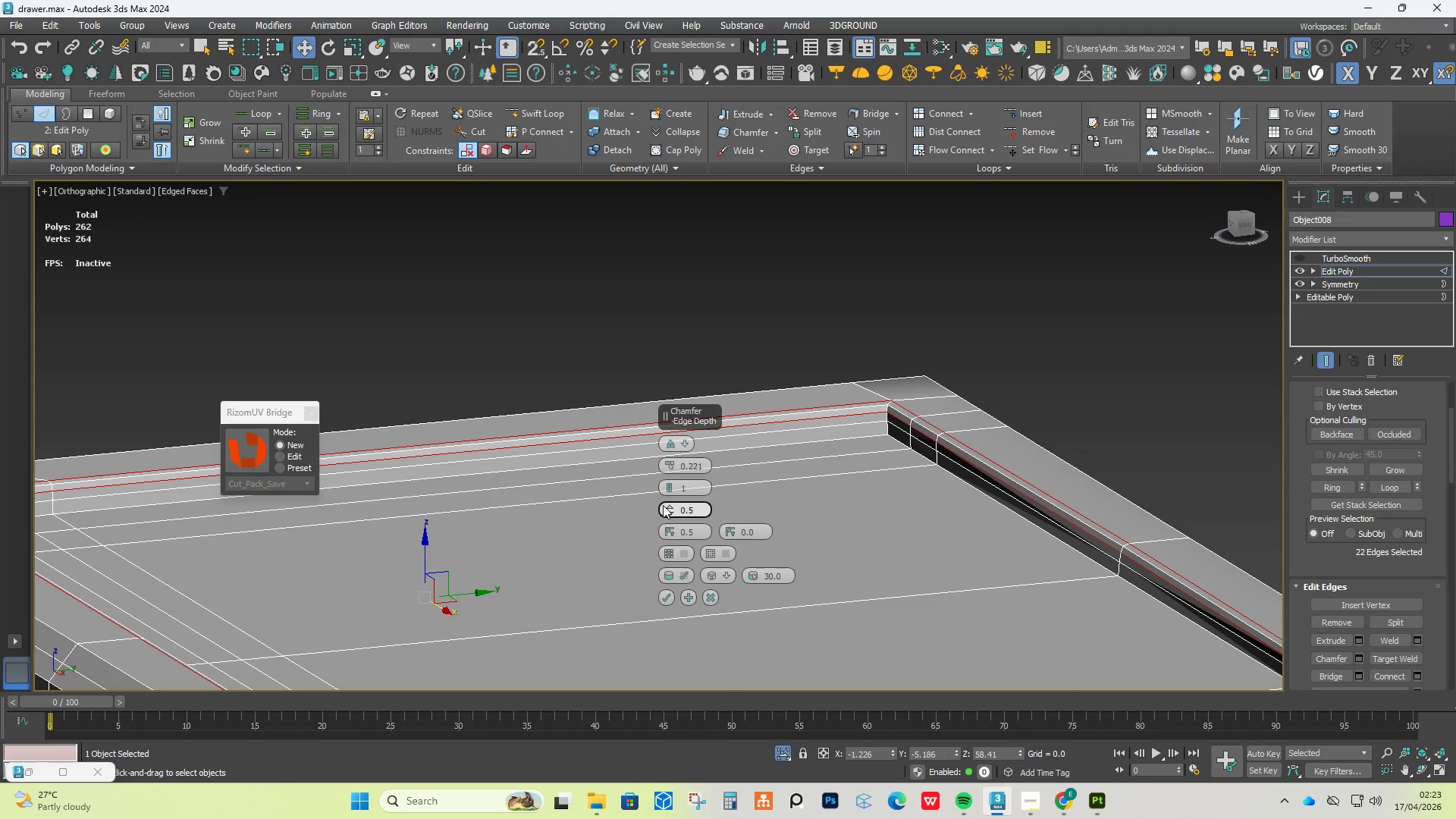 
left_click_drag(start_coordinate=[669, 507], to_coordinate=[610, 287])
 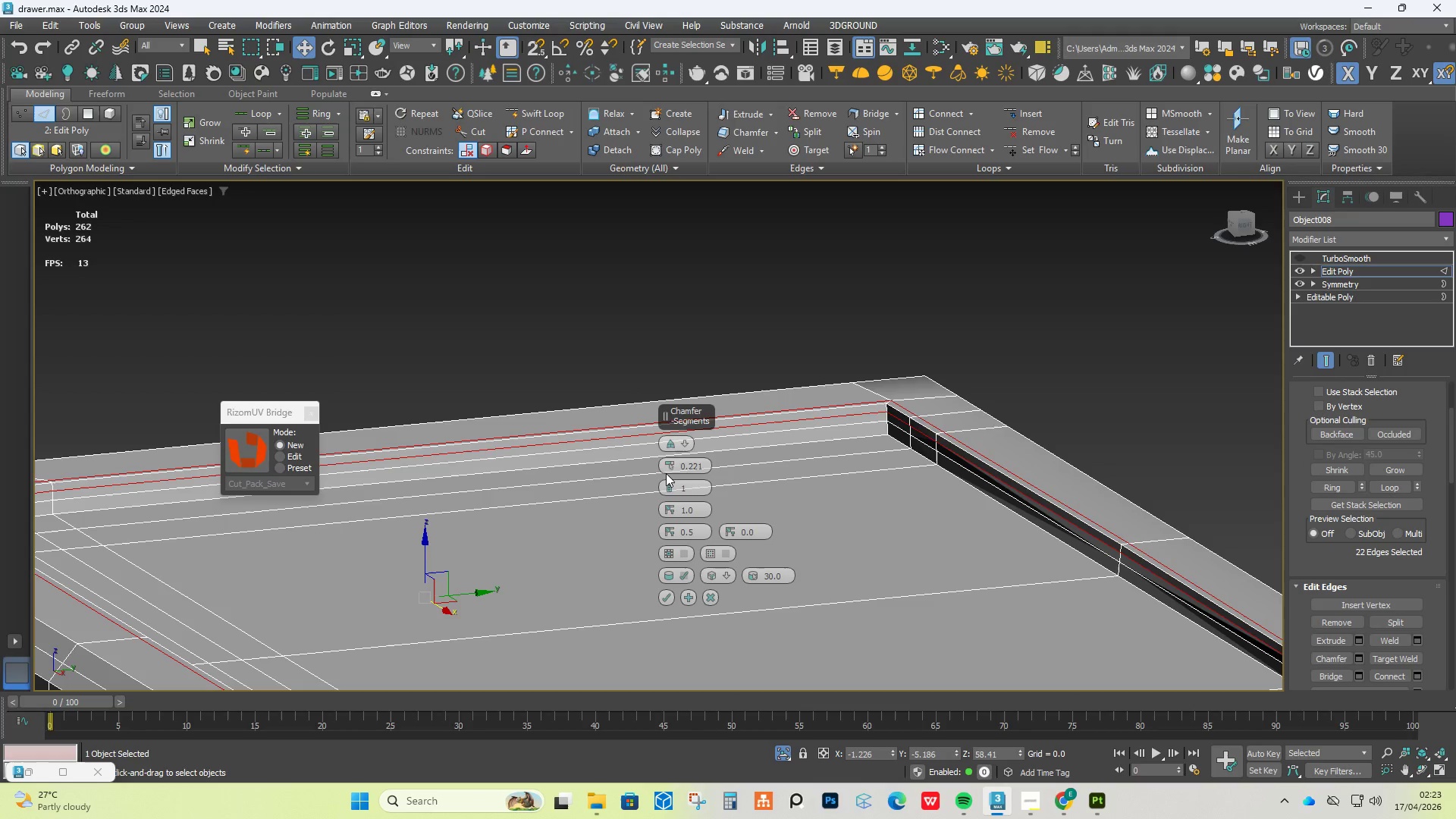 
left_click_drag(start_coordinate=[667, 469], to_coordinate=[667, 474])
 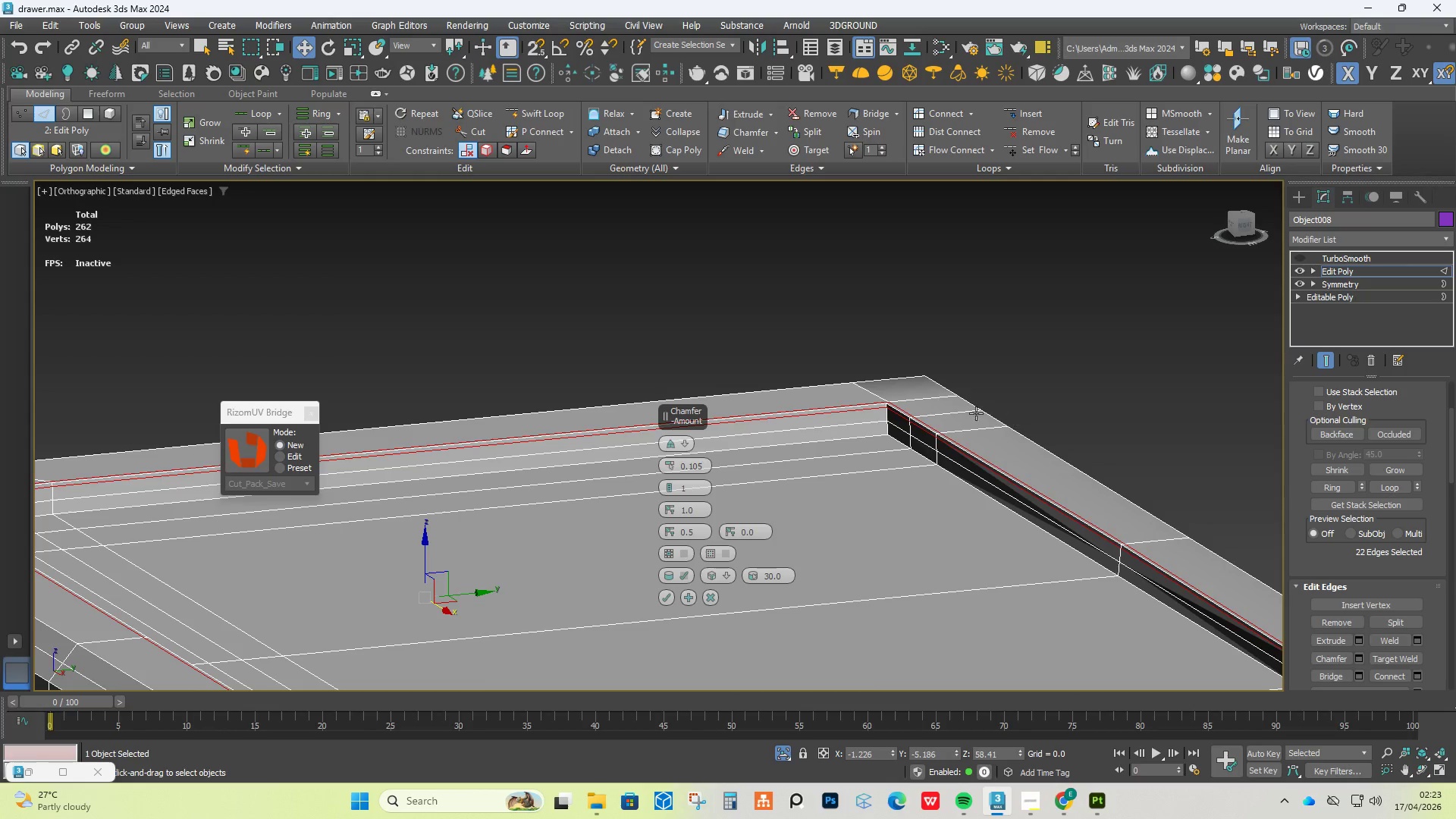 
scroll: coordinate [885, 401], scroll_direction: up, amount: 5.0
 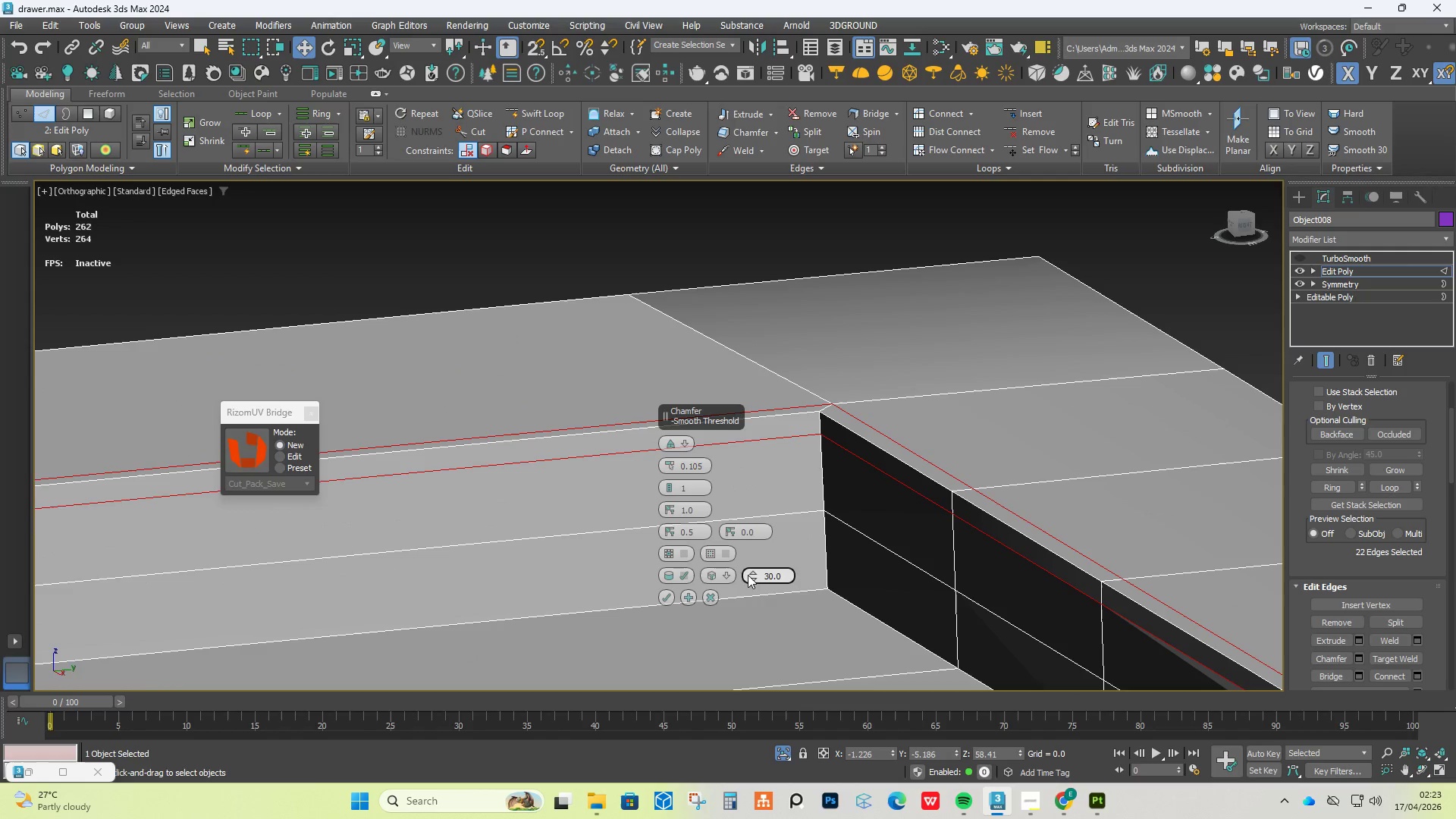 
left_click([724, 576])
 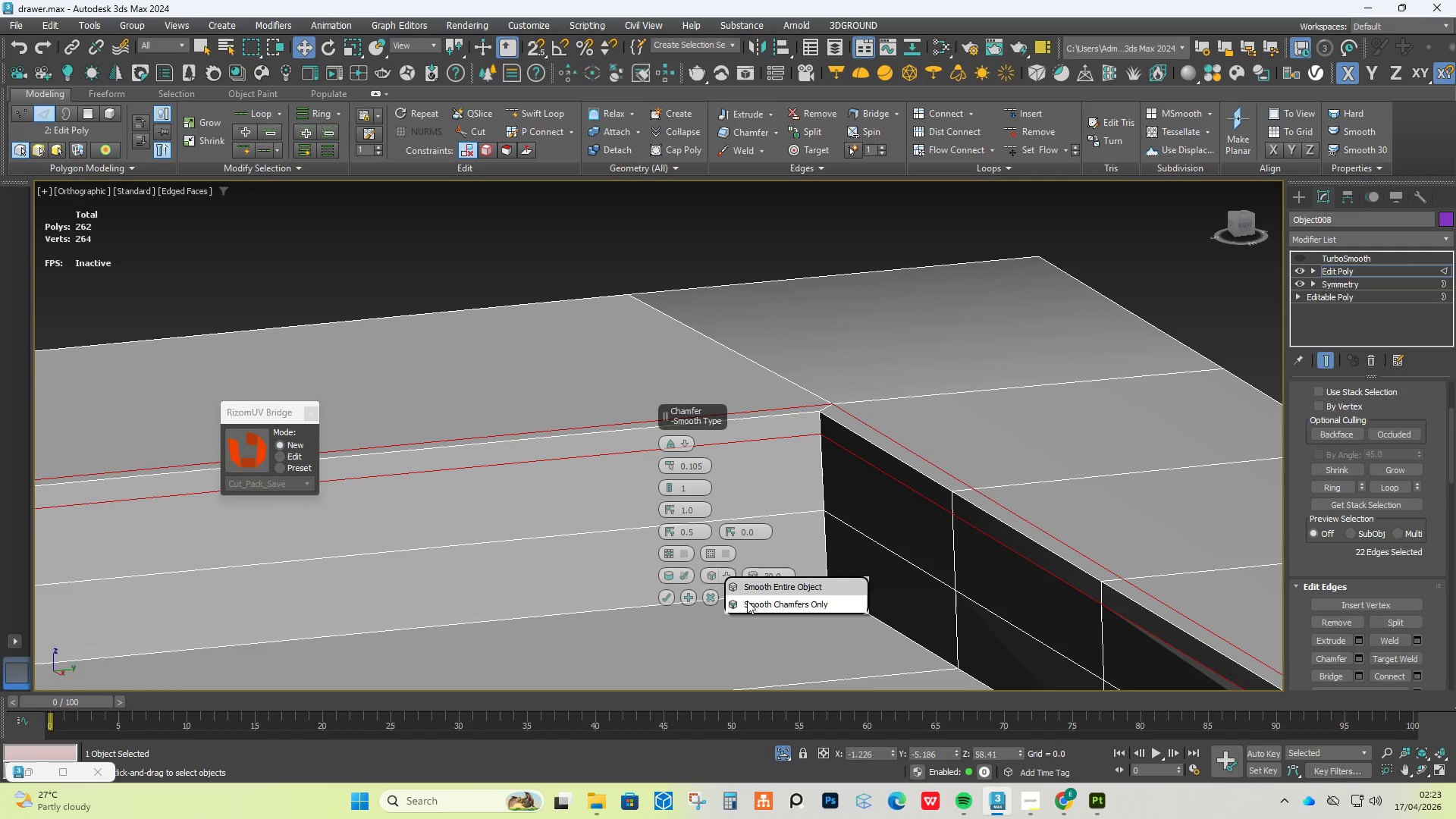 
left_click([748, 604])
 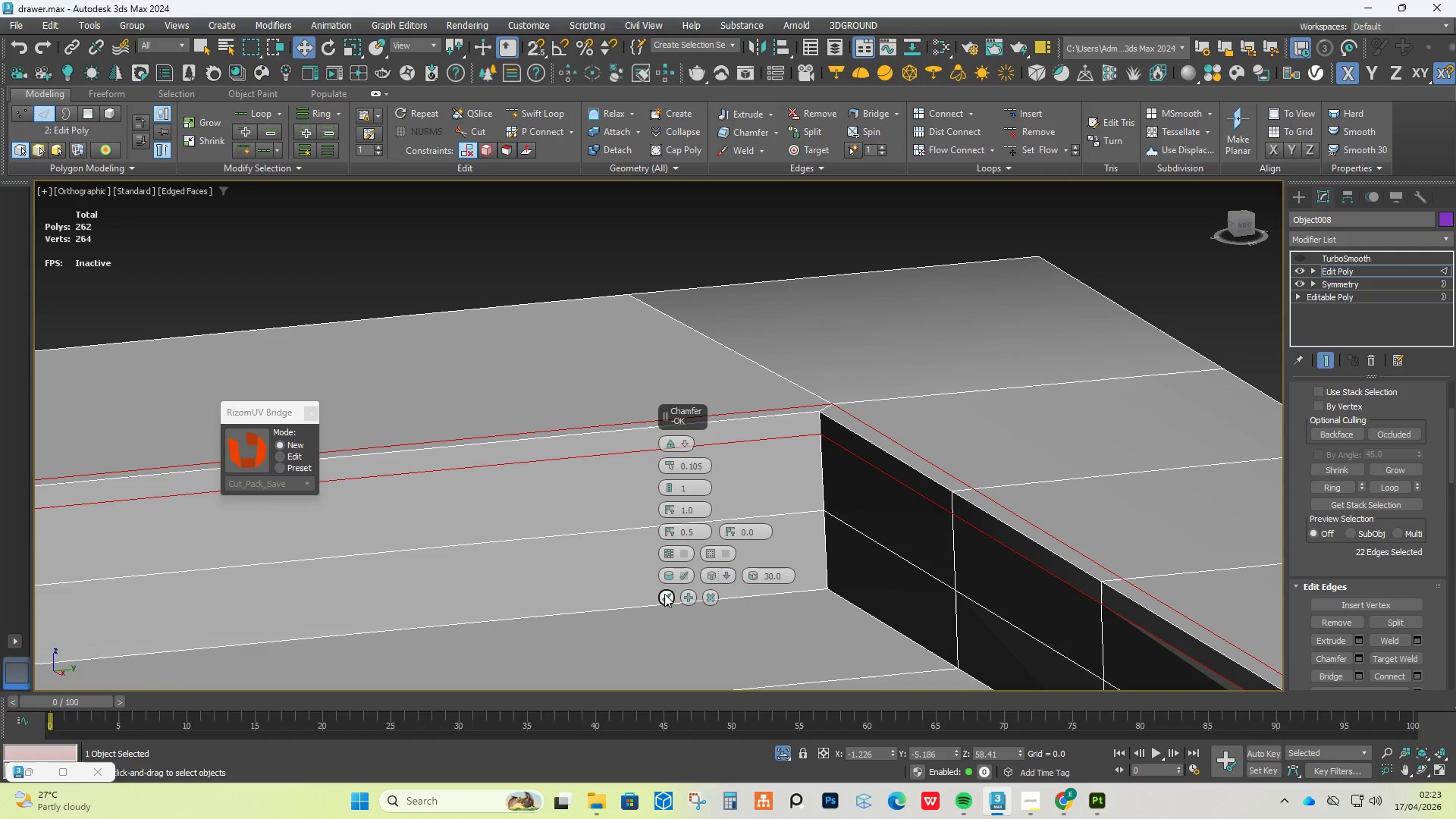 
left_click([664, 594])
 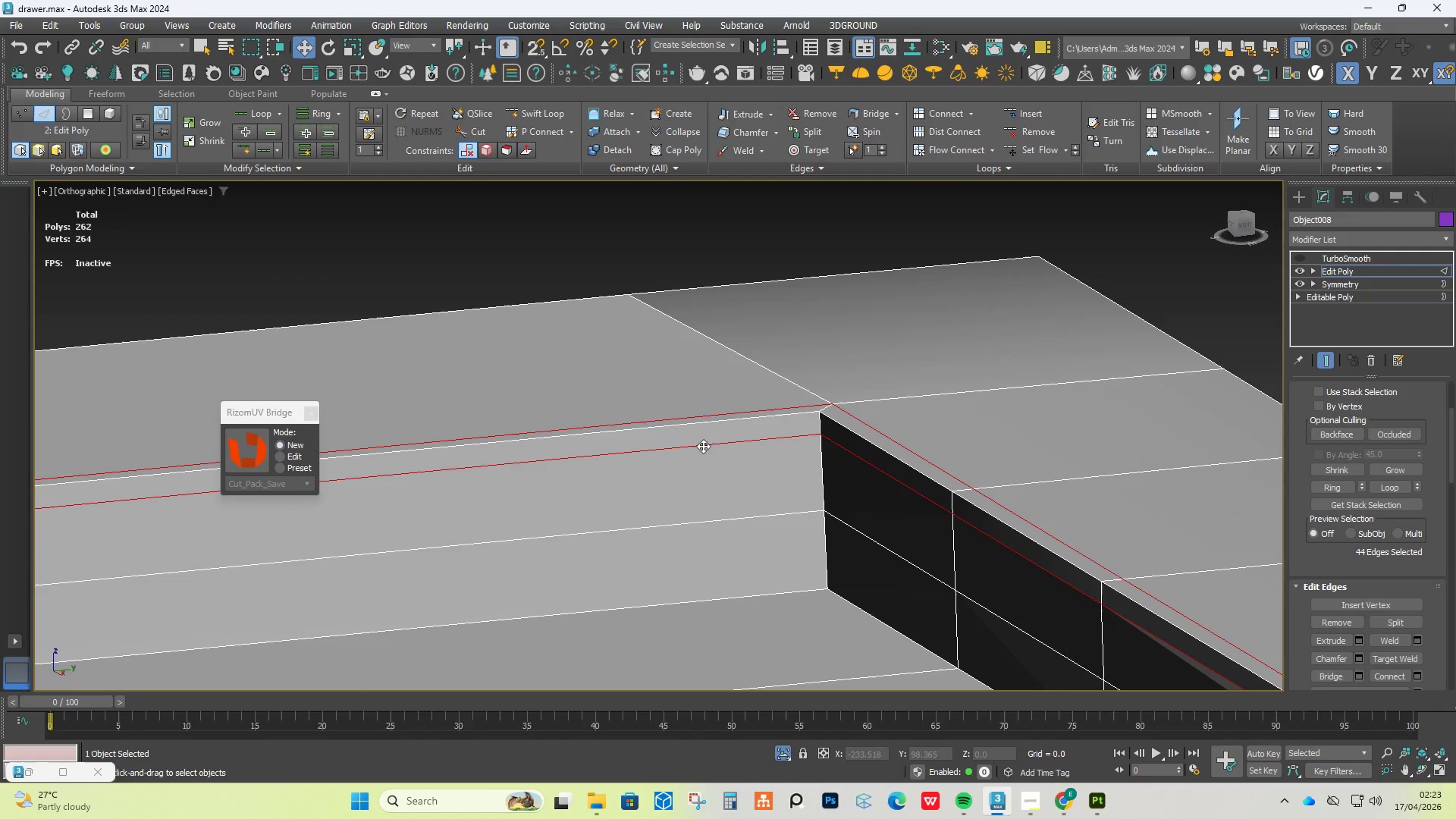 
scroll: coordinate [712, 463], scroll_direction: down, amount: 13.0
 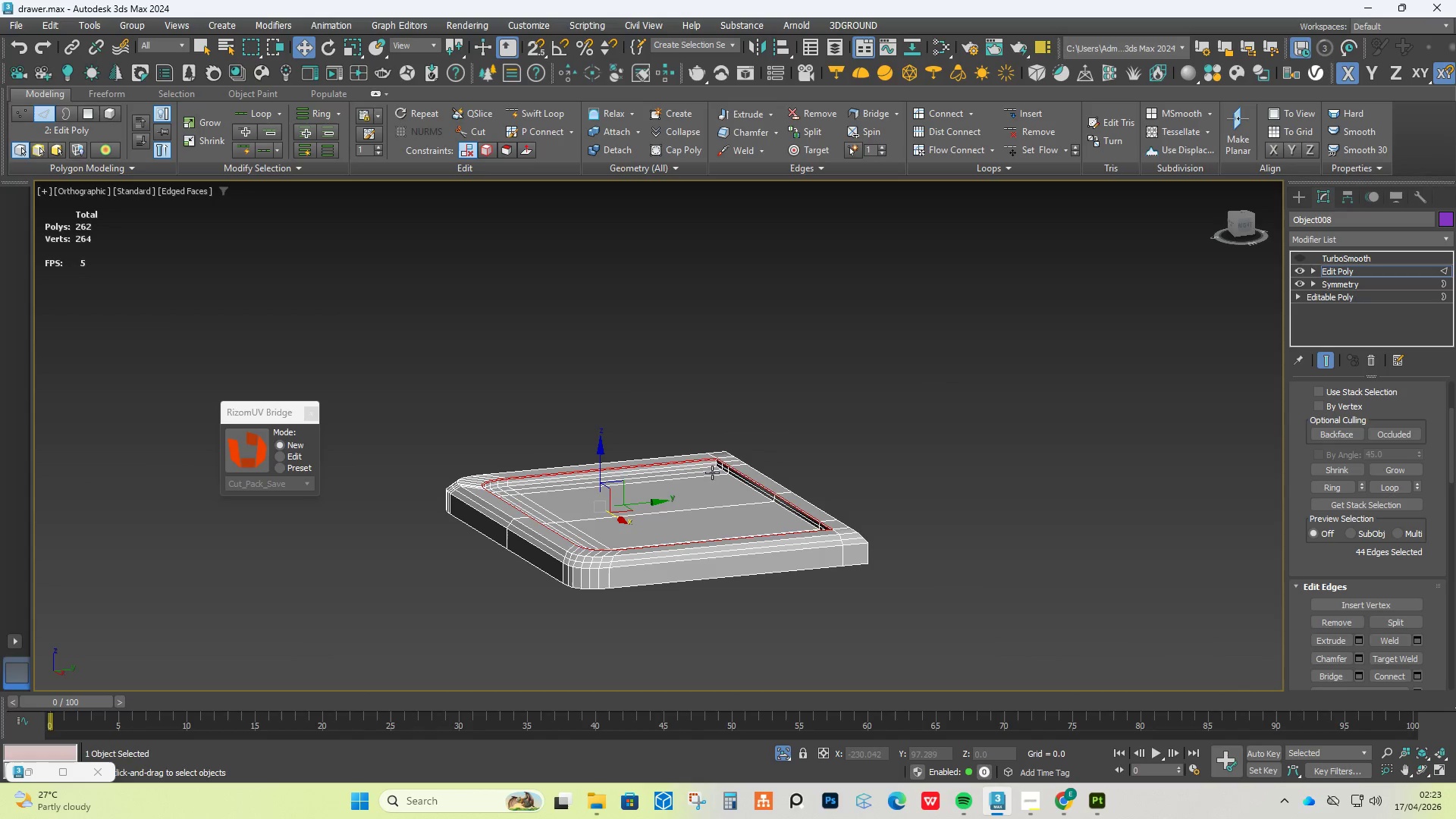 
scroll: coordinate [592, 633], scroll_direction: up, amount: 5.0
 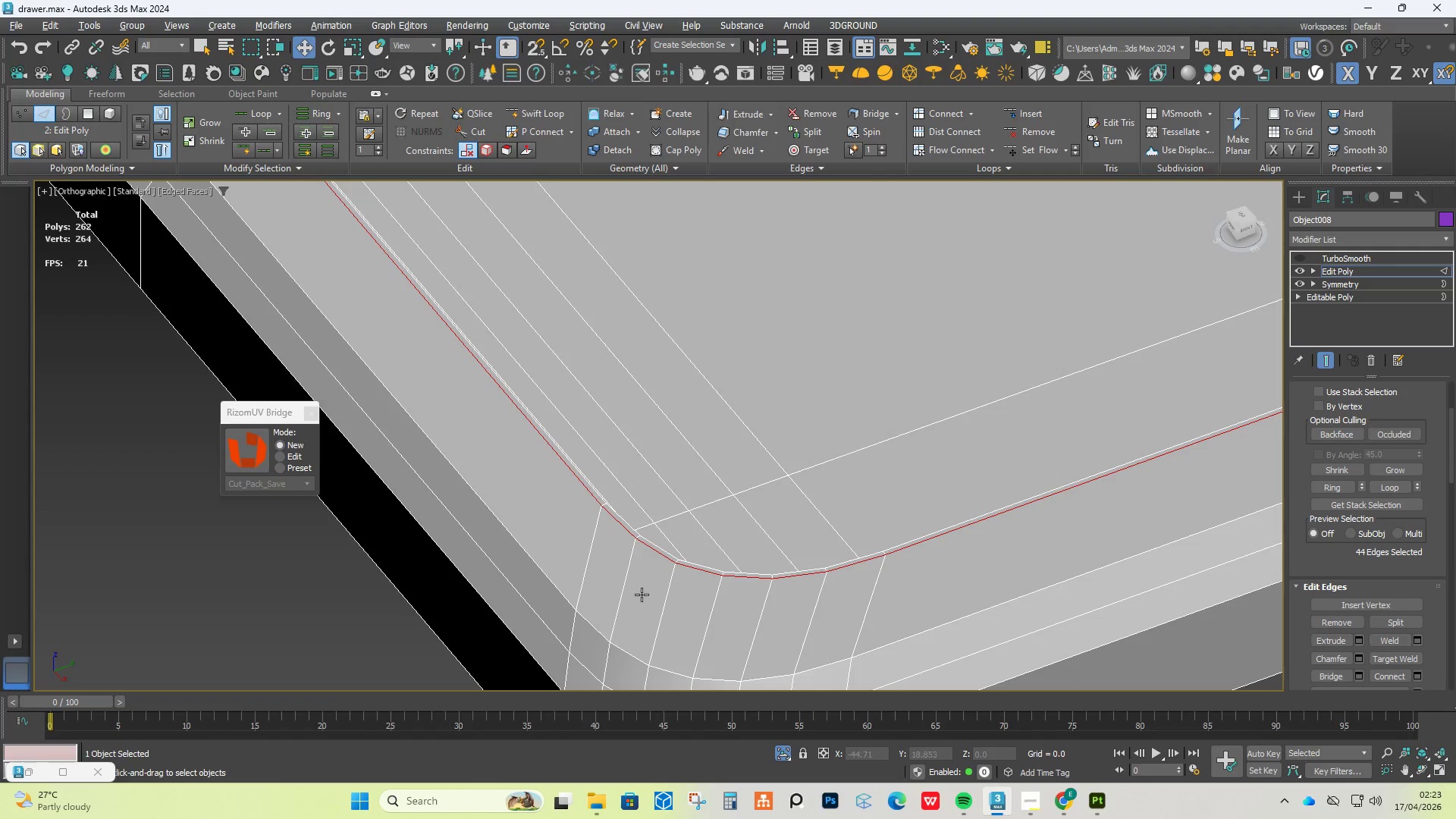 
hold_key(key=AltLeft, duration=0.44)
 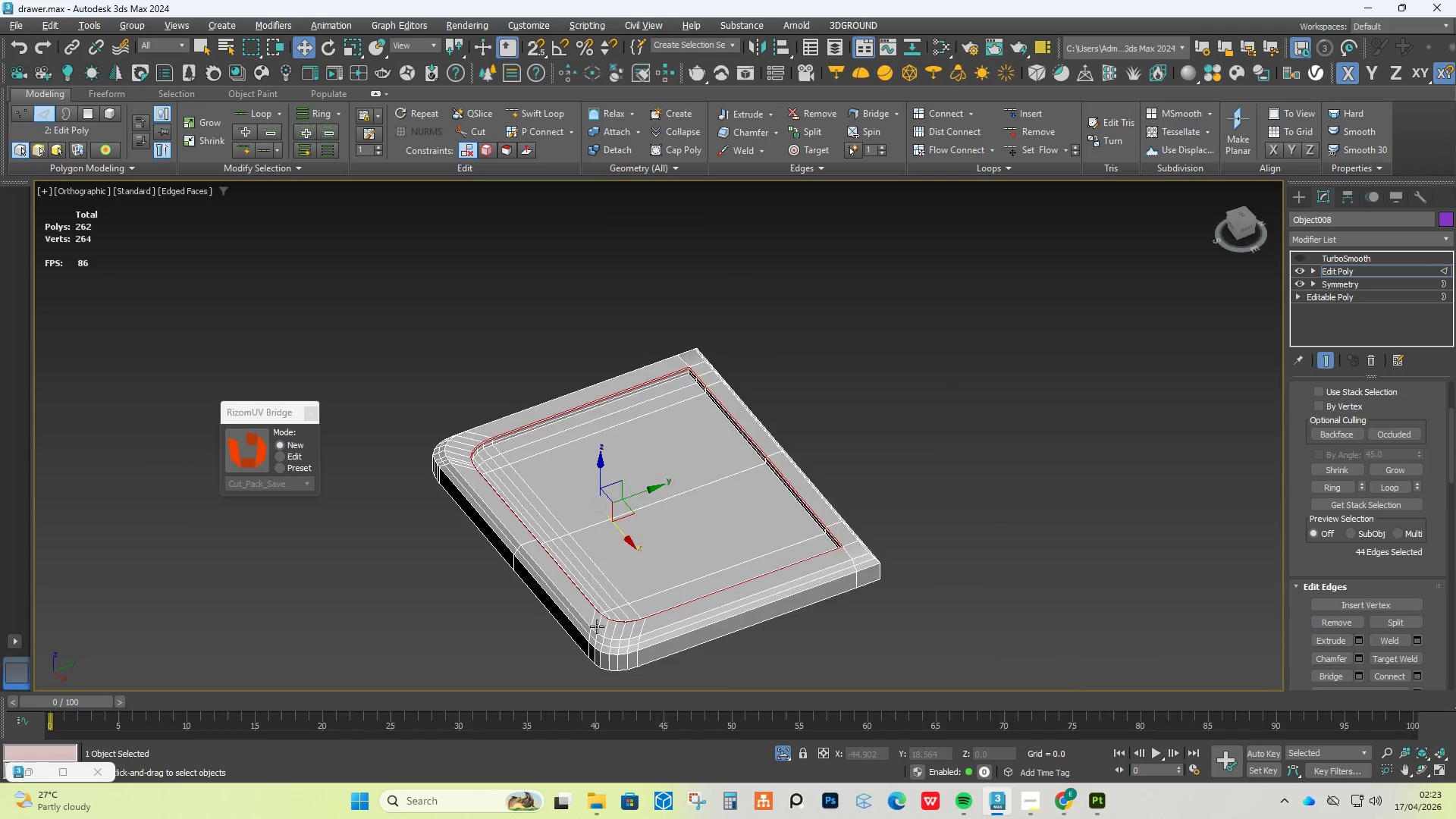 
scroll: coordinate [729, 532], scroll_direction: down, amount: 5.0
 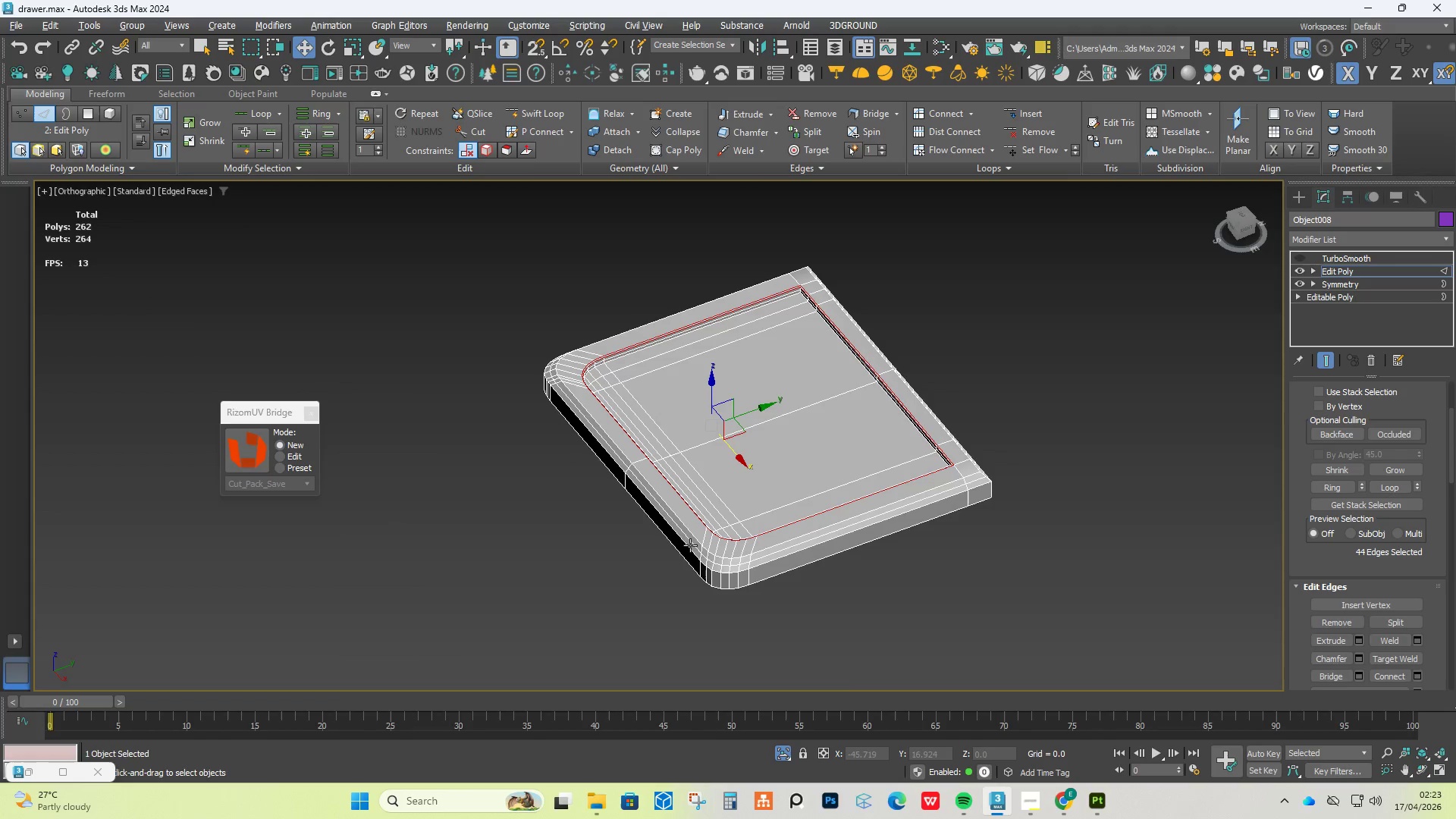 
hold_key(key=AltLeft, duration=0.98)
 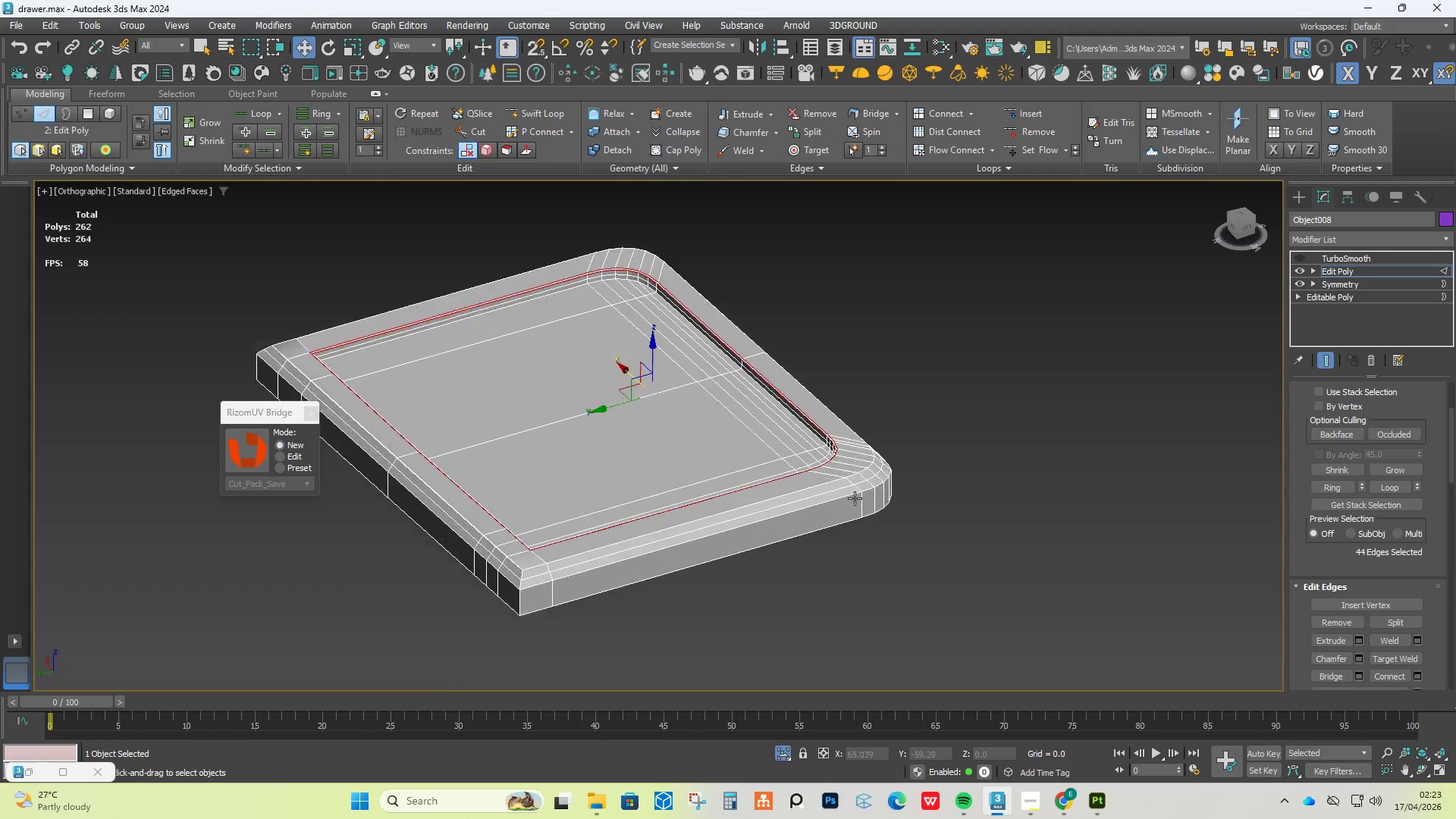 
scroll: coordinate [855, 491], scroll_direction: up, amount: 4.0
 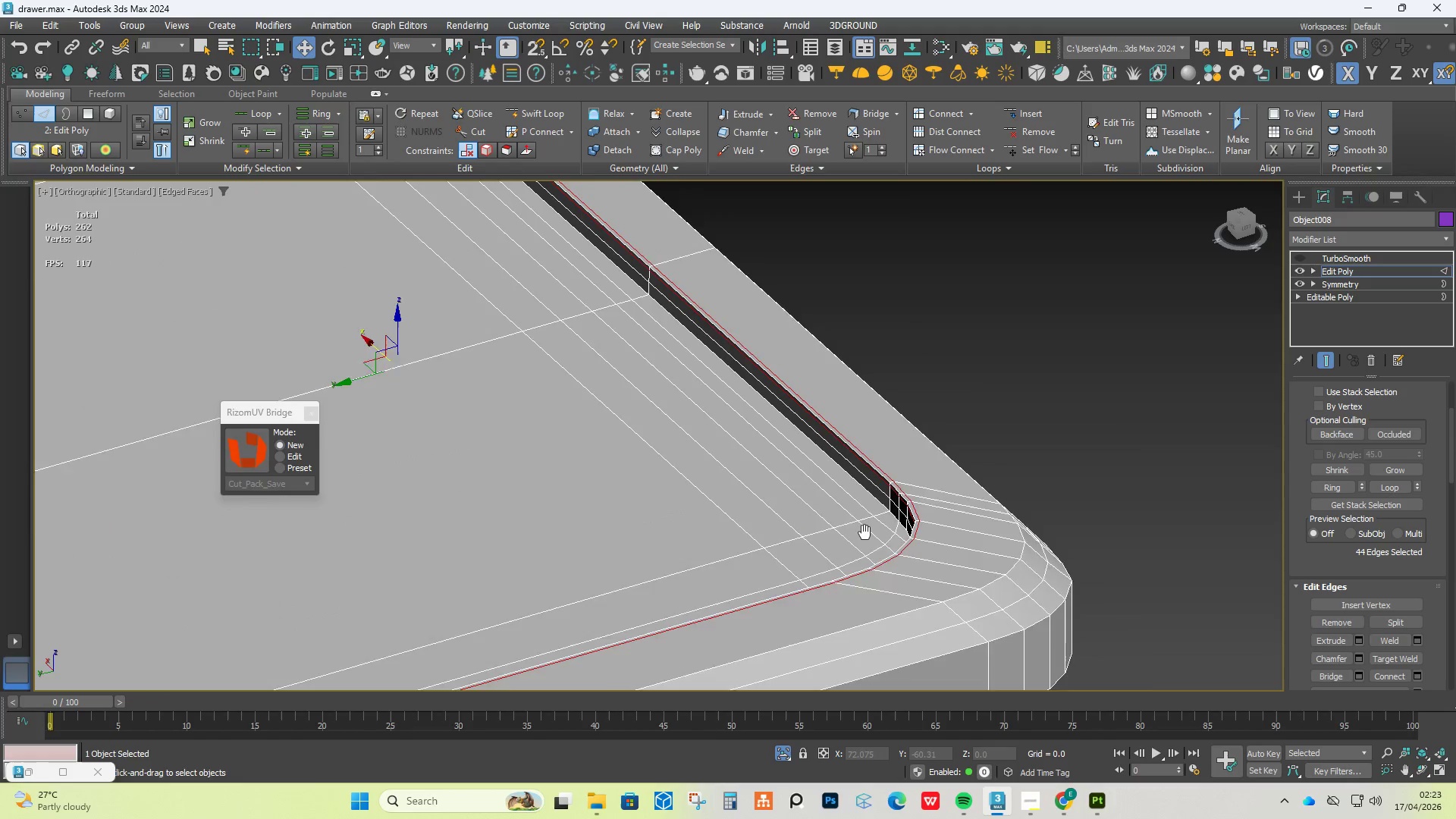 
scroll: coordinate [770, 435], scroll_direction: down, amount: 2.0
 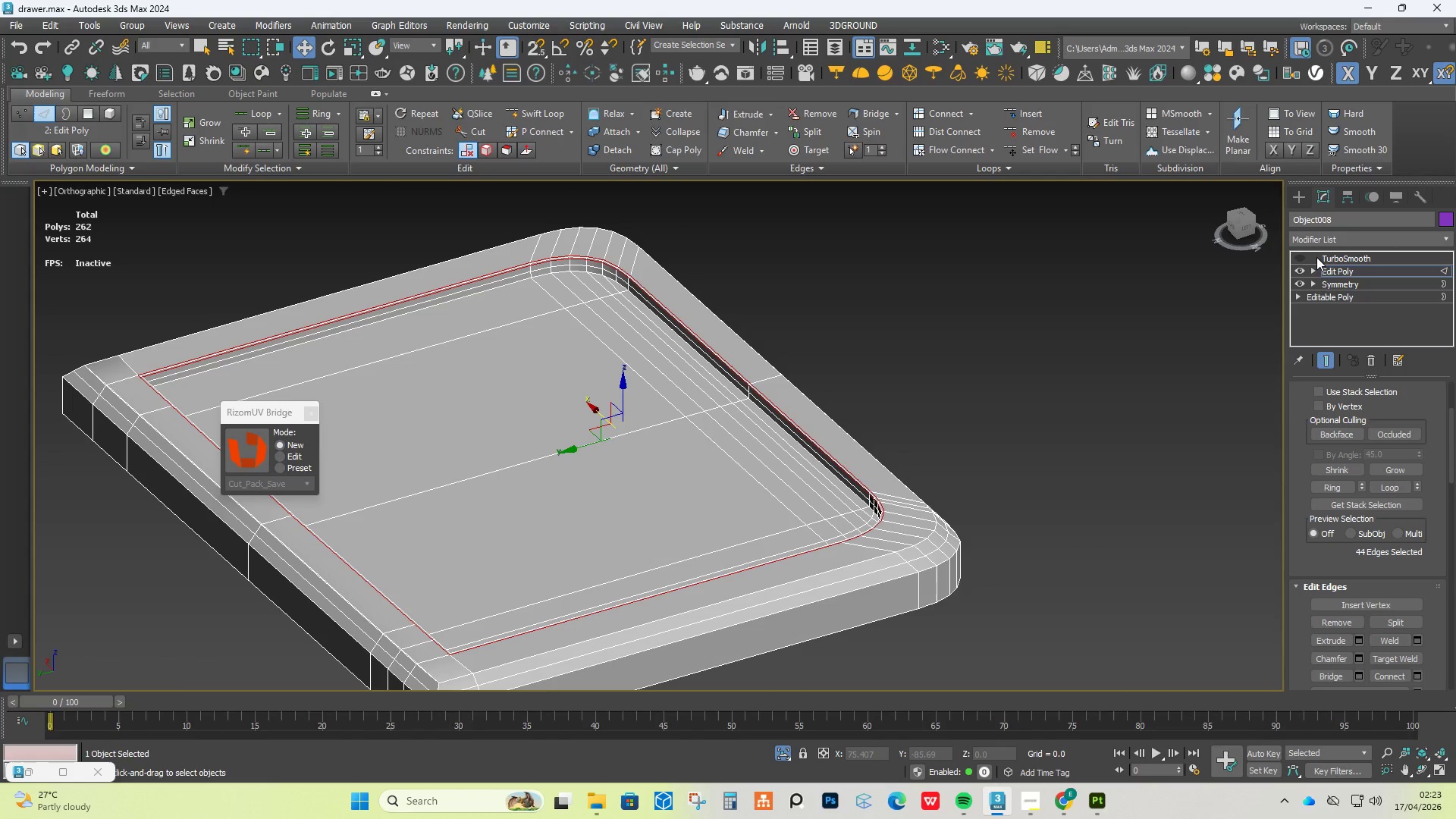 
left_click([1301, 256])
 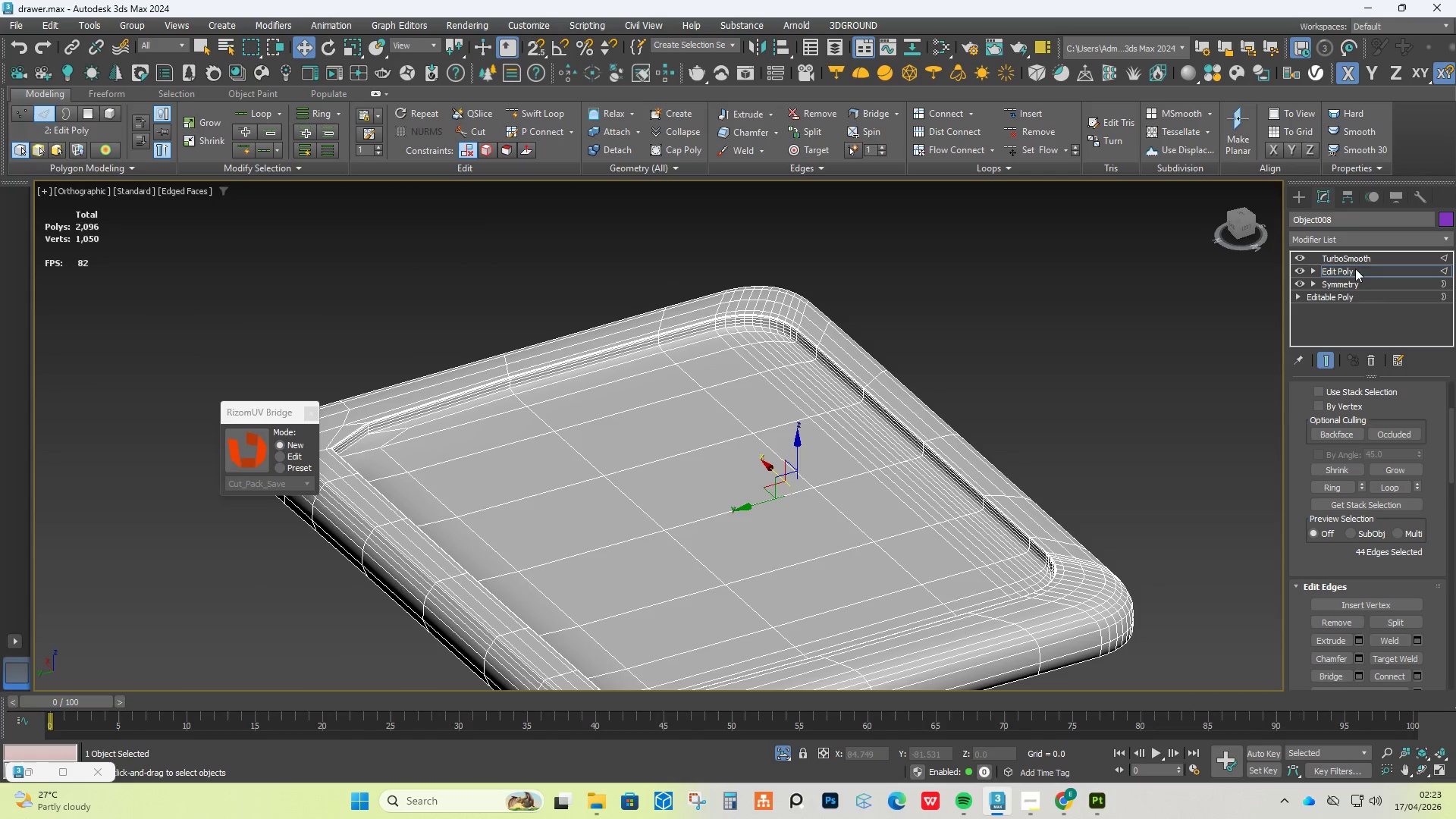 
left_click([1299, 259])
 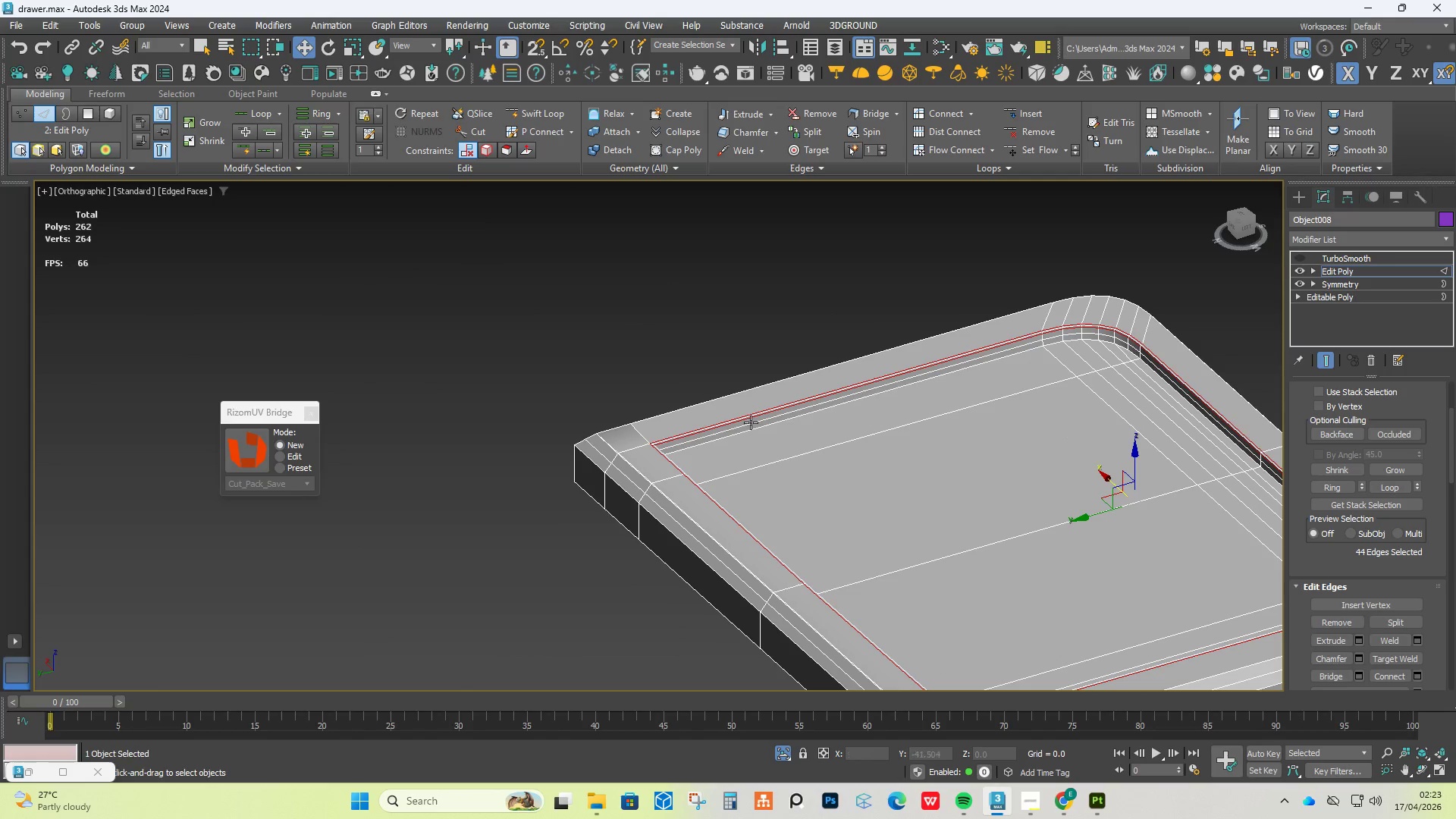 
scroll: coordinate [654, 479], scroll_direction: up, amount: 6.0
 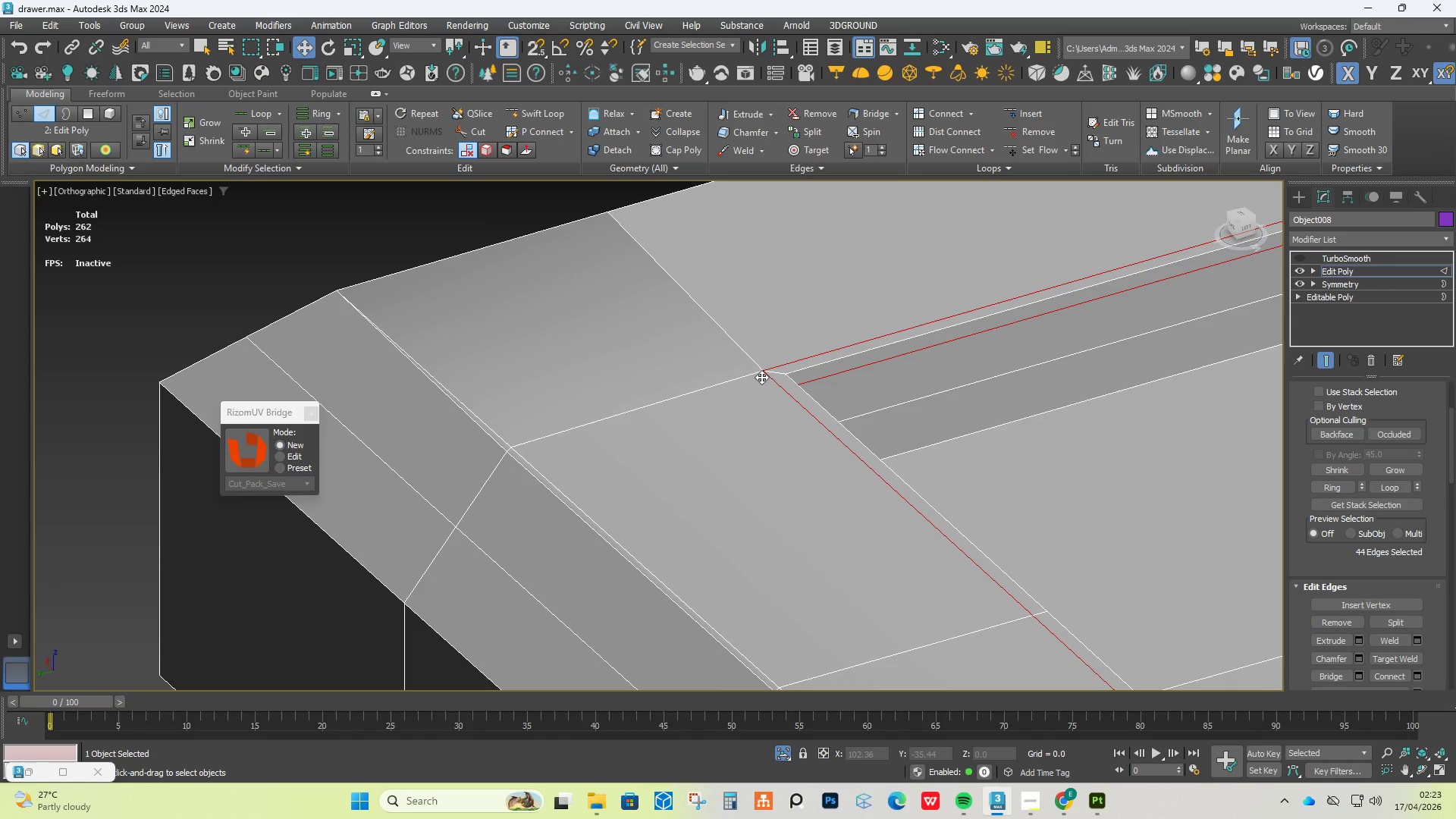 
scroll: coordinate [761, 377], scroll_direction: down, amount: 4.0
 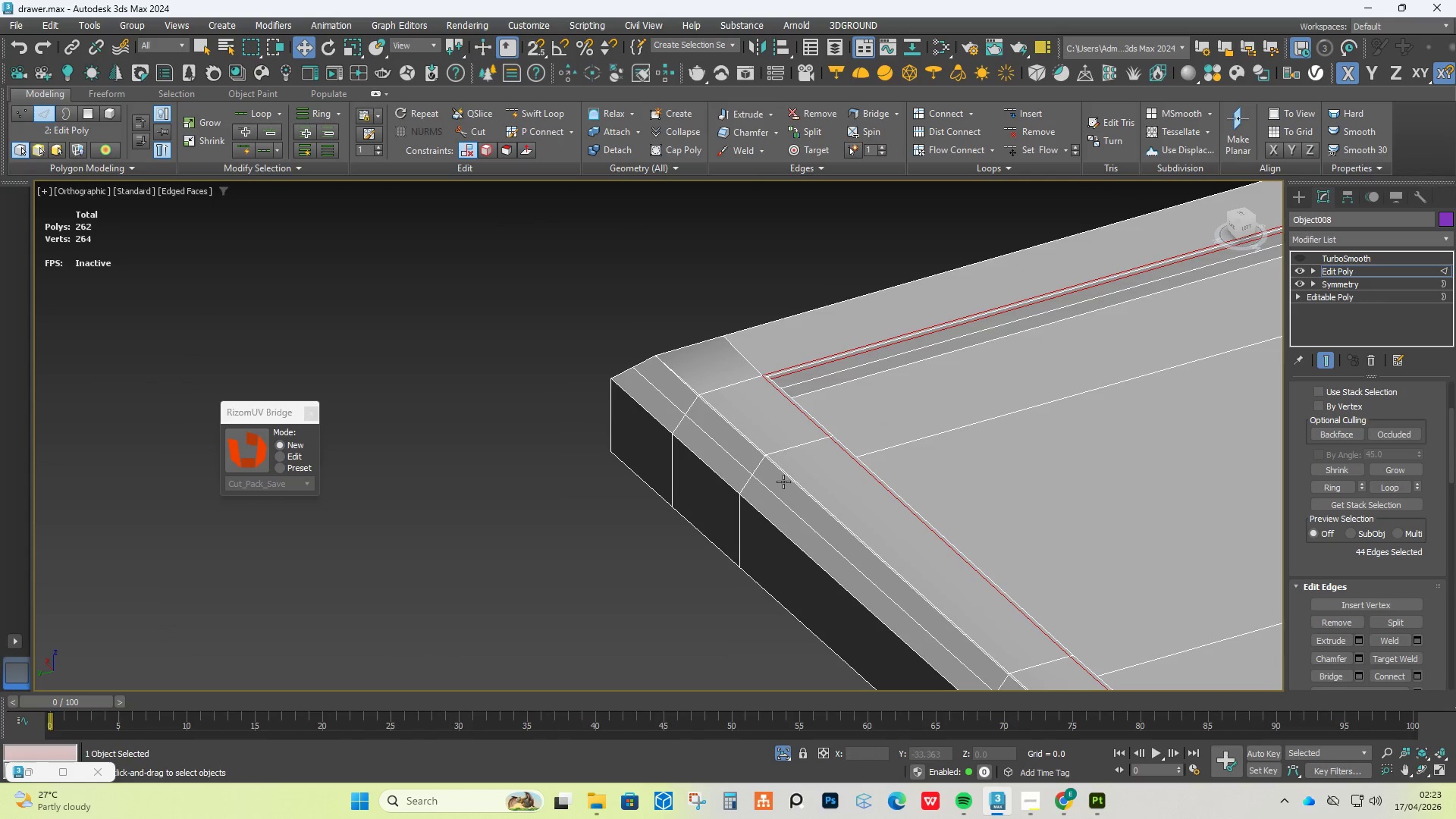 
scroll: coordinate [777, 482], scroll_direction: up, amount: 4.0
 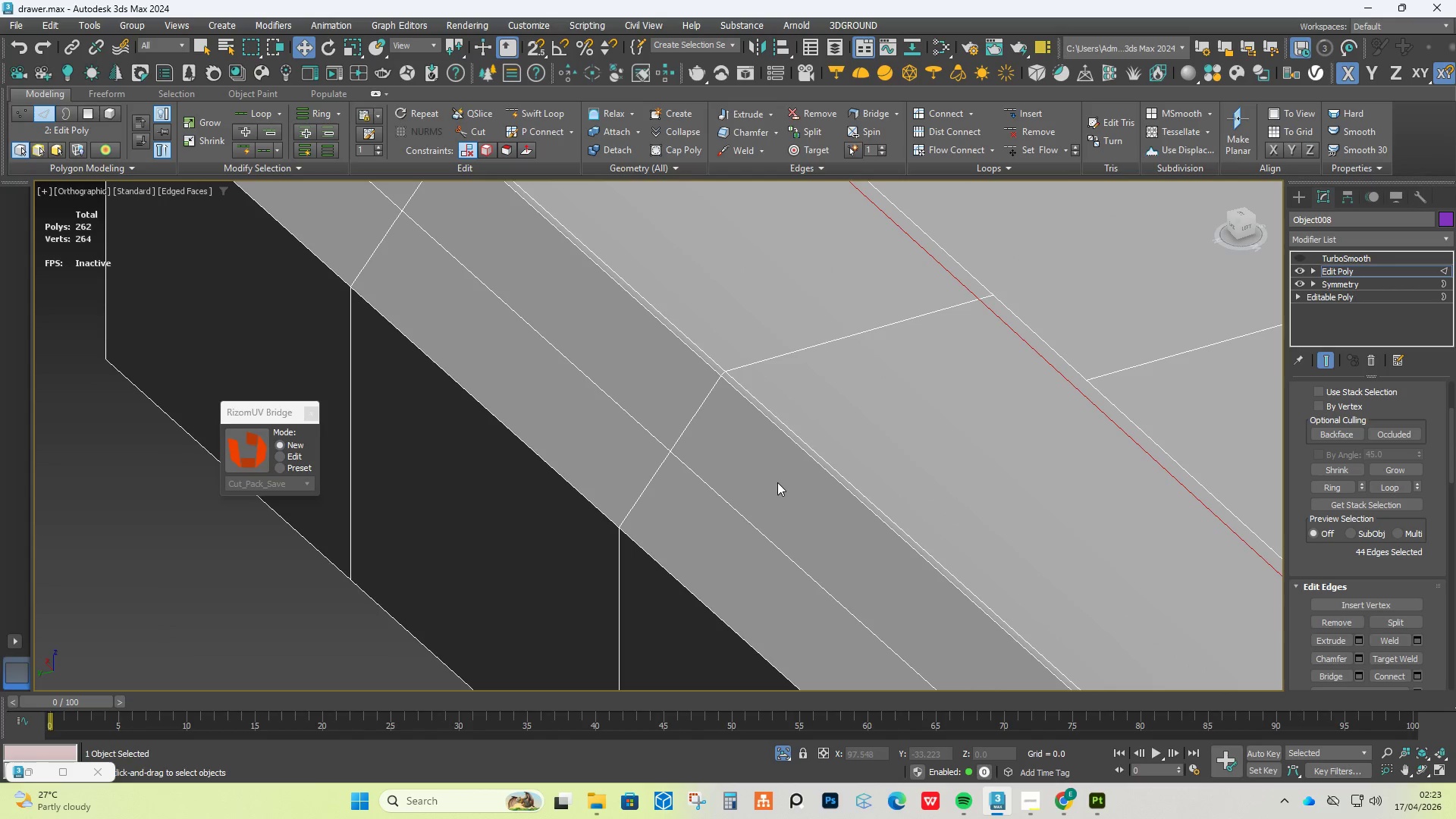 
scroll: coordinate [777, 482], scroll_direction: down, amount: 2.0
 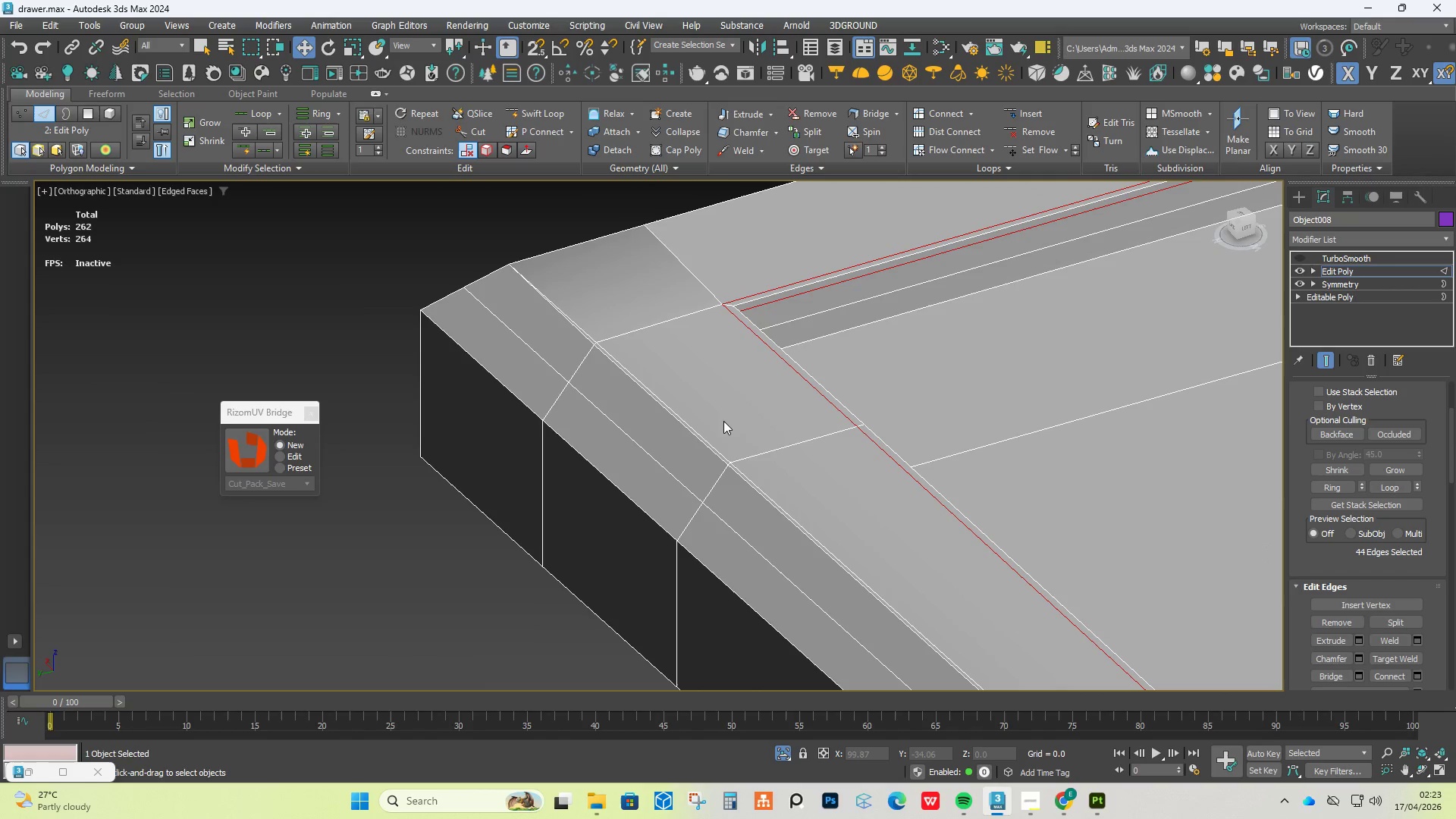 
key(1)
 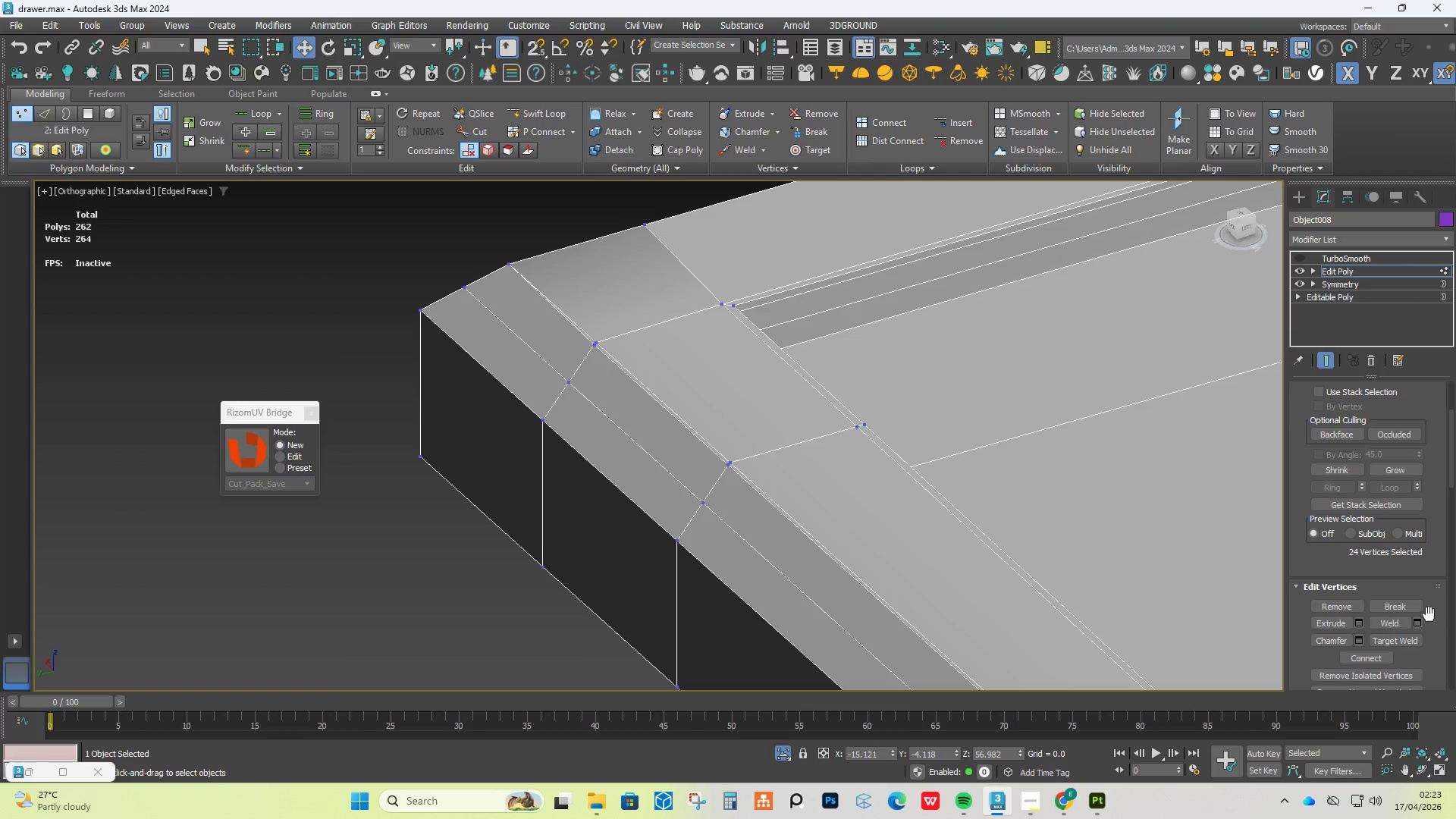 
left_click([1414, 646])
 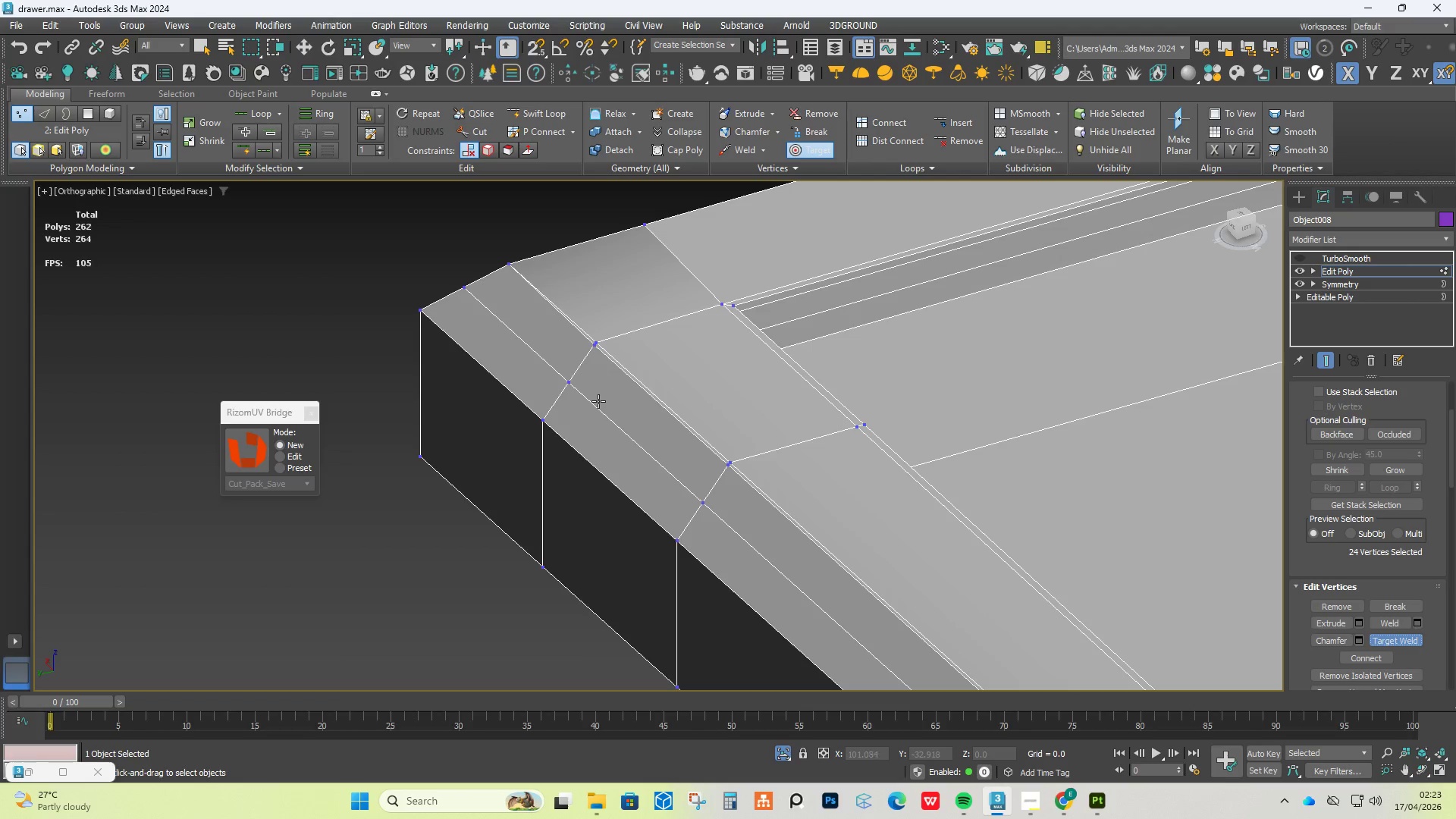 
scroll: coordinate [607, 357], scroll_direction: up, amount: 3.0
 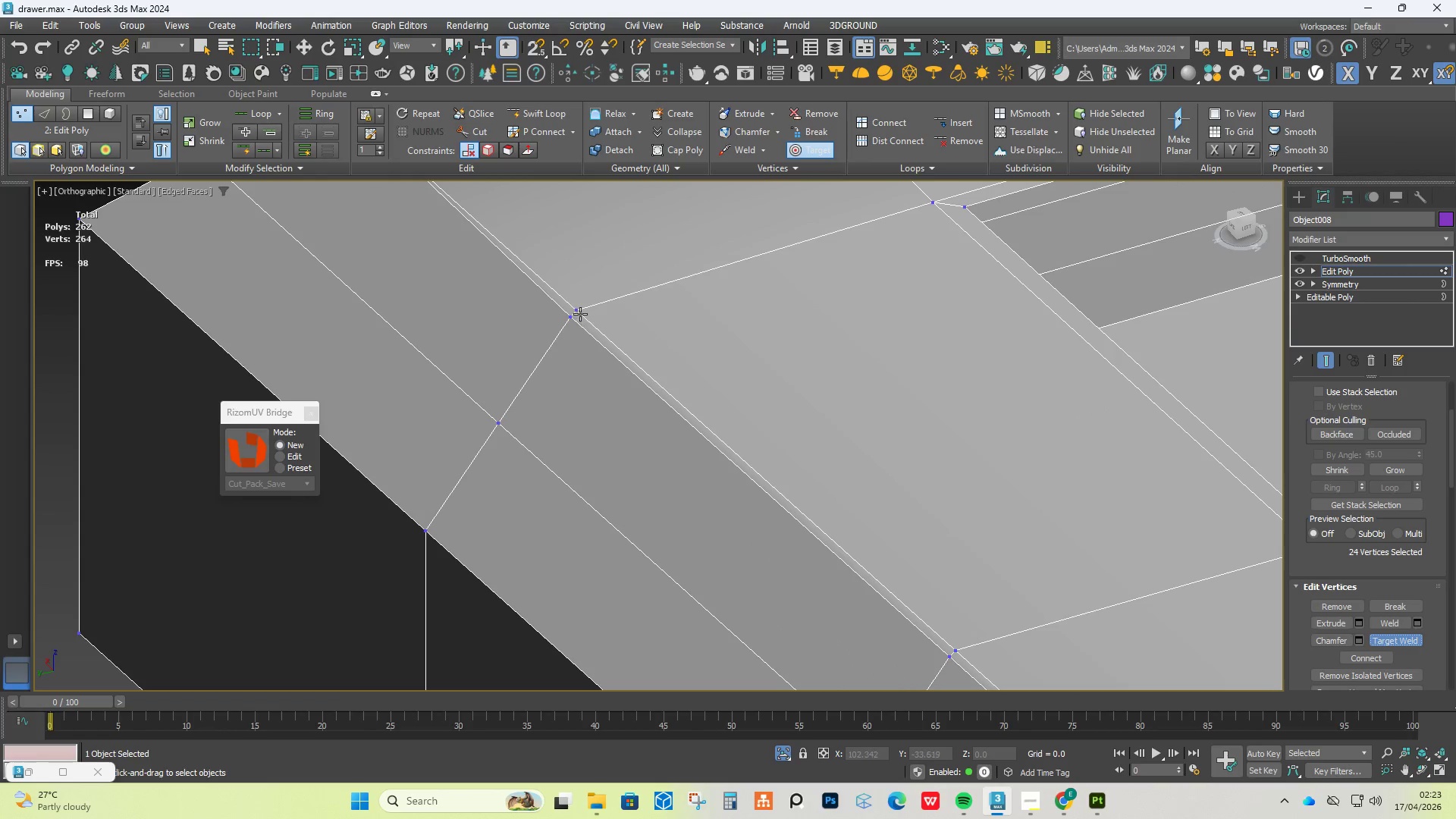 
left_click([580, 314])
 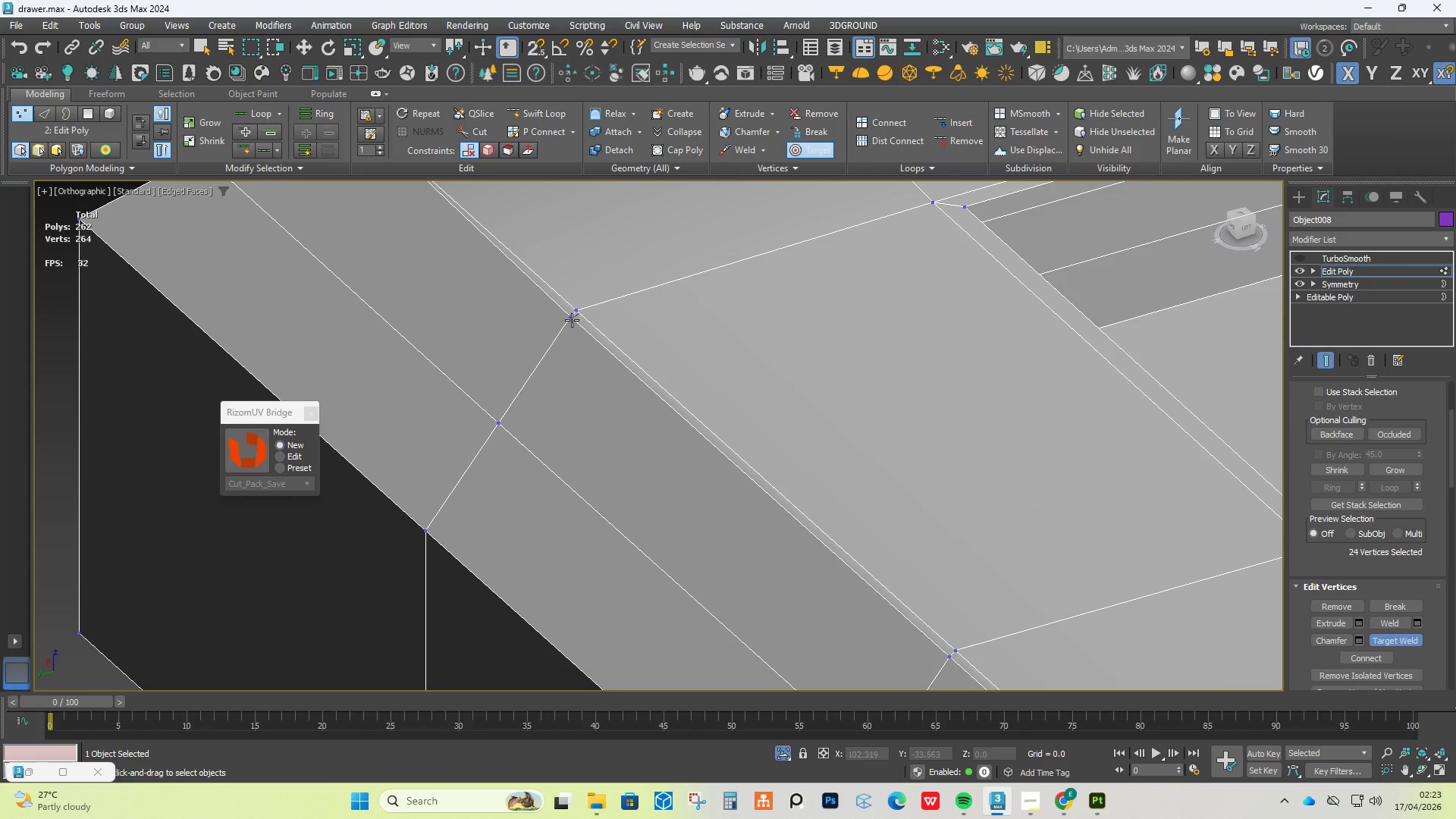 
scroll: coordinate [767, 472], scroll_direction: down, amount: 4.0
 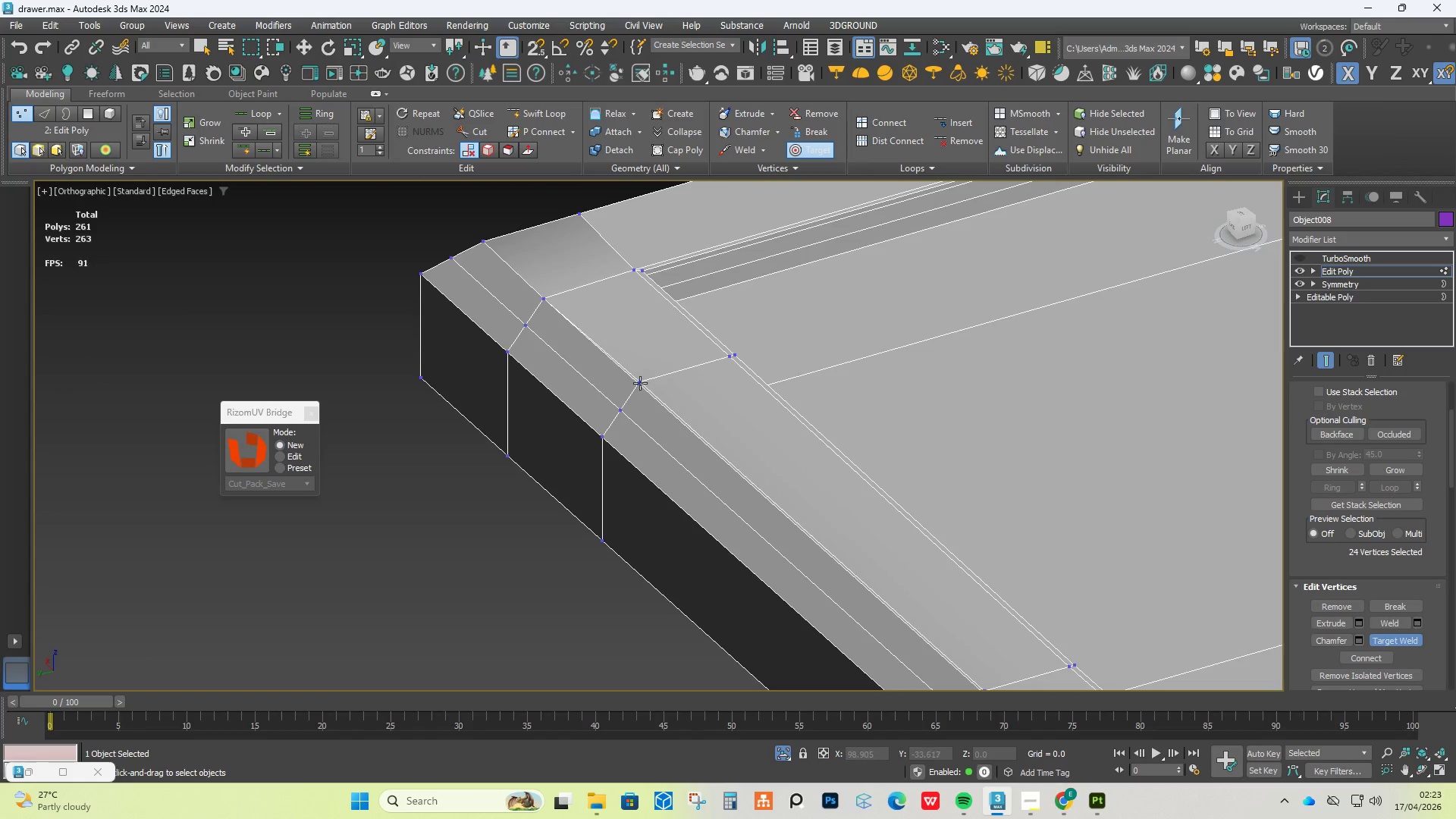 
double_click([572, 320])
 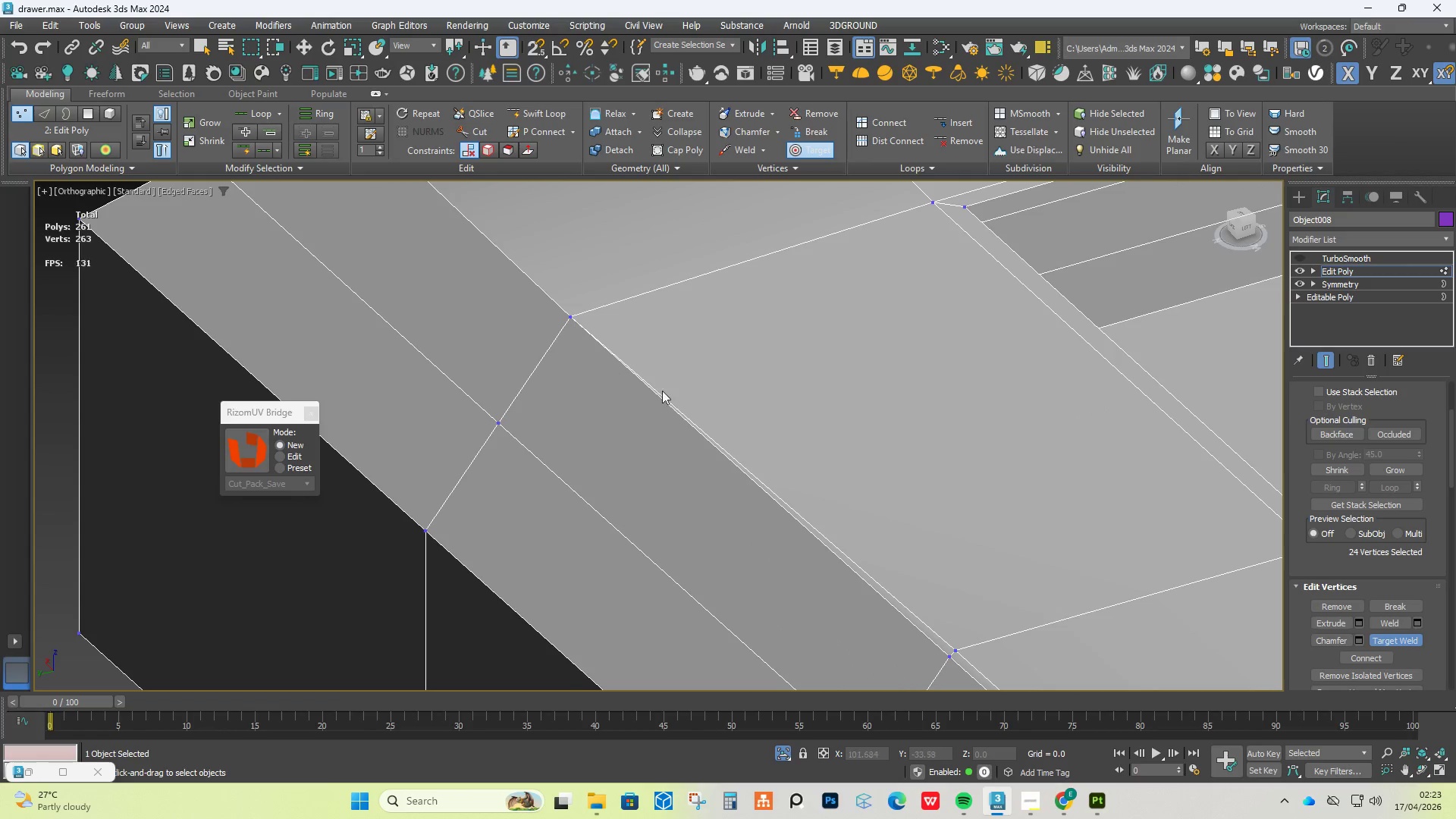 
scroll: coordinate [644, 402], scroll_direction: up, amount: 3.0
 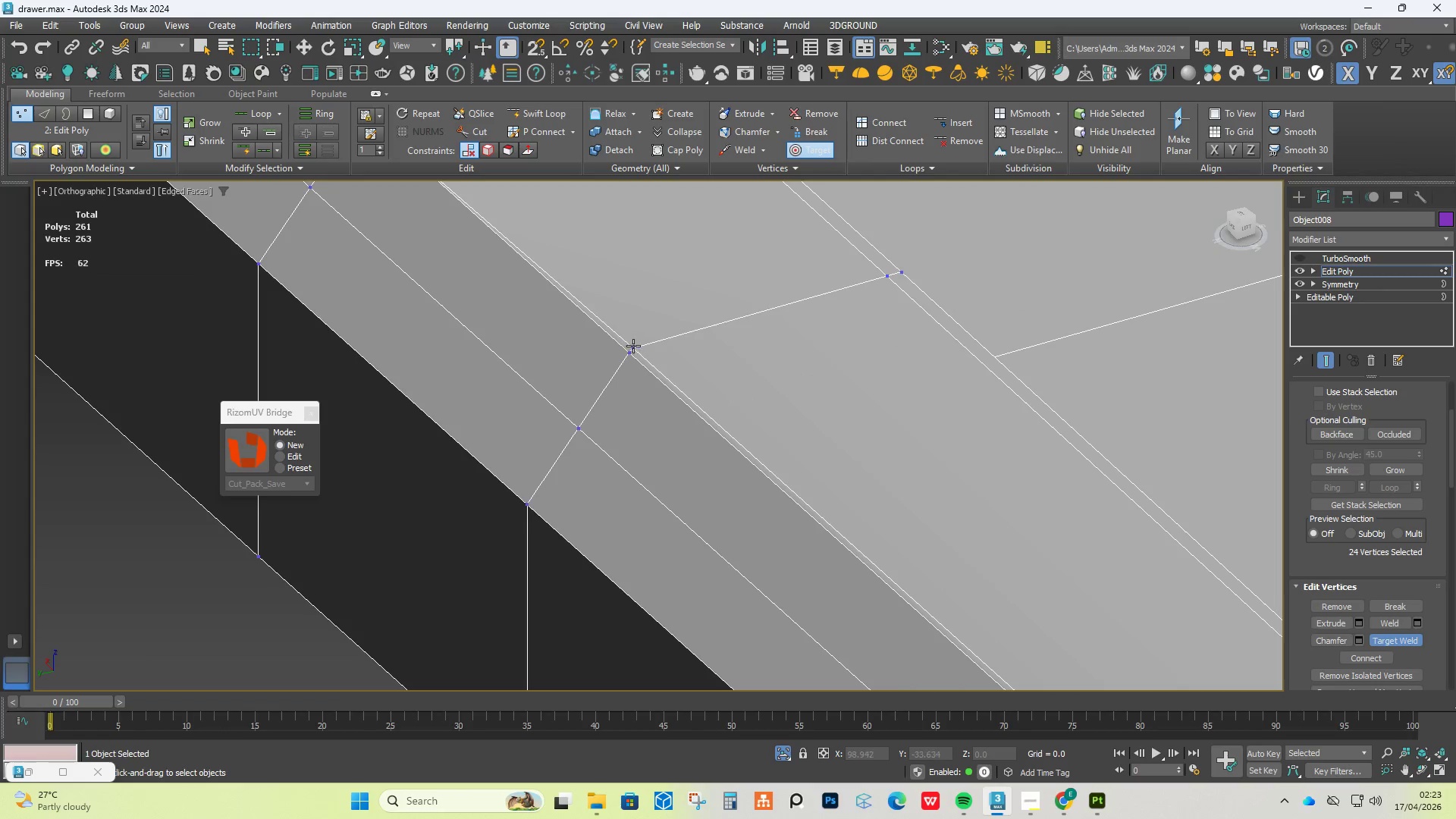 
scroll: coordinate [689, 413], scroll_direction: down, amount: 5.0
 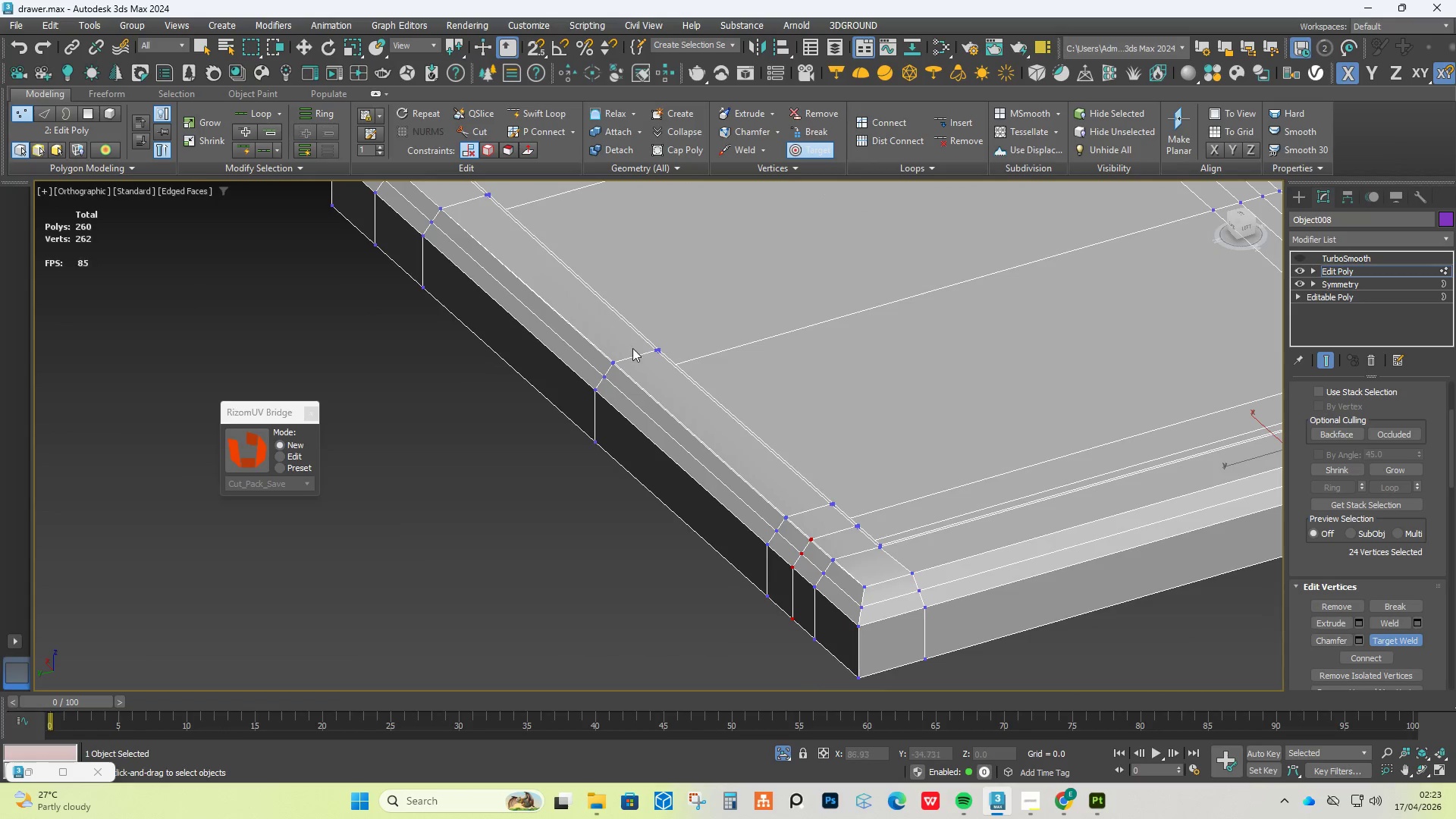 
double_click([629, 354])
 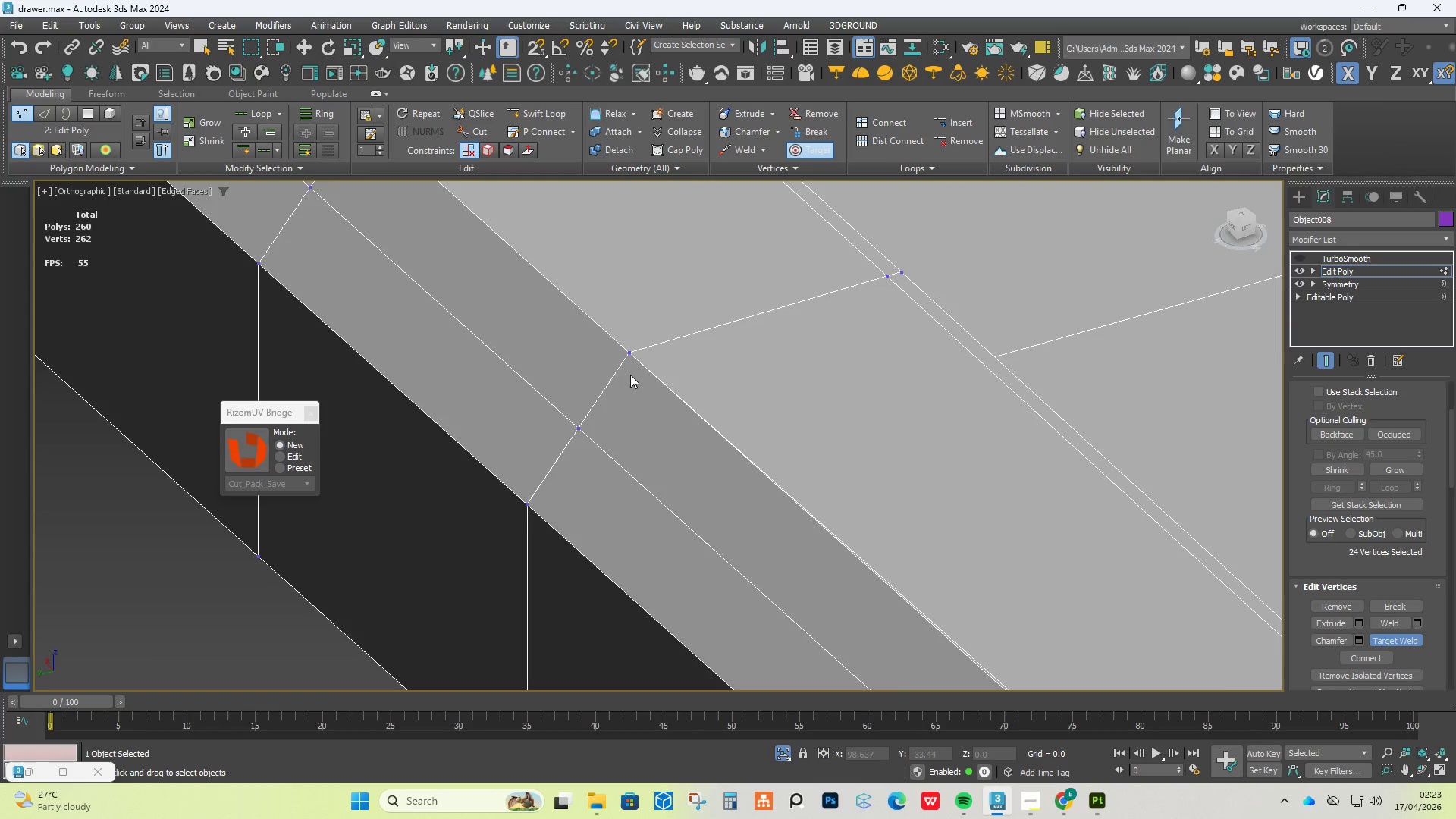 
scroll: coordinate [632, 373], scroll_direction: up, amount: 3.0
 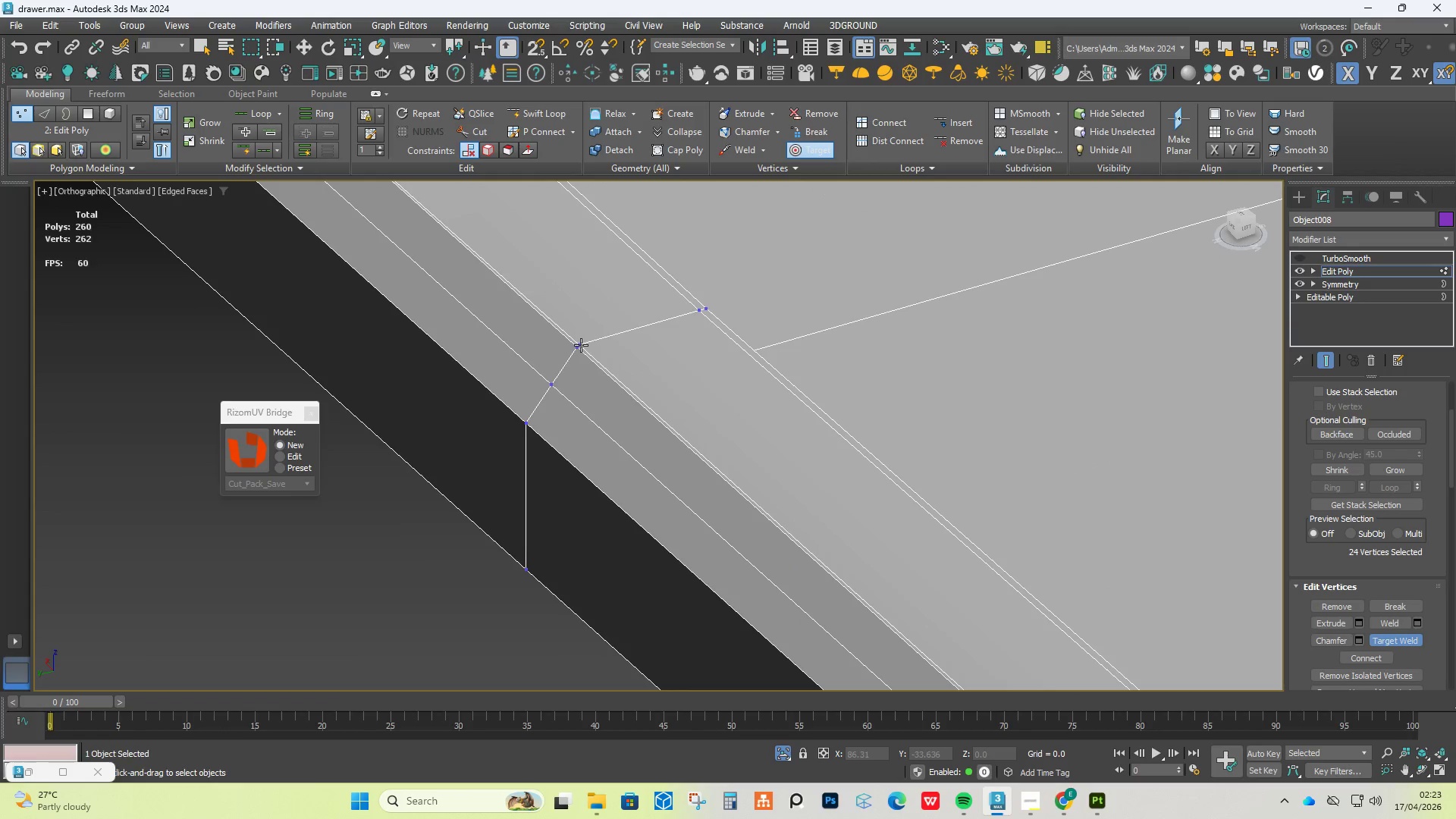 
double_click([578, 347])
 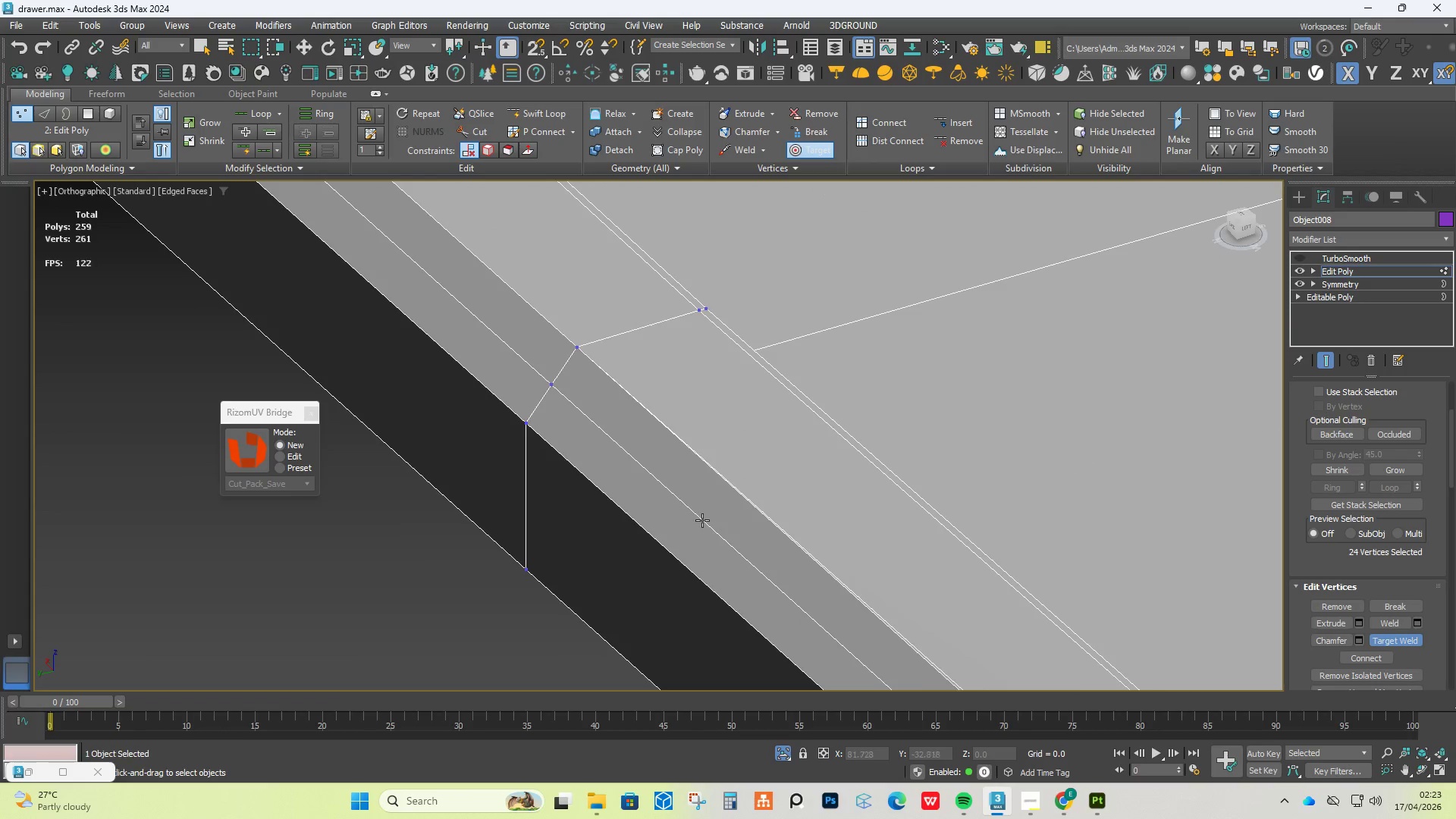 
scroll: coordinate [424, 245], scroll_direction: down, amount: 1.0
 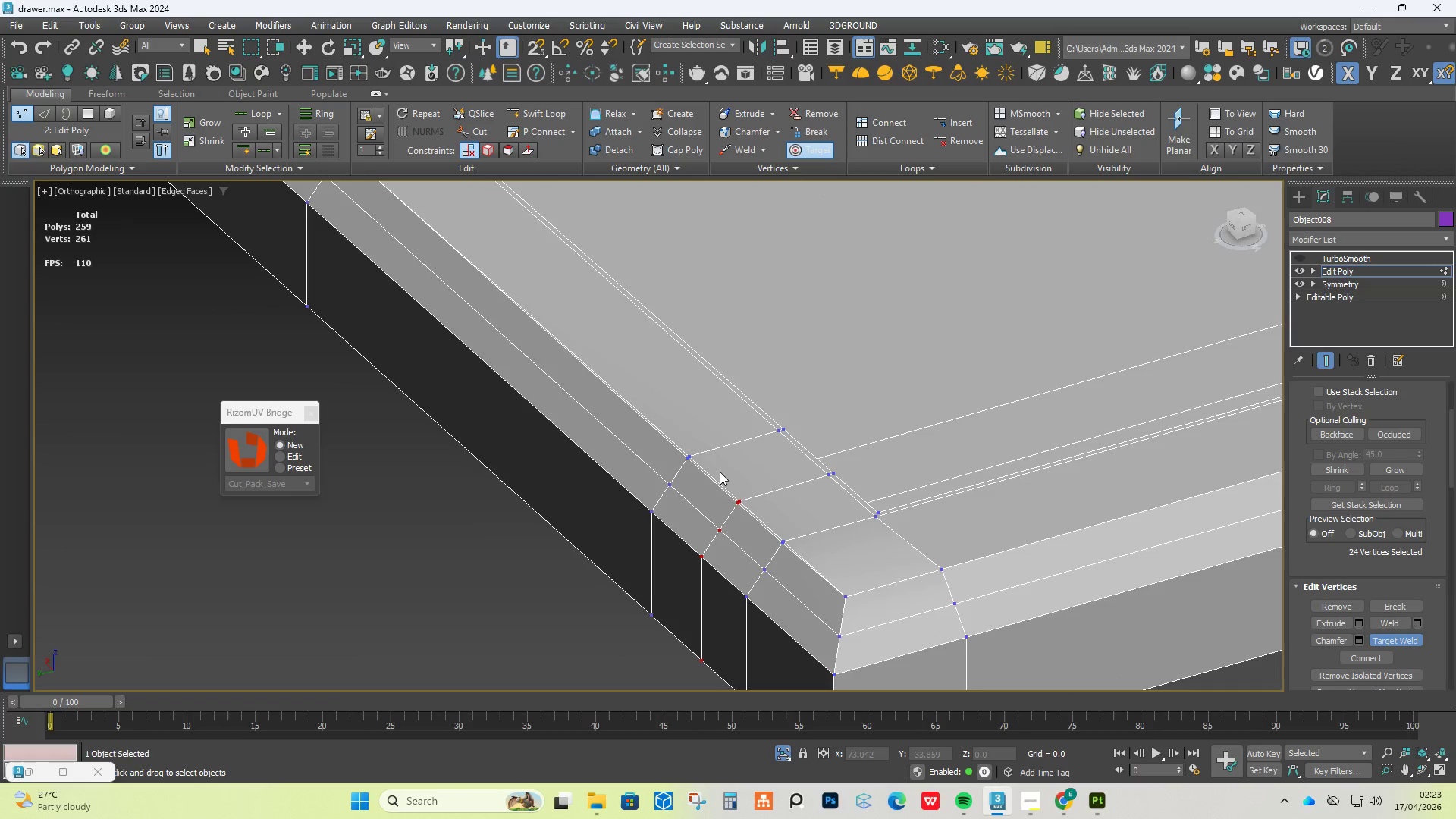 
scroll: coordinate [717, 475], scroll_direction: up, amount: 2.0
 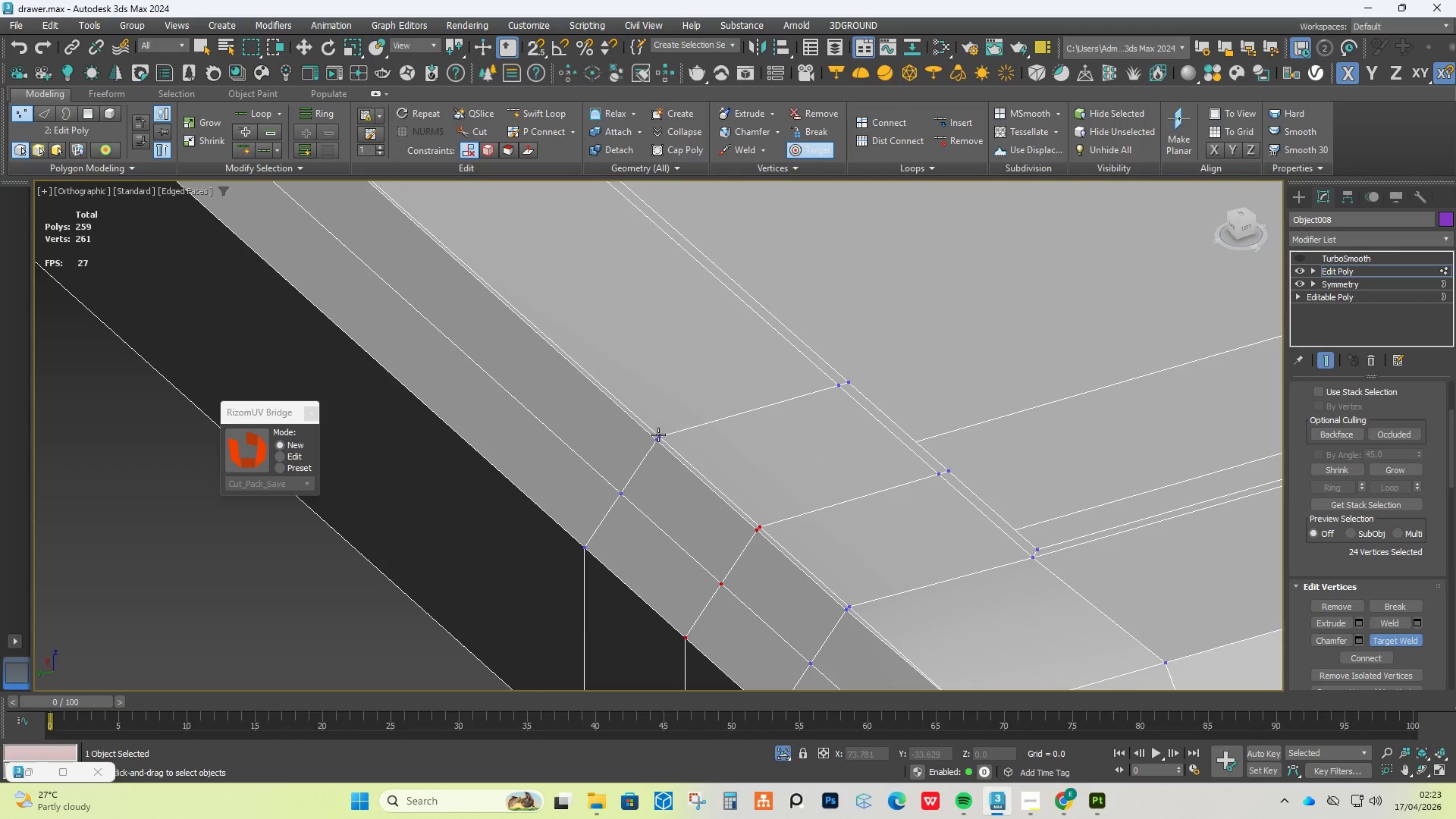 
double_click([654, 442])
 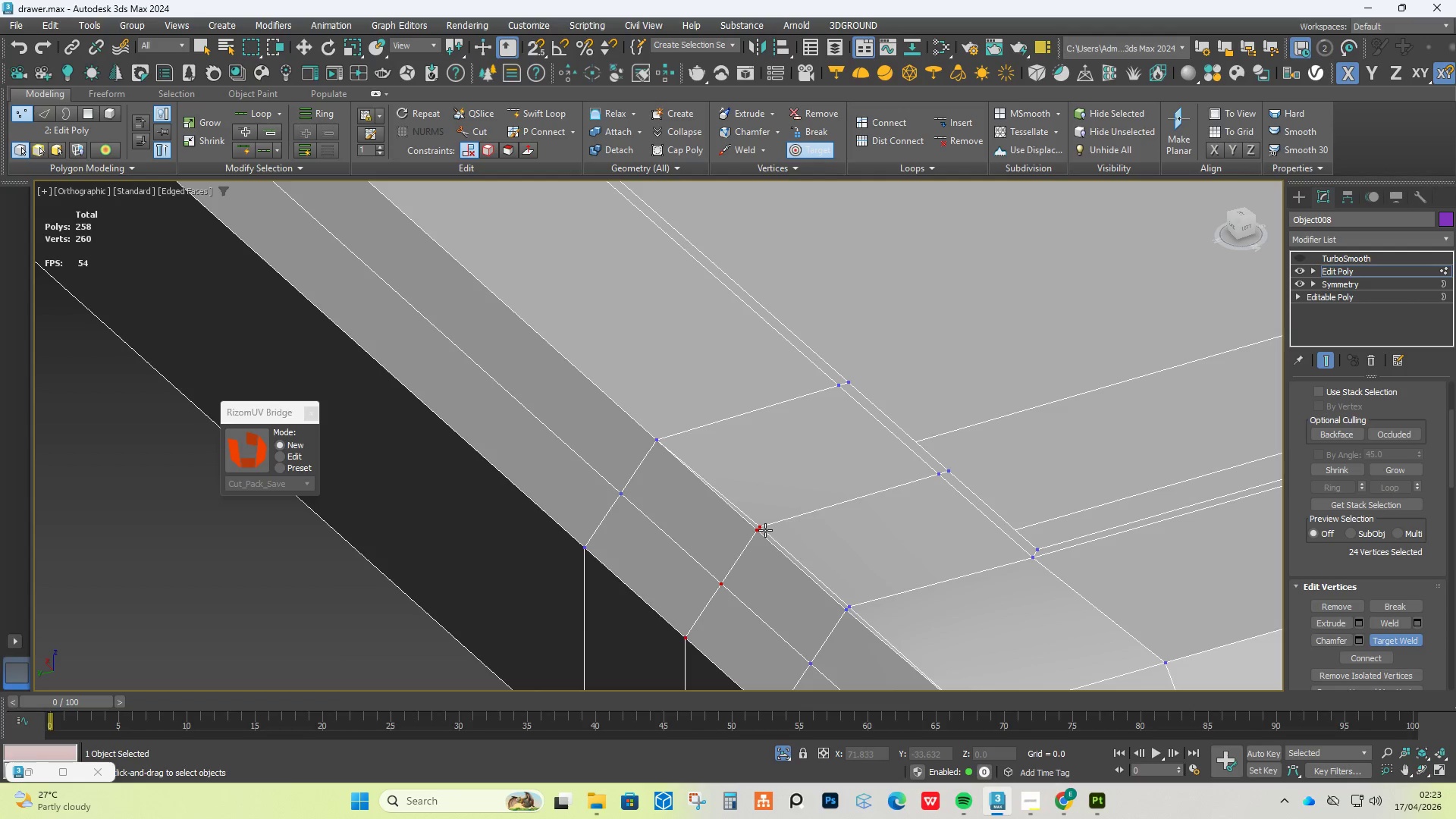 
double_click([752, 536])
 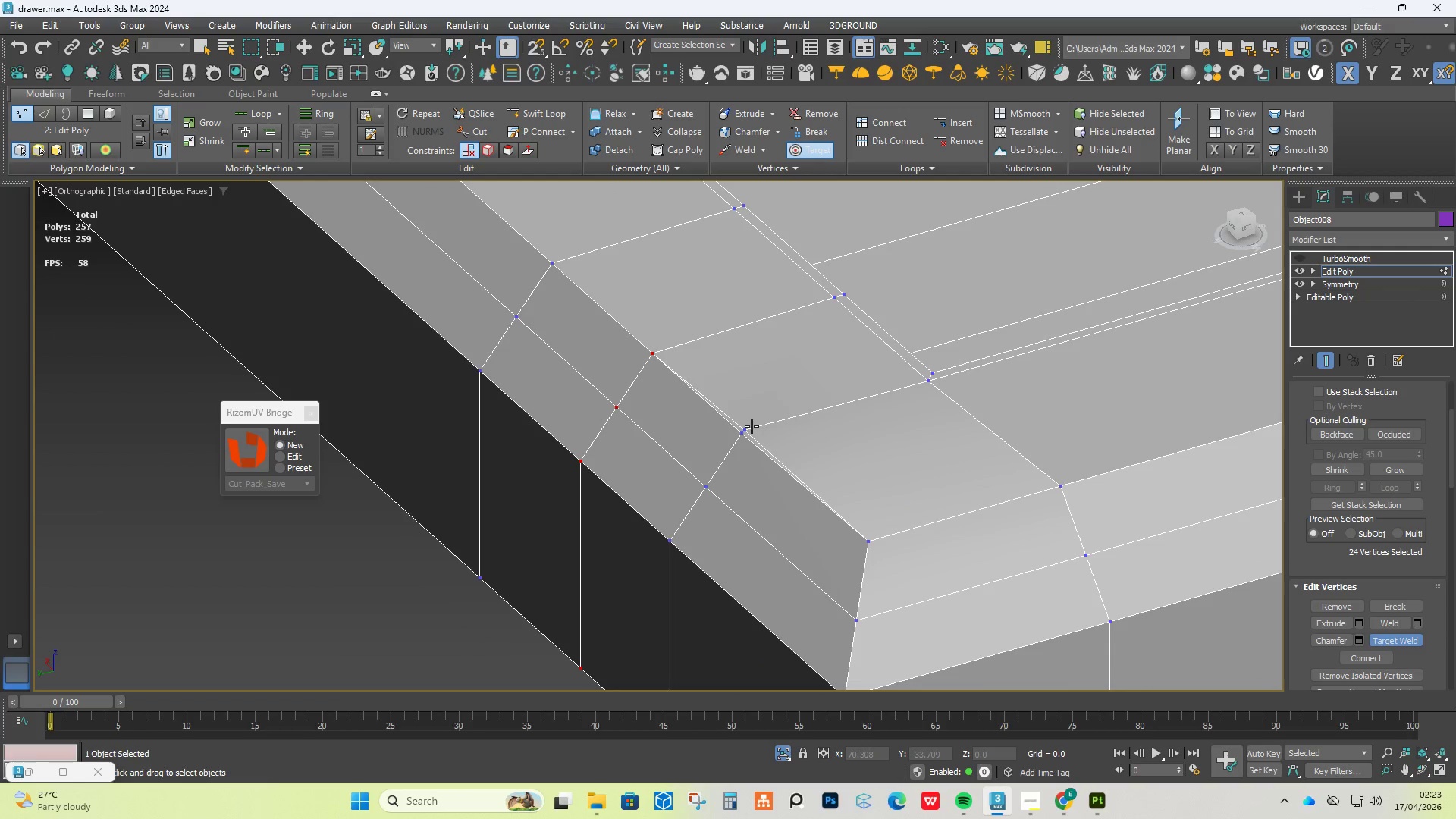 
double_click([744, 441])
 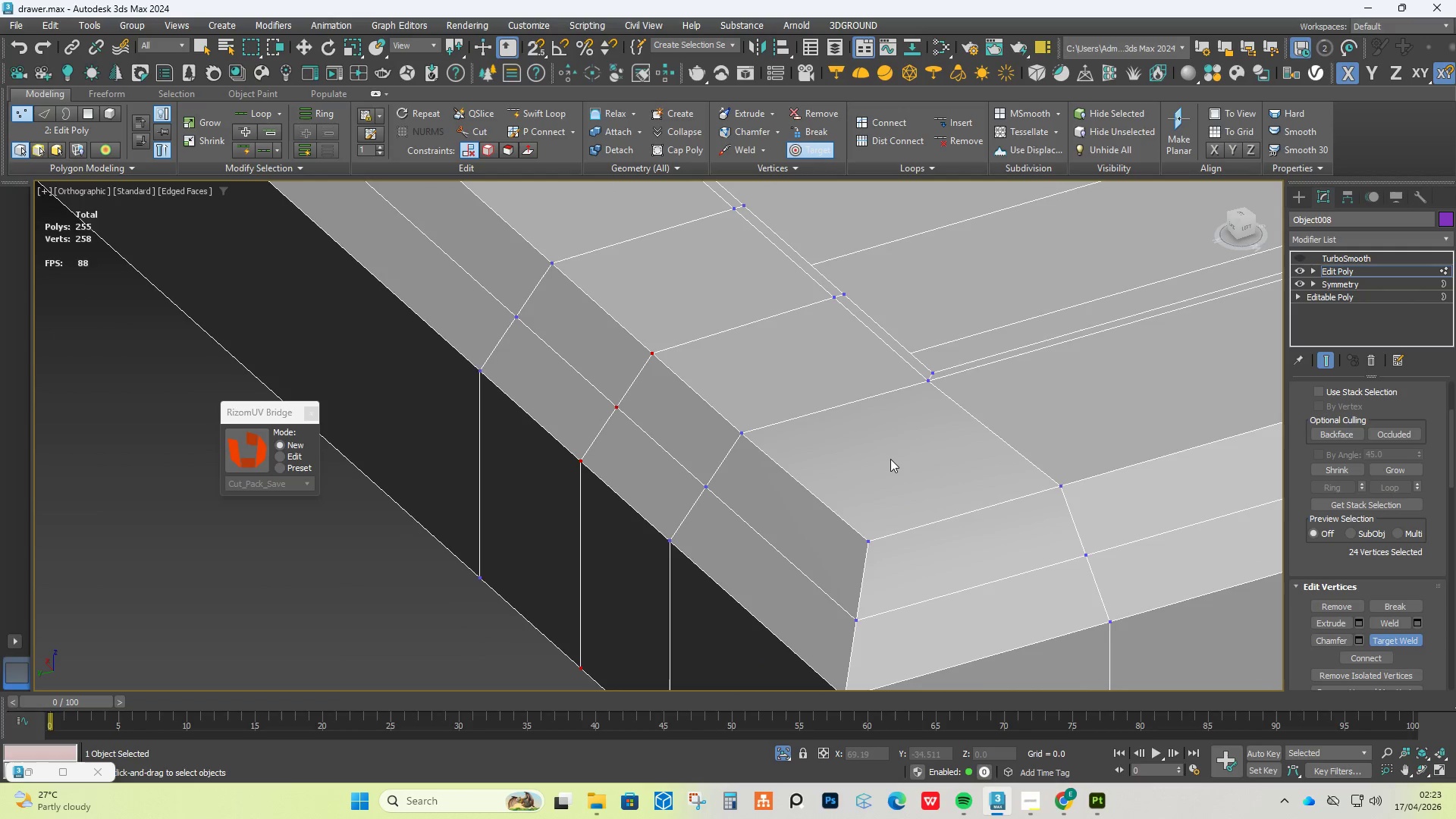 
scroll: coordinate [833, 434], scroll_direction: down, amount: 4.0
 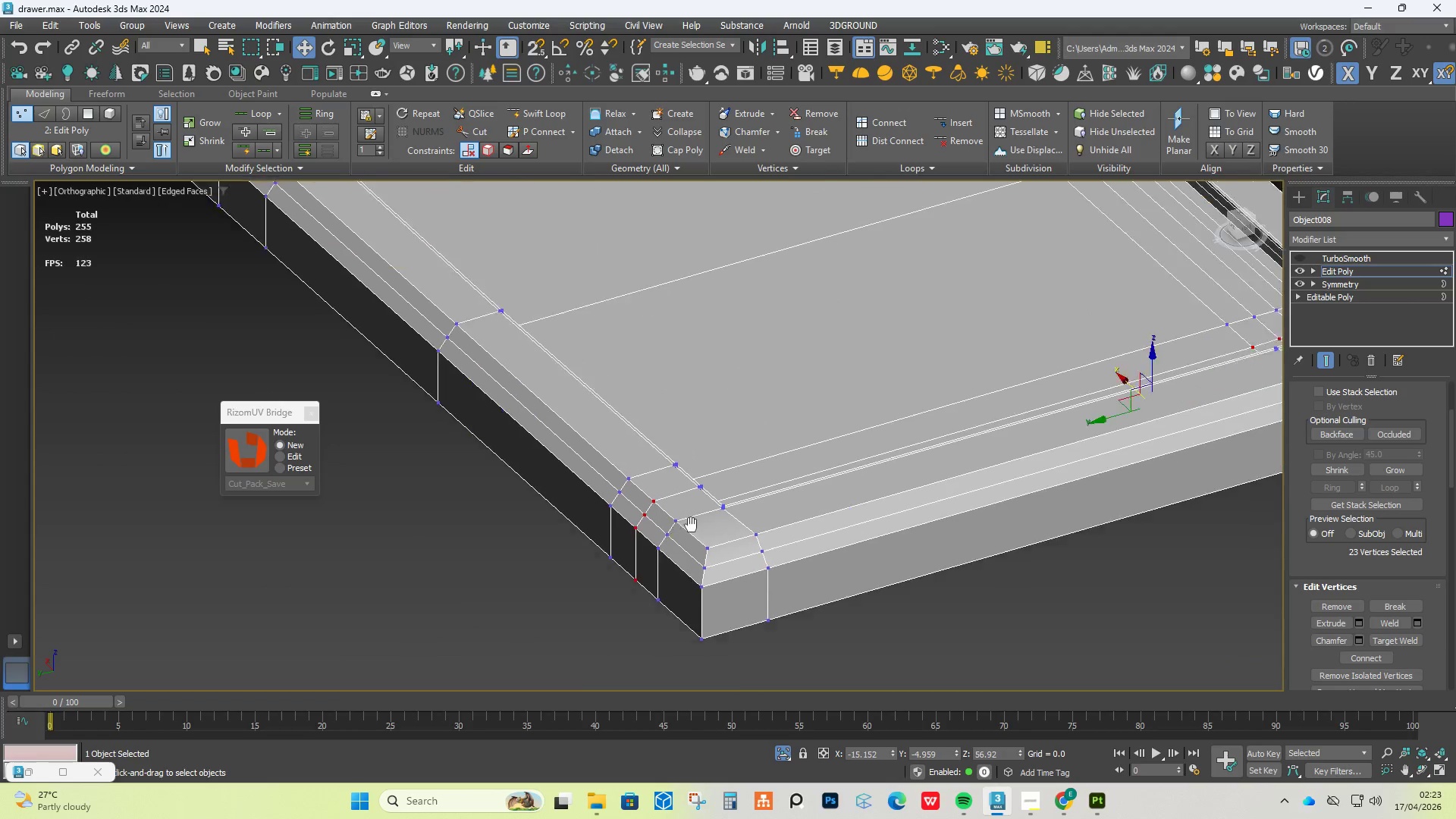 
right_click([883, 453])
 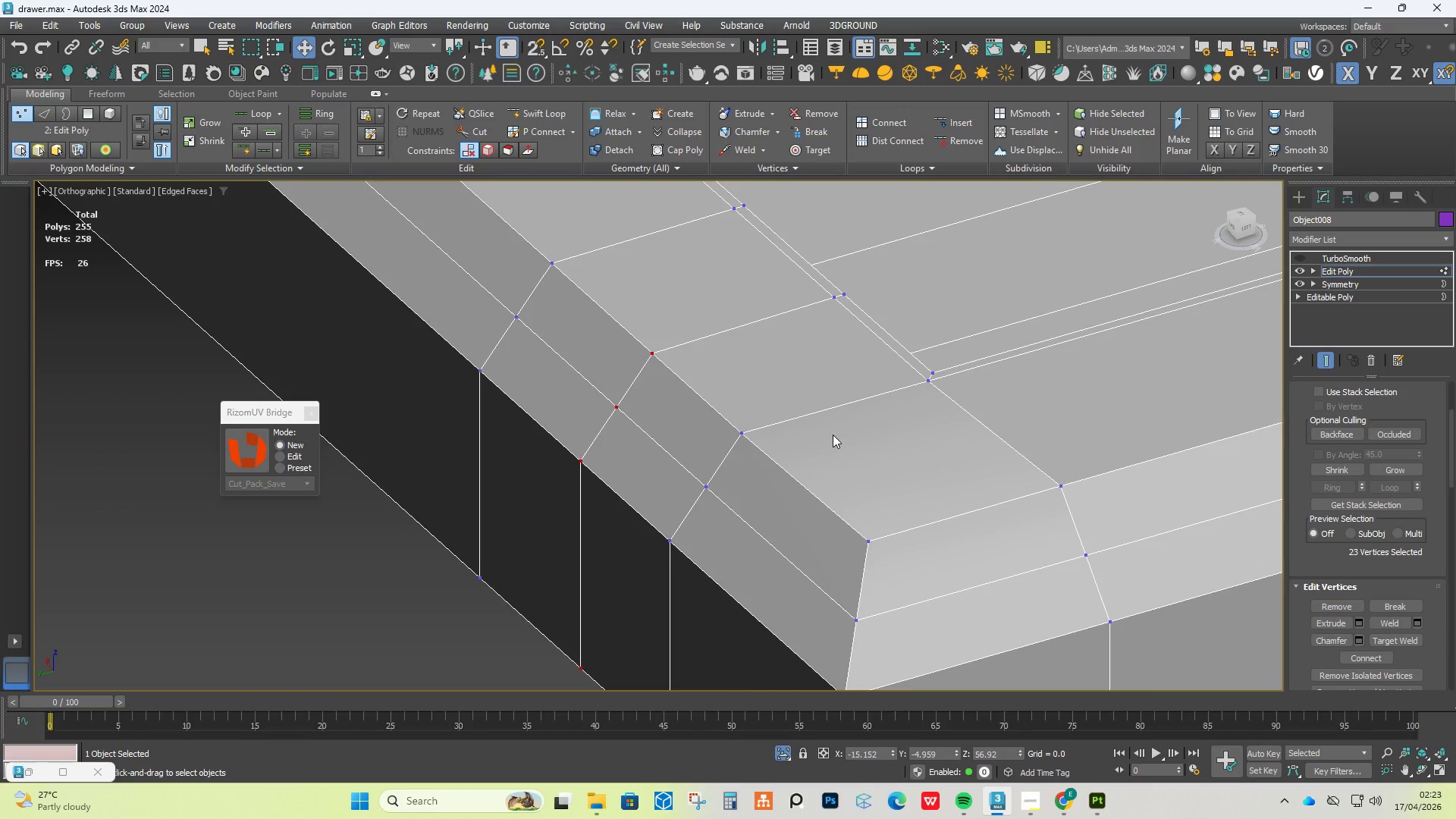 
scroll: coordinate [629, 548], scroll_direction: down, amount: 1.0
 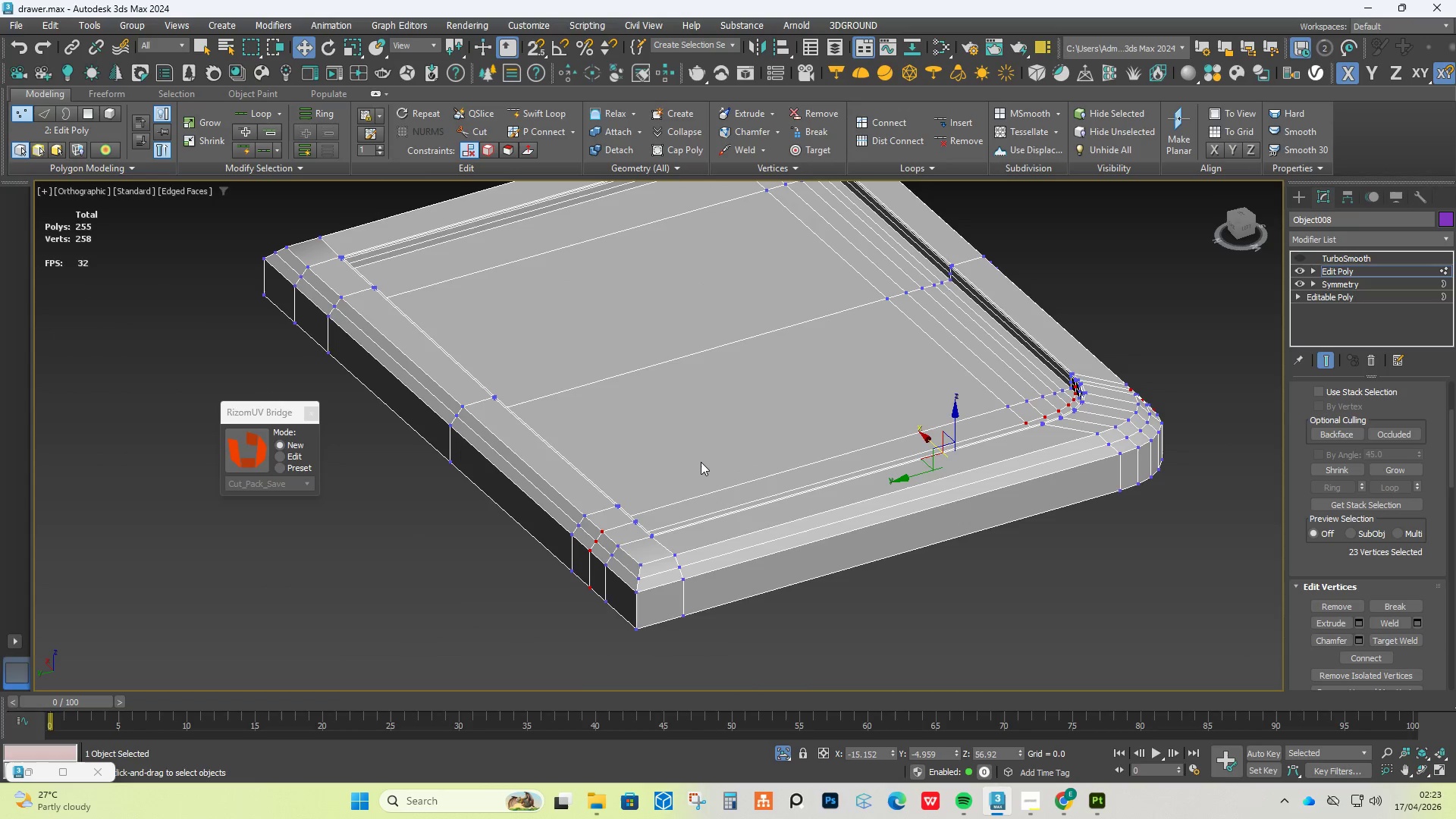 
hold_key(key=AltLeft, duration=0.58)
 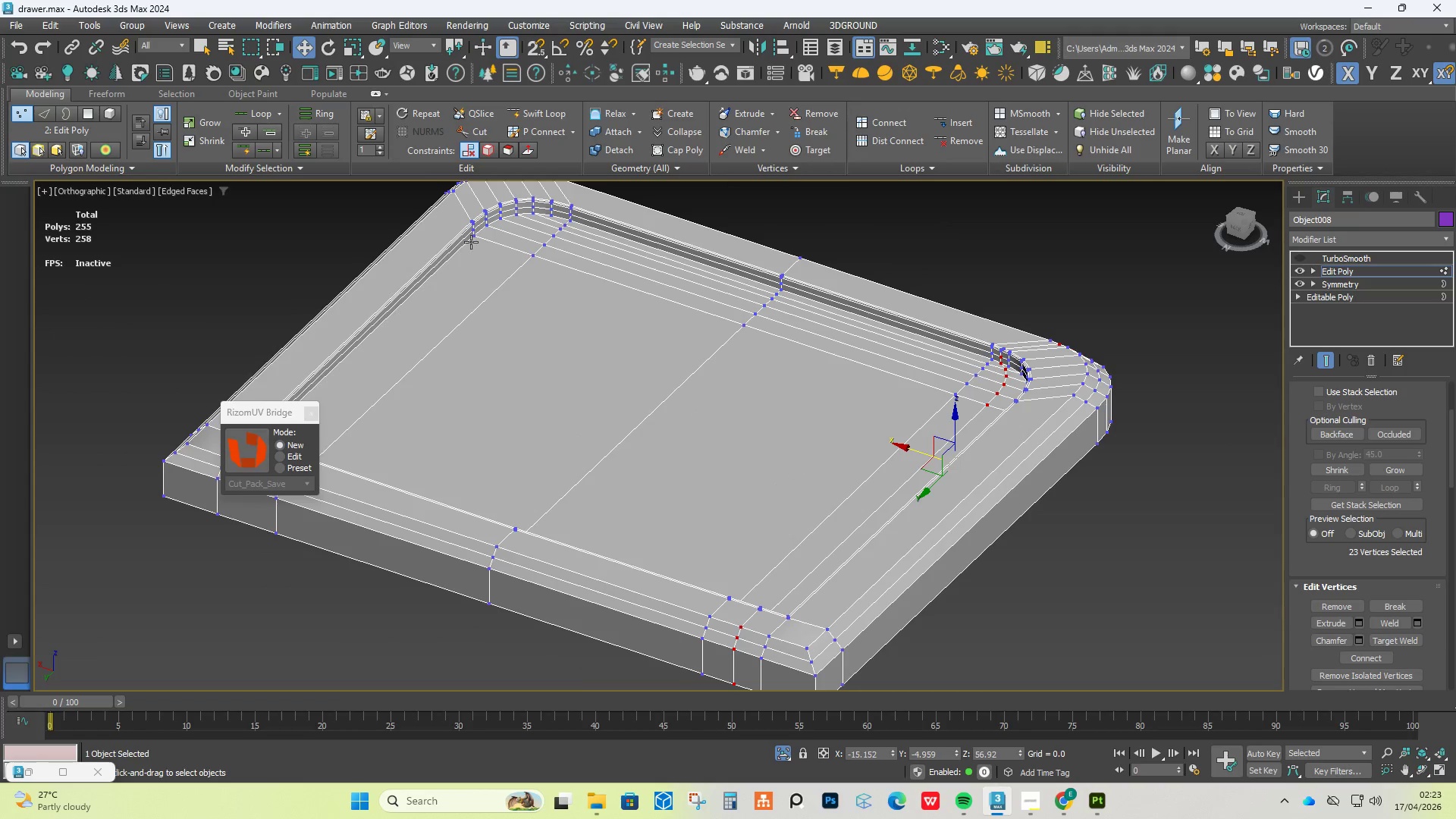 
scroll: coordinate [461, 212], scroll_direction: none, amount: 0.0
 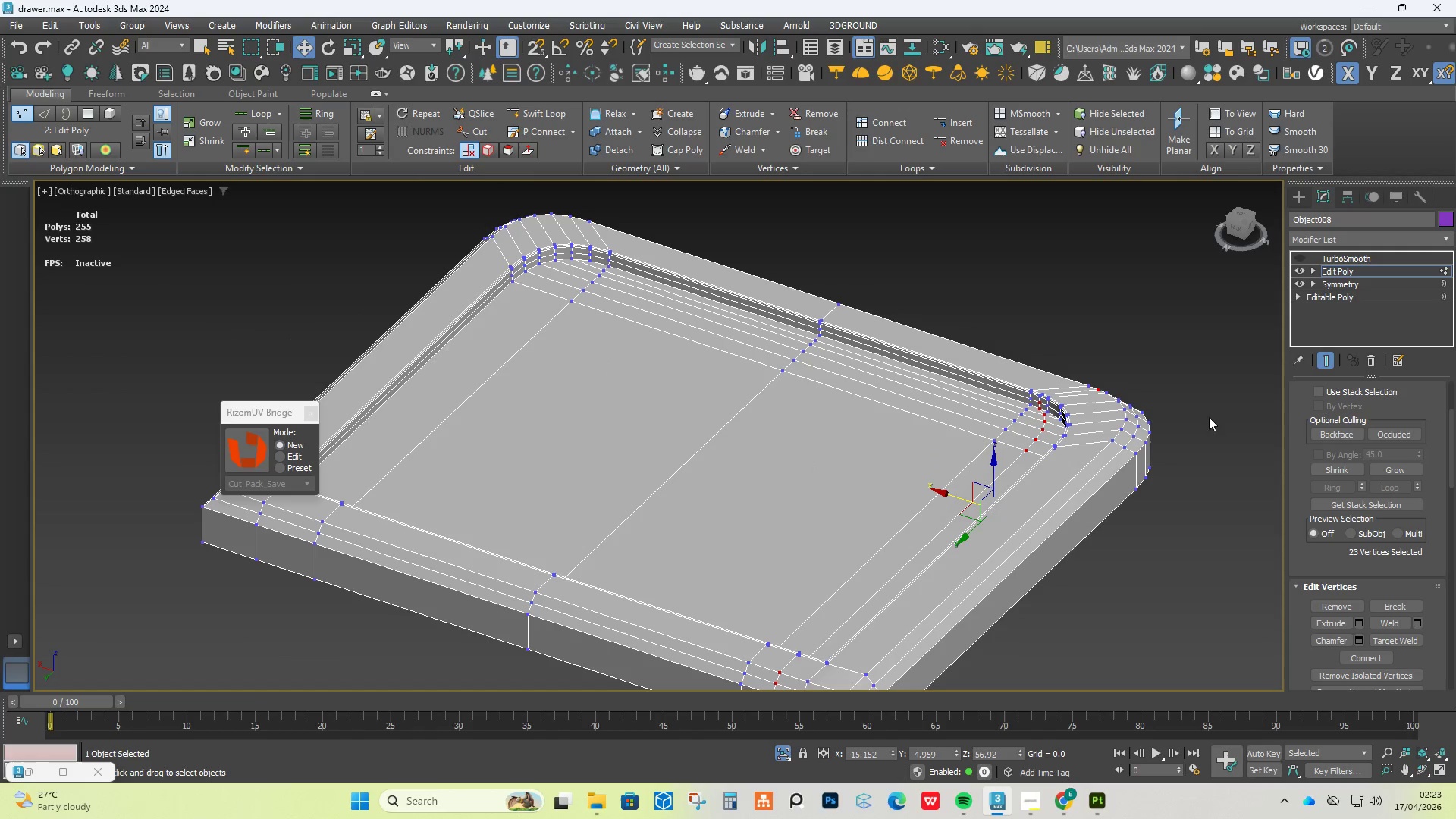 
key(Alt+AltLeft)
 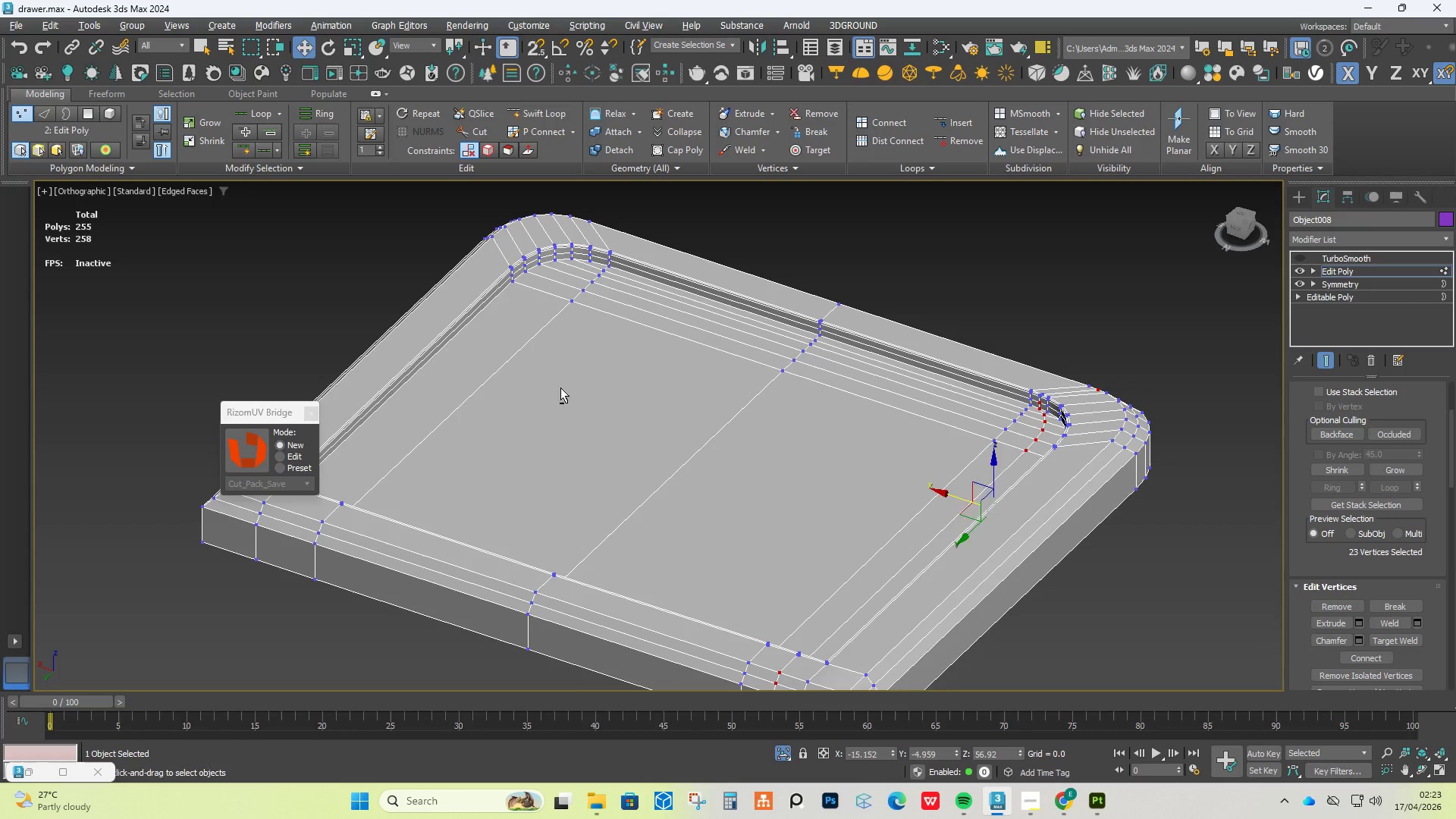 
key(Alt+1)
 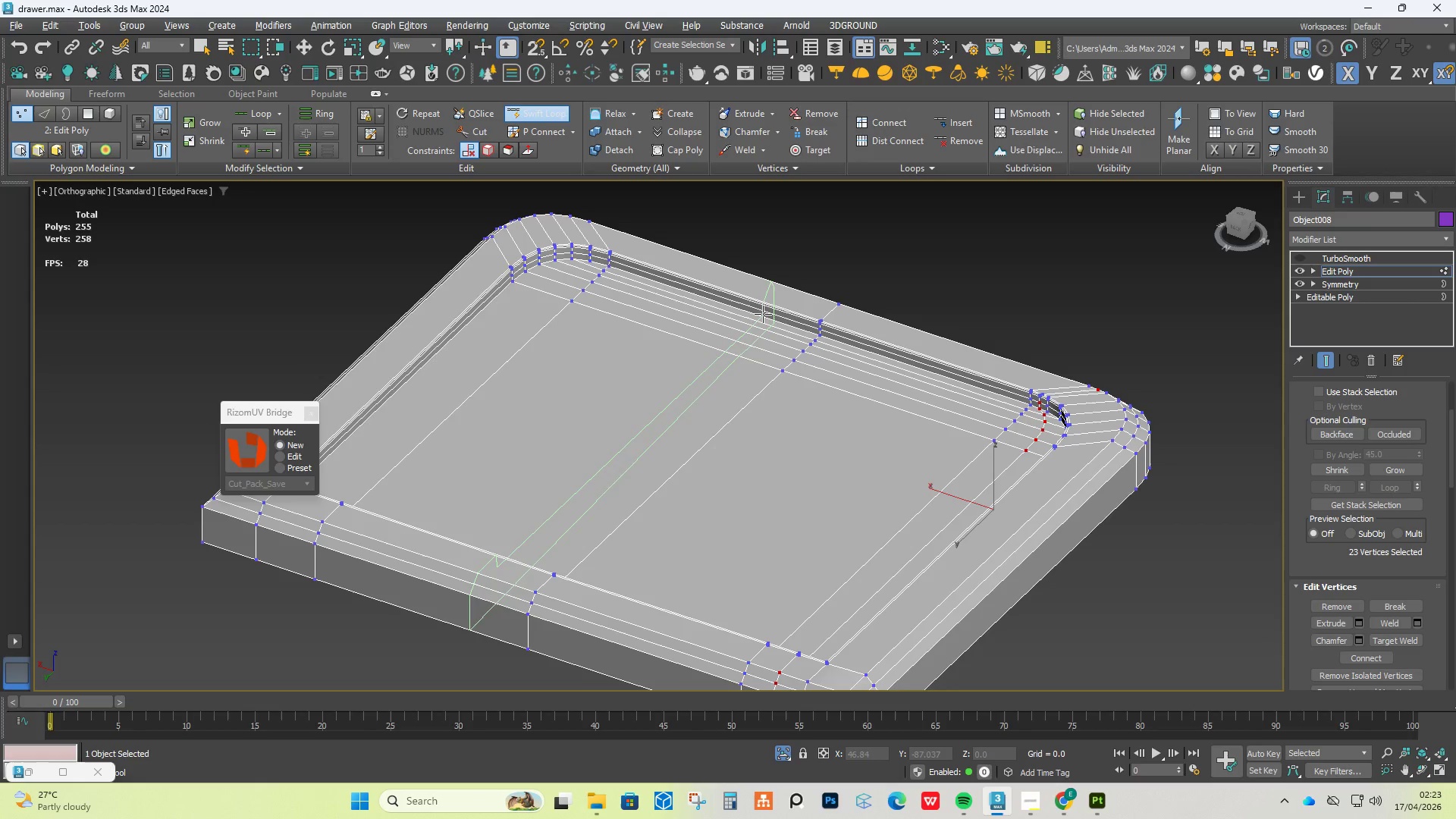 
left_click([763, 314])
 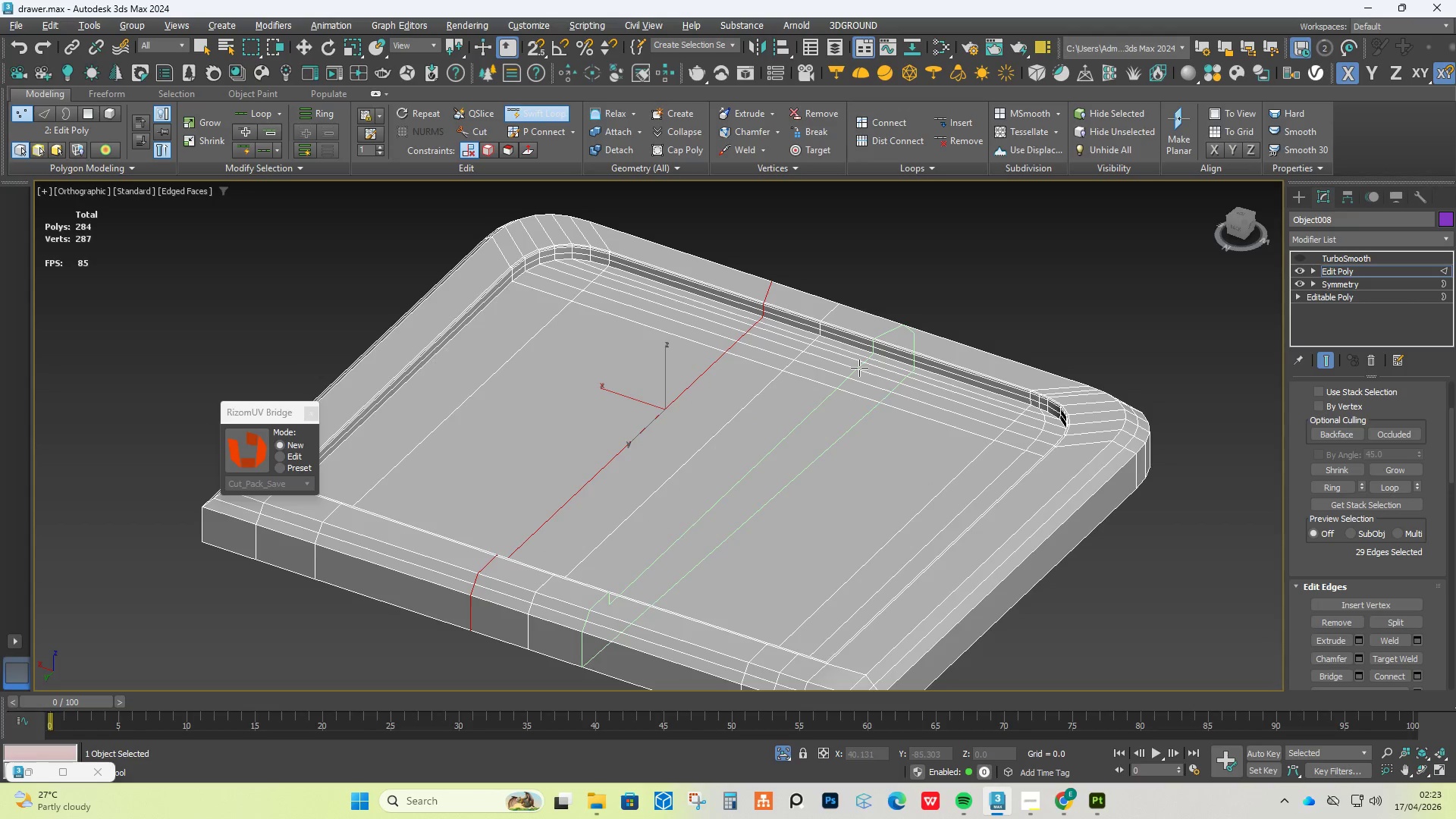 
left_click([859, 368])
 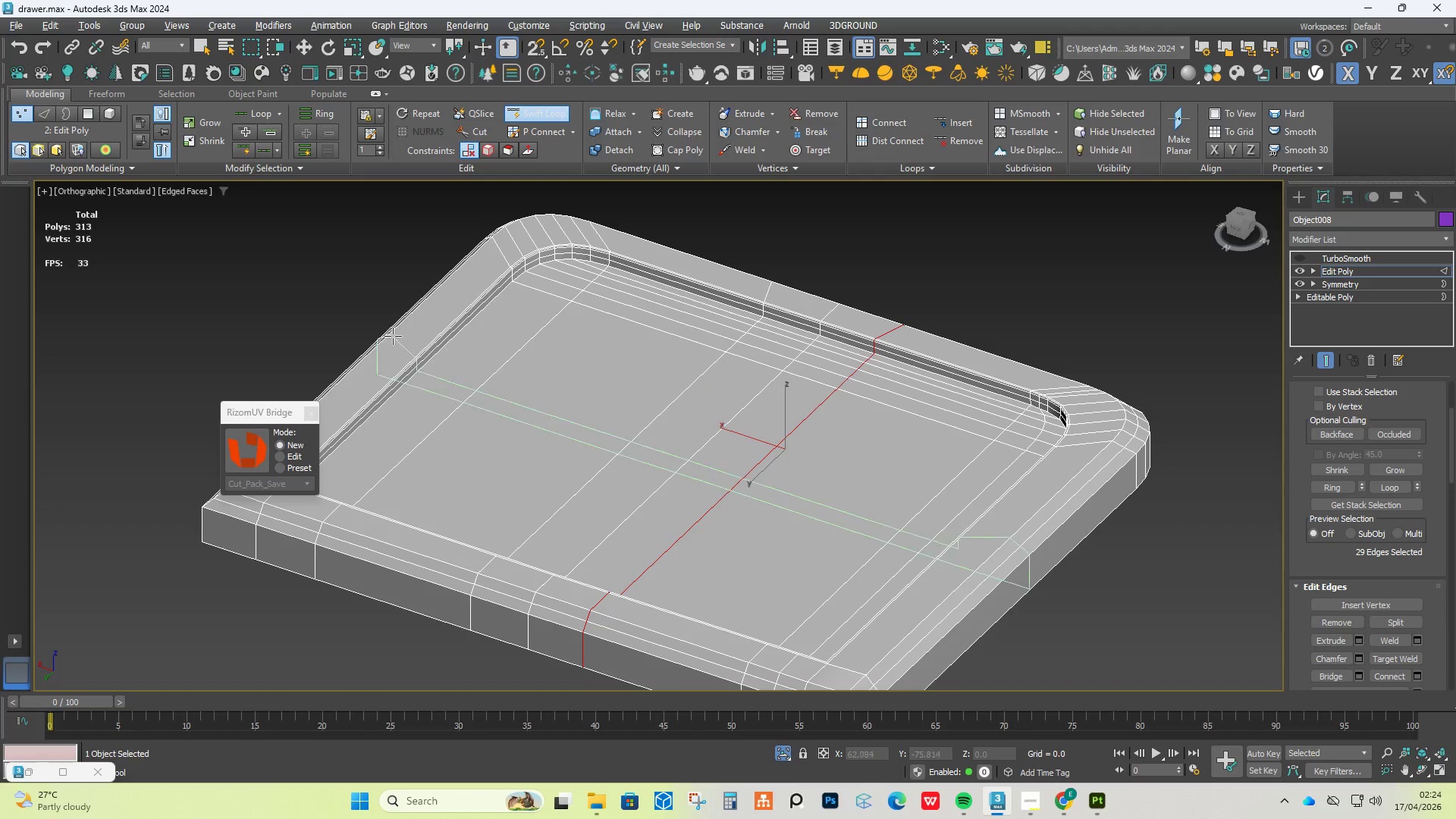 
left_click([400, 356])
 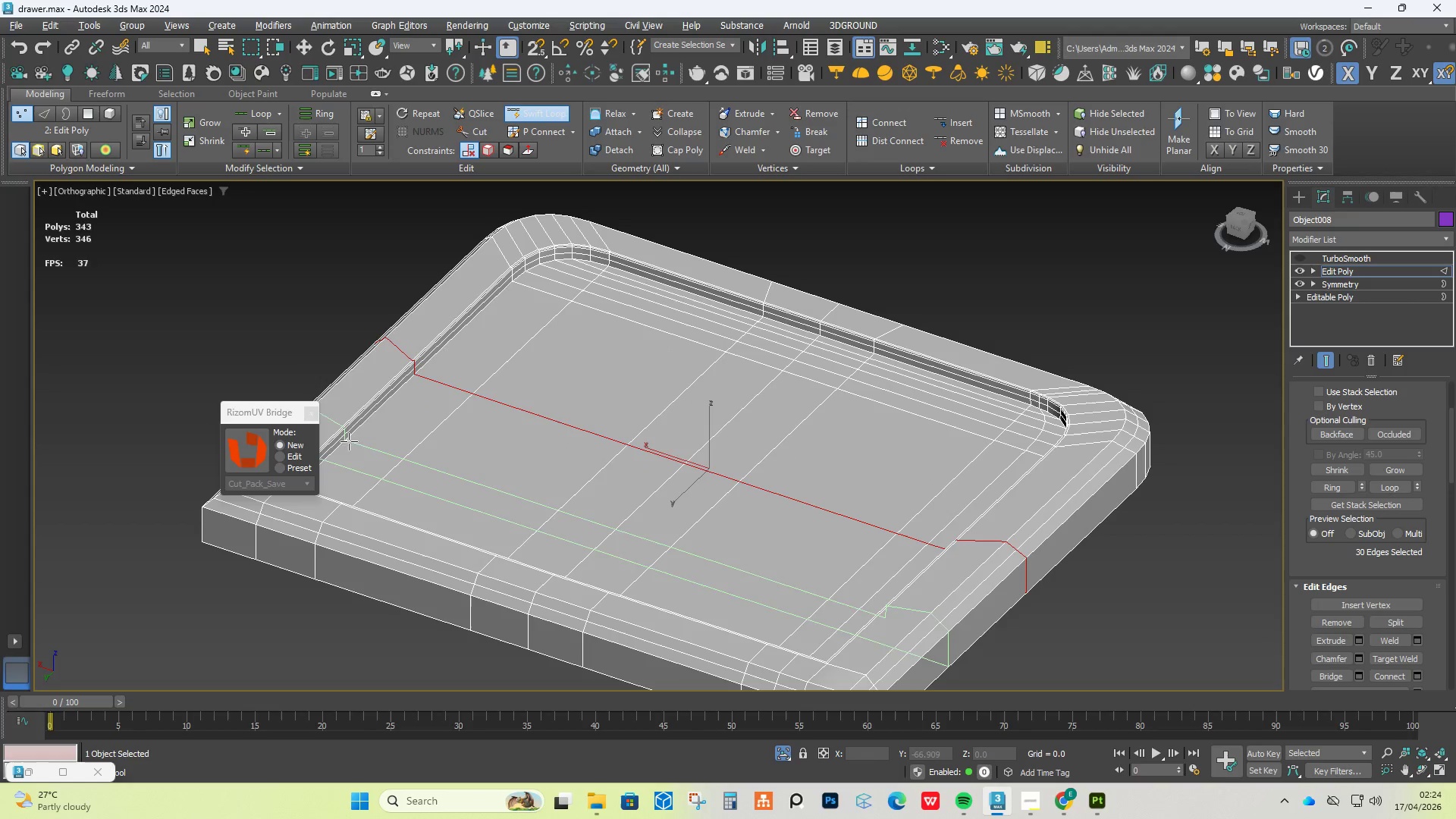 
left_click([342, 465])
 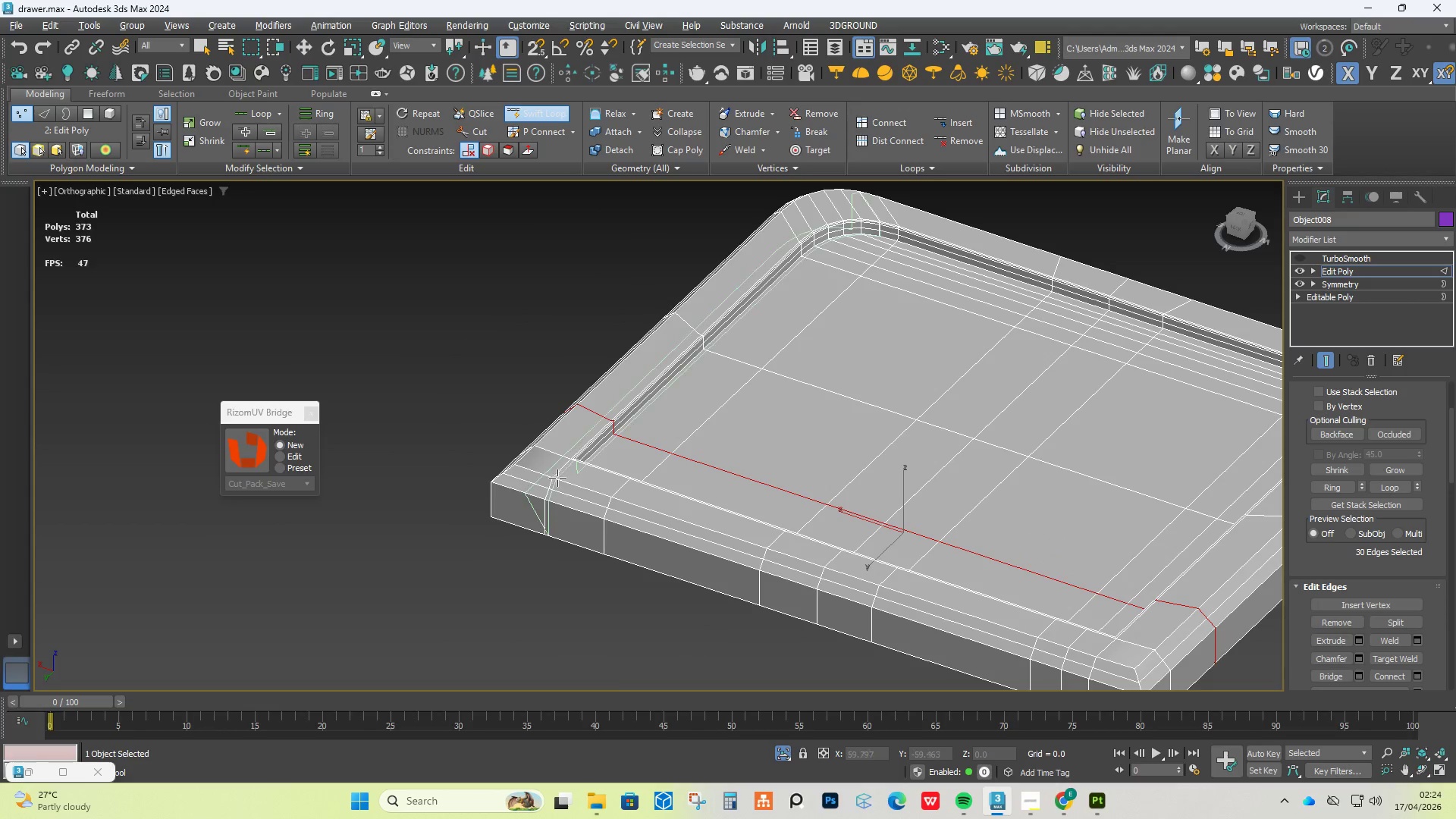 
left_click([553, 468])
 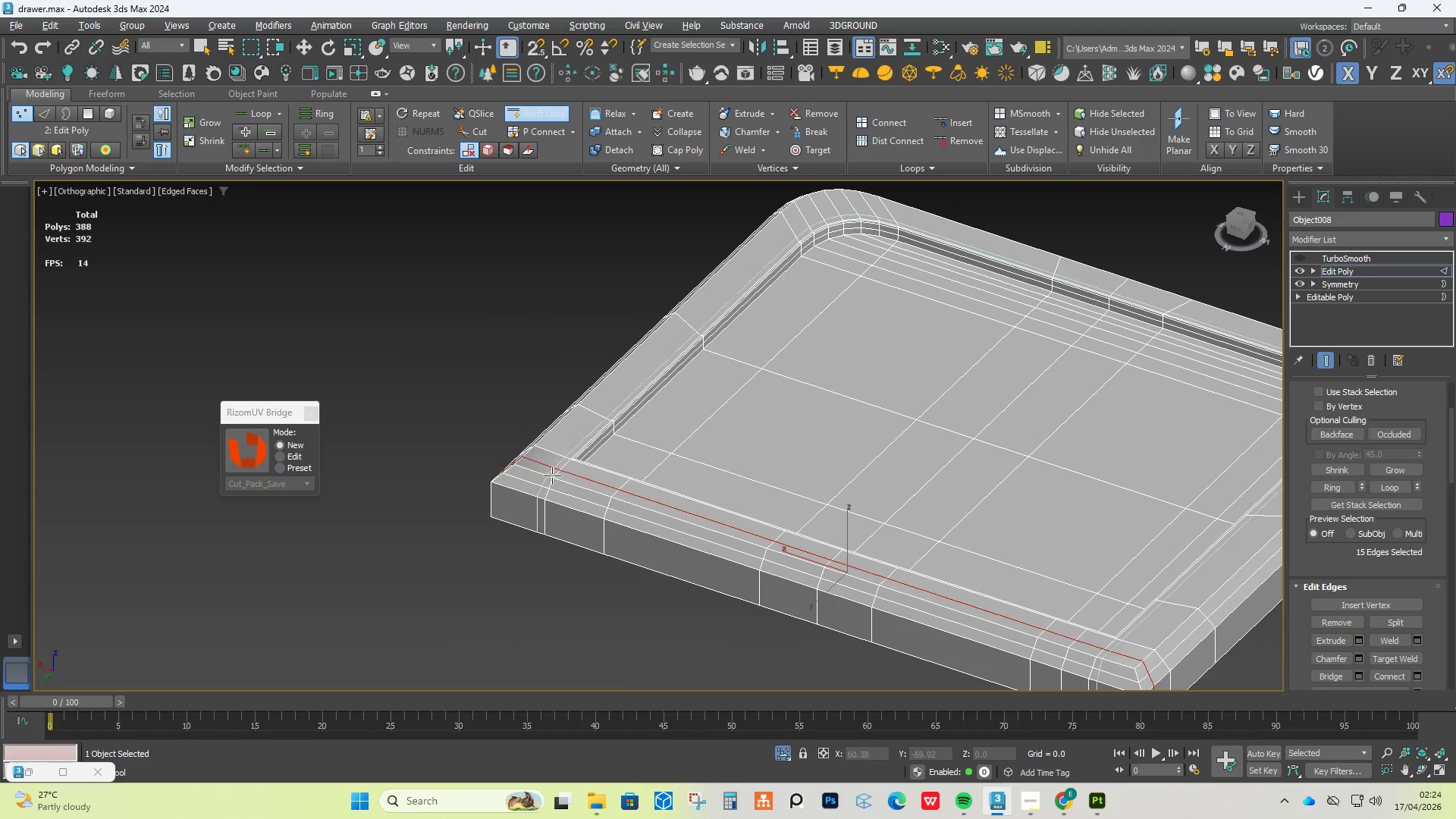 
hold_key(key=AltLeft, duration=0.86)
 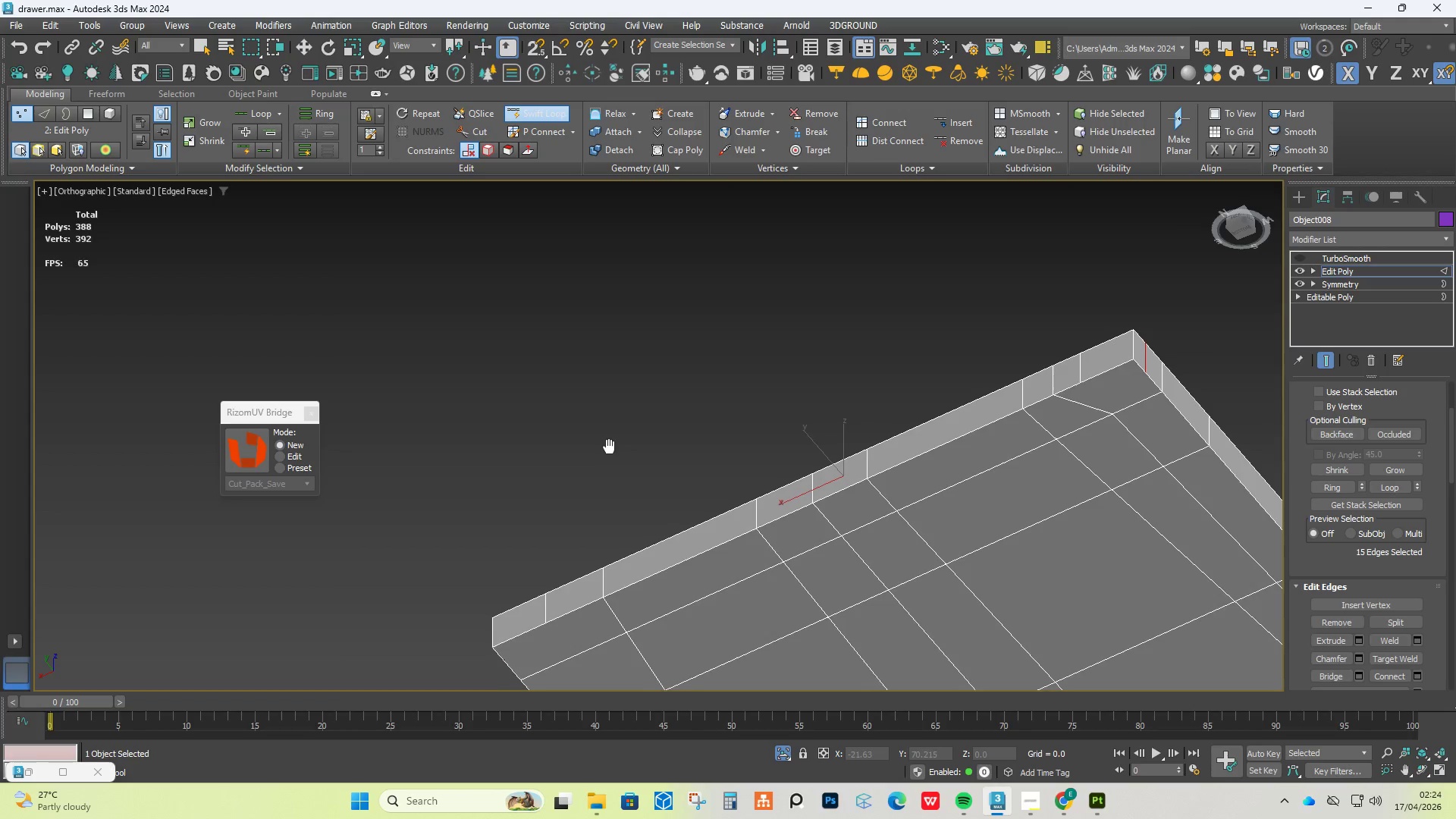 
scroll: coordinate [609, 447], scroll_direction: down, amount: 1.0
 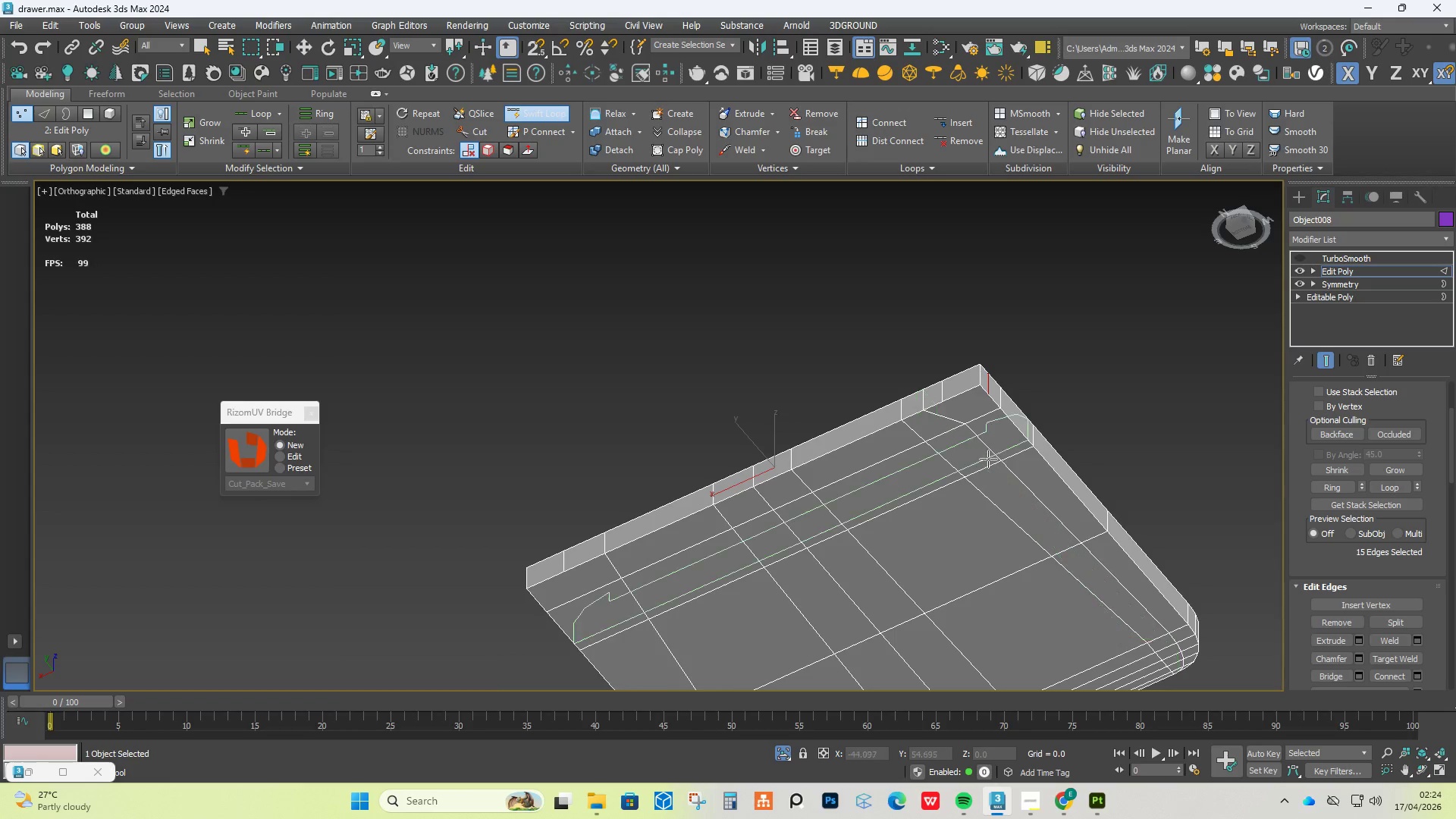 
right_click([988, 459])
 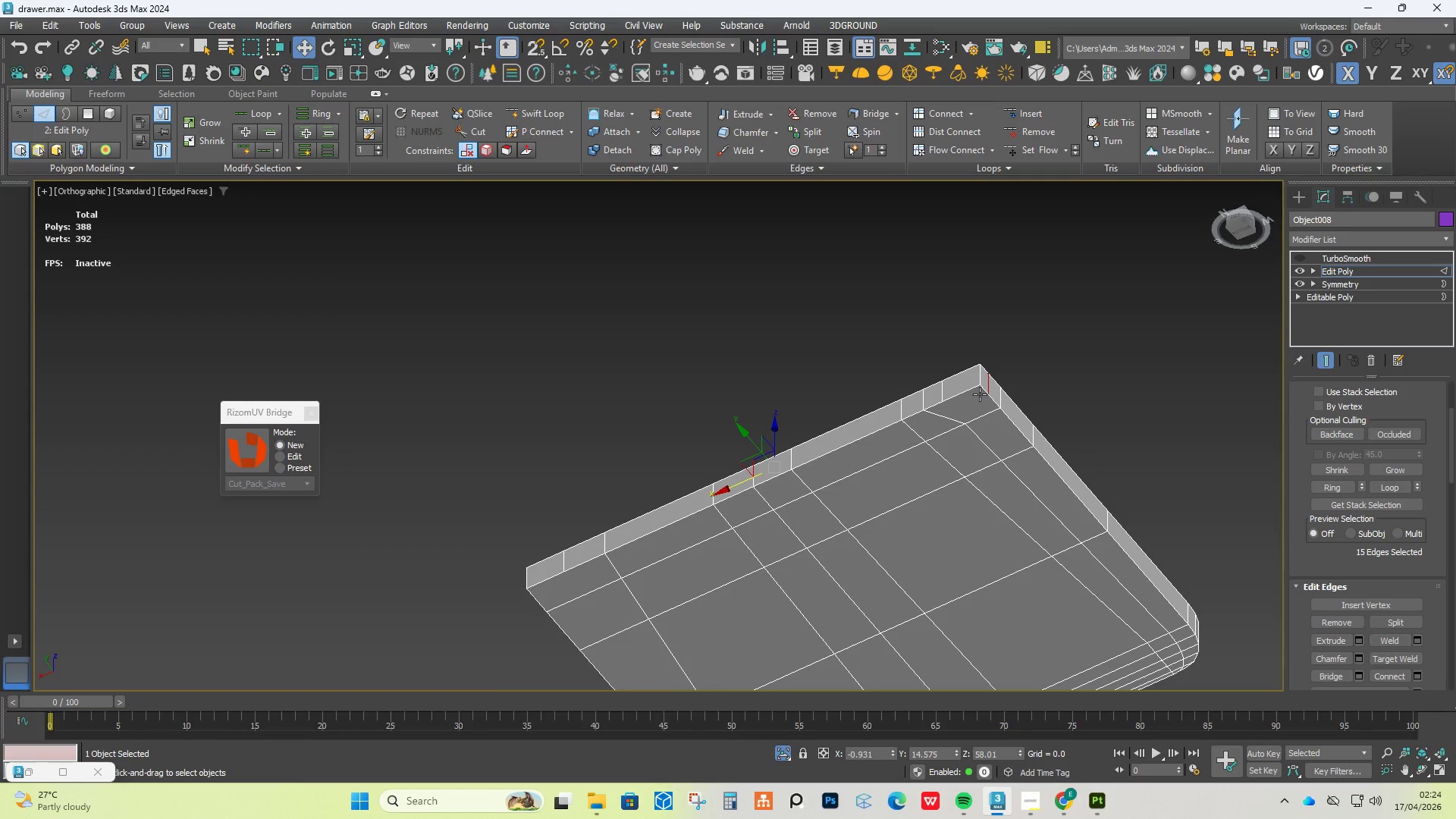 
key(Alt+C)
 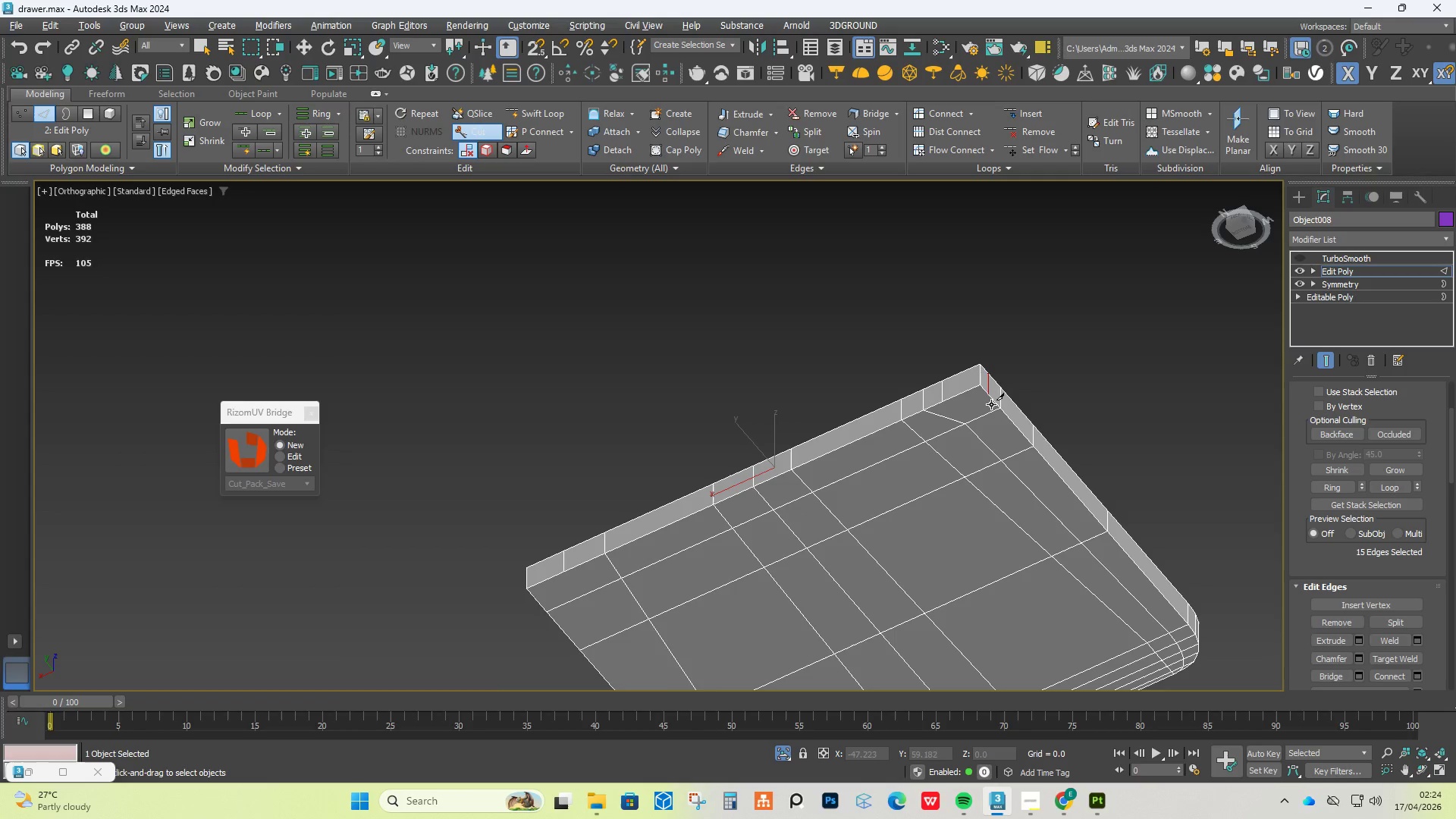 
scroll: coordinate [986, 399], scroll_direction: up, amount: 3.0
 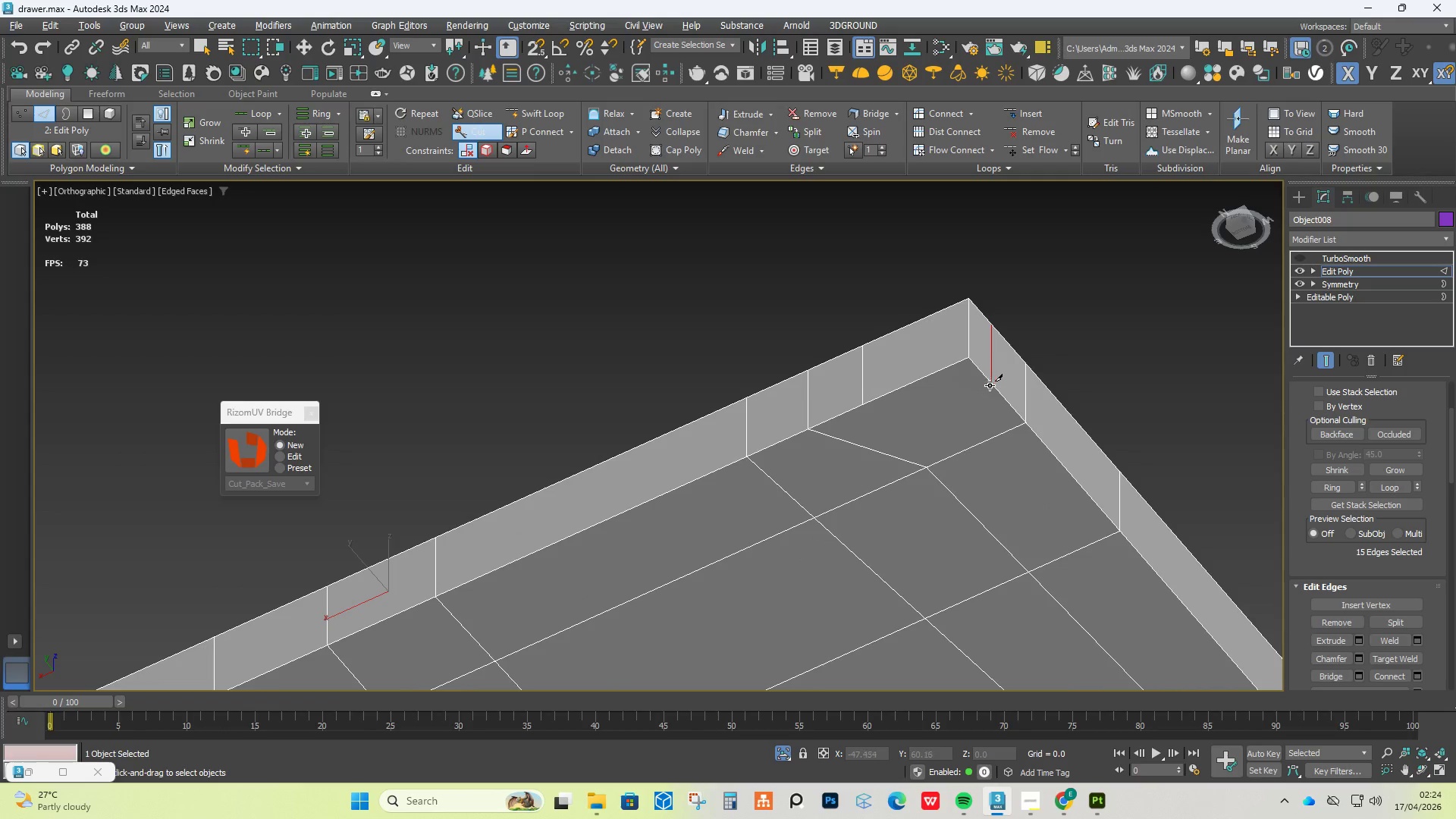 
scroll: coordinate [618, 556], scroll_direction: down, amount: 3.0
 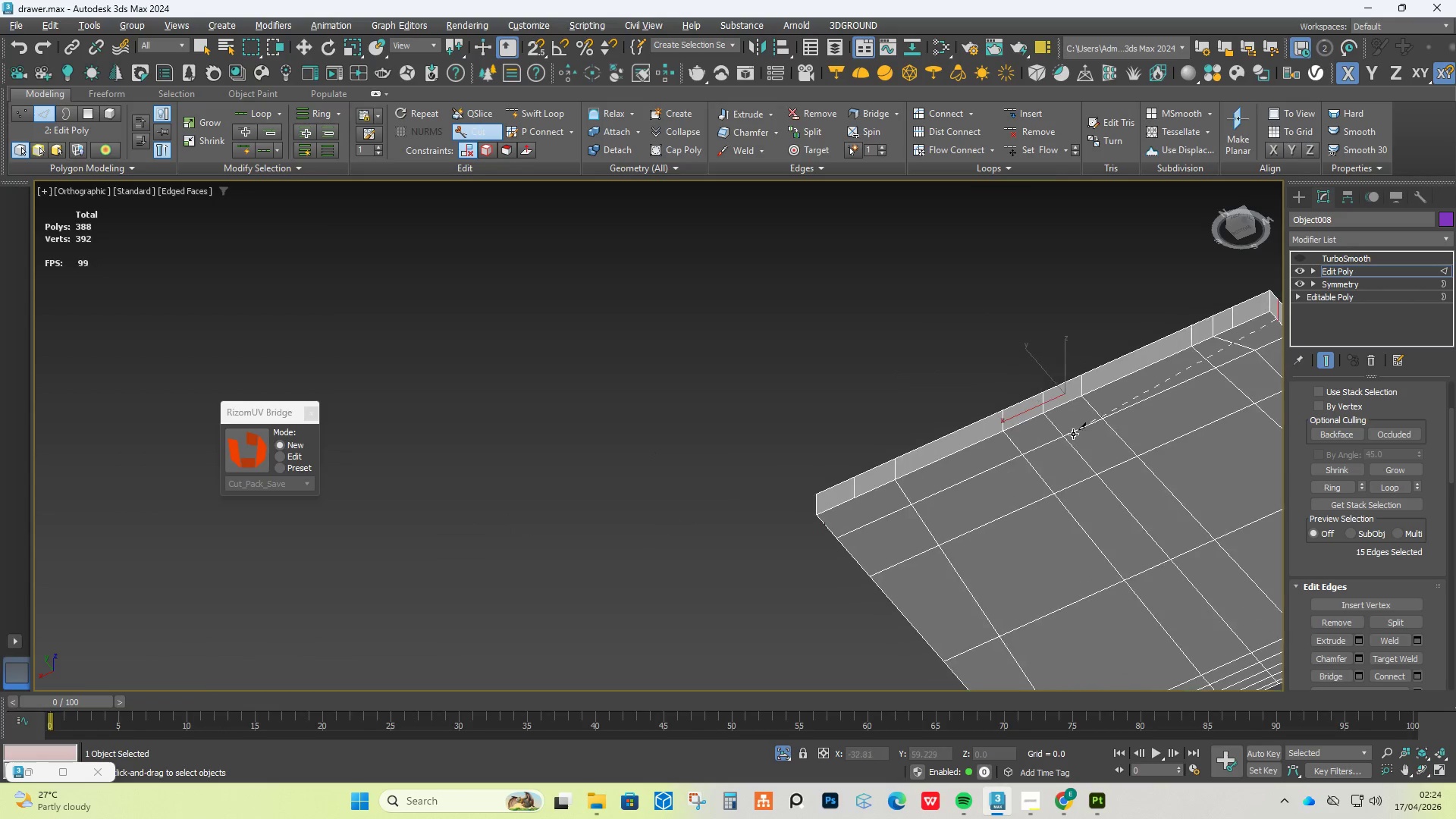 
left_click([990, 384])
 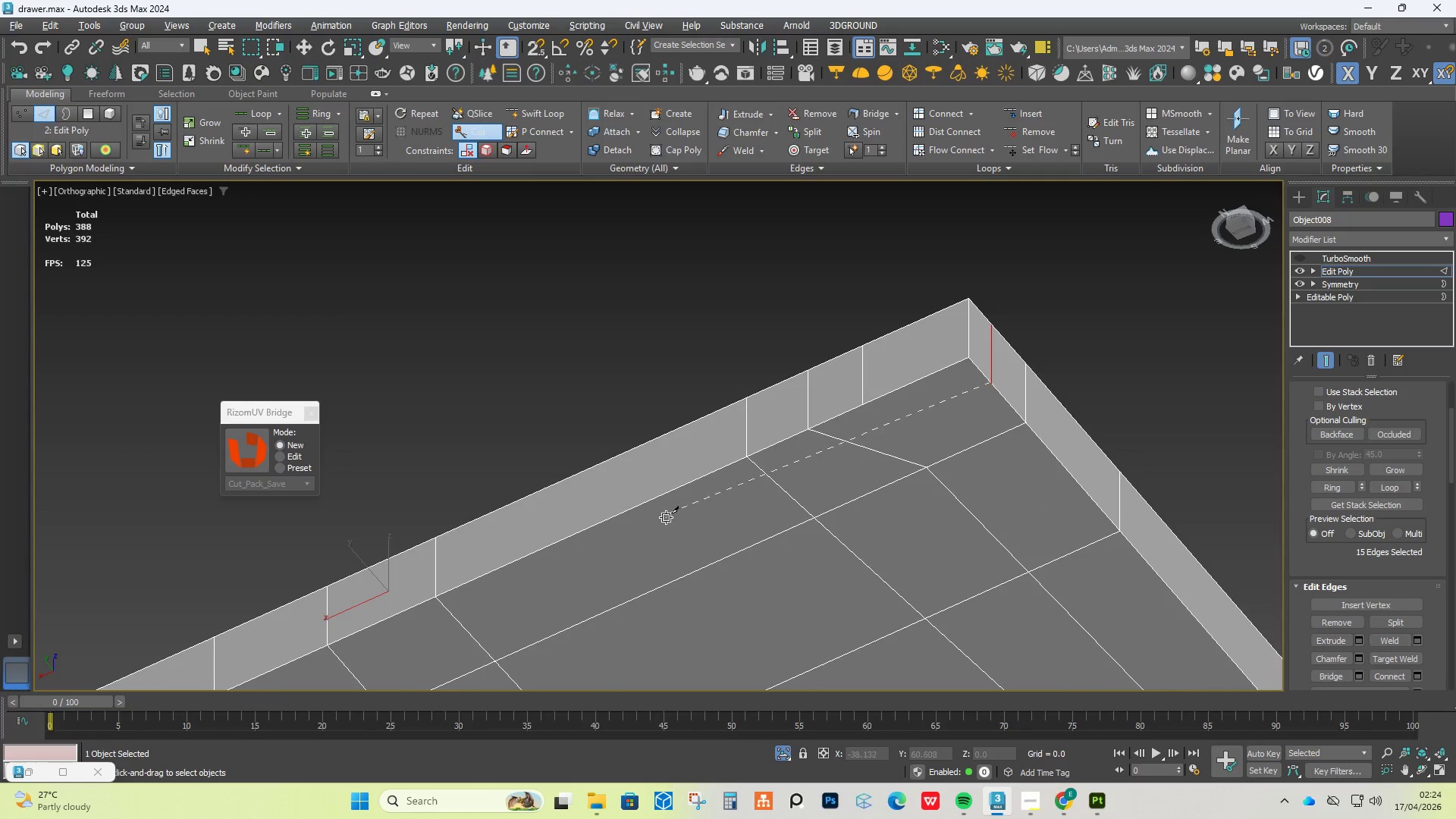 
hold_key(key=AltLeft, duration=1.24)
 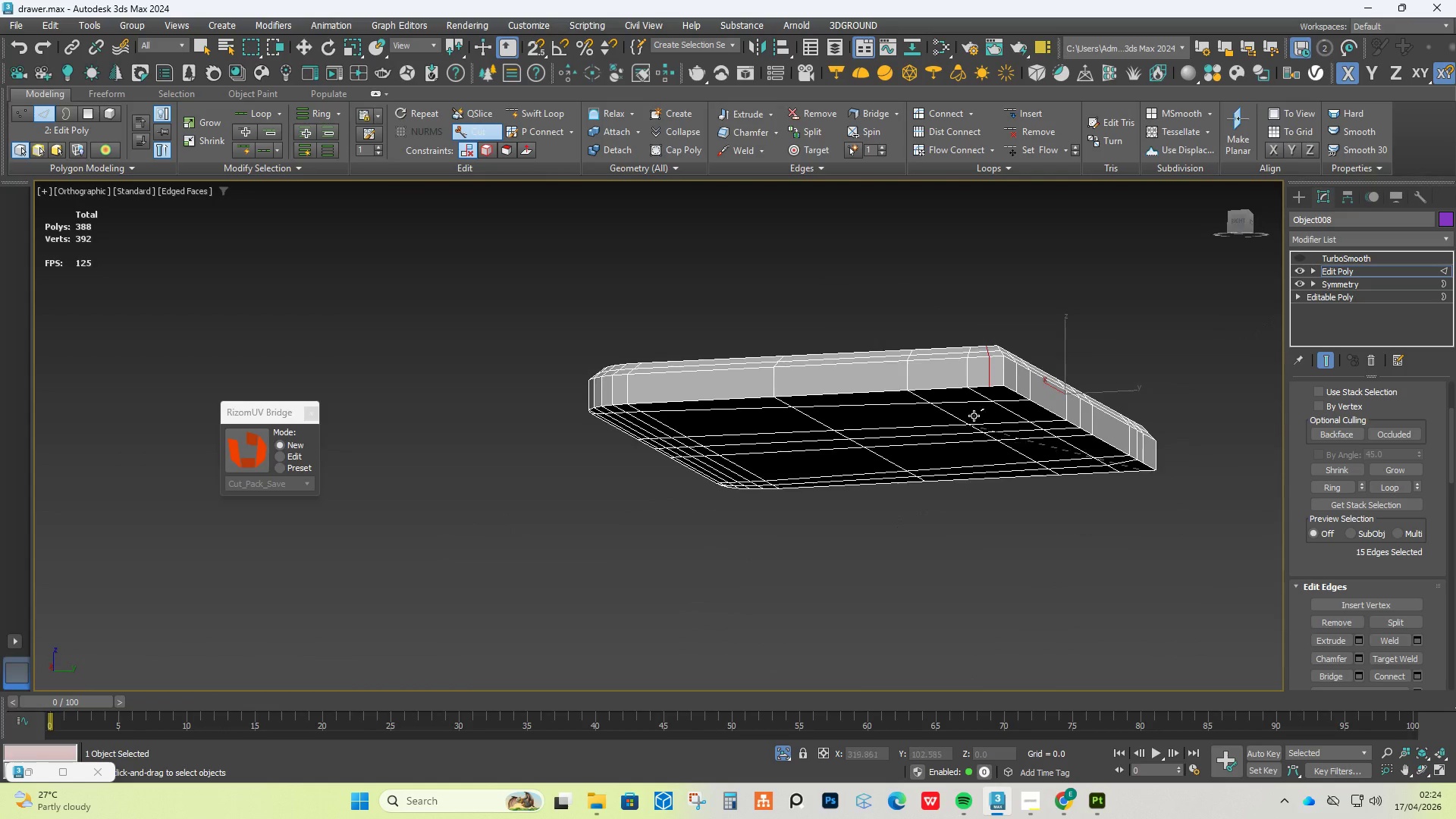 
scroll: coordinate [1009, 384], scroll_direction: up, amount: 3.0
 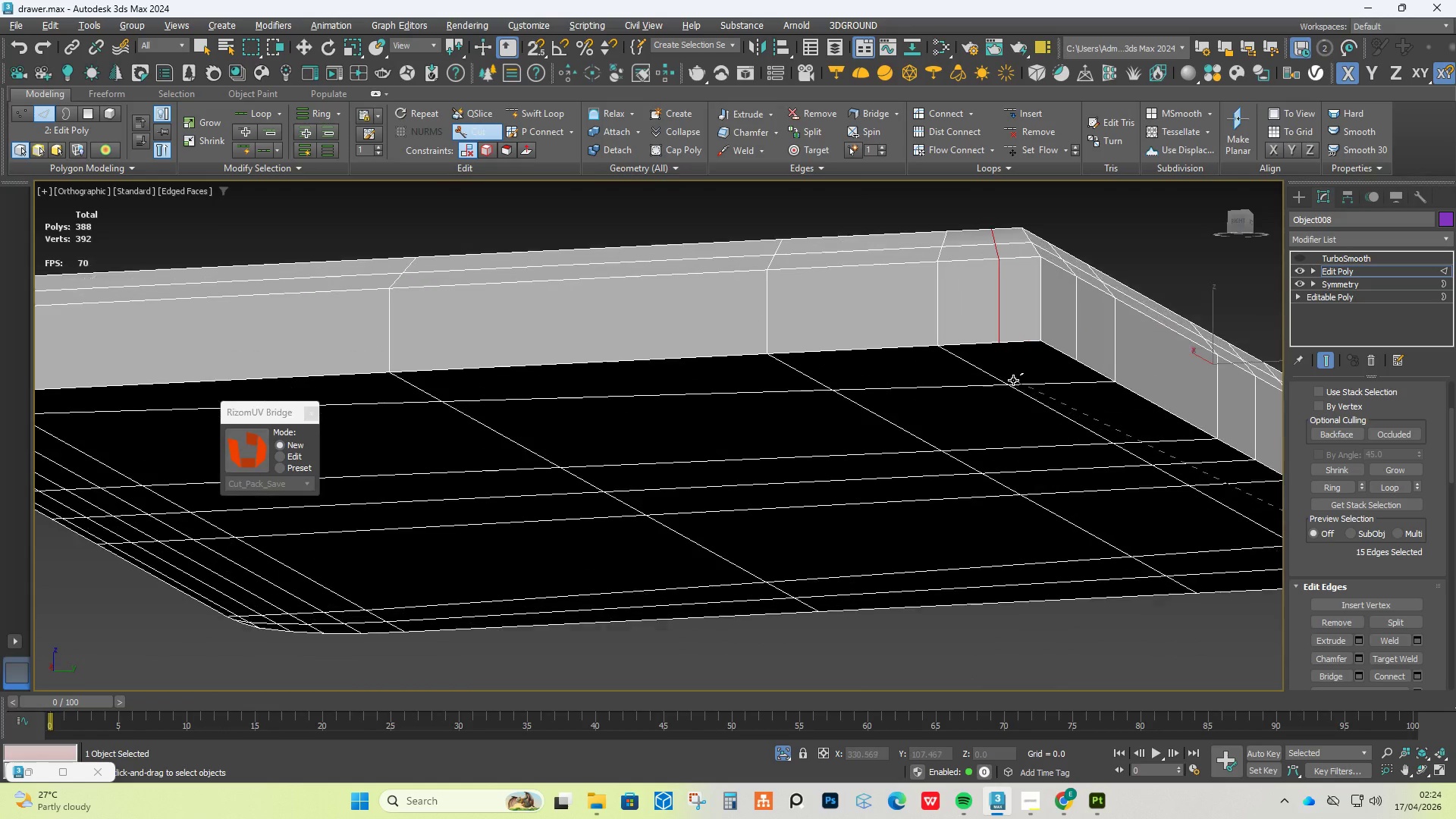 
hold_key(key=AltLeft, duration=0.42)
 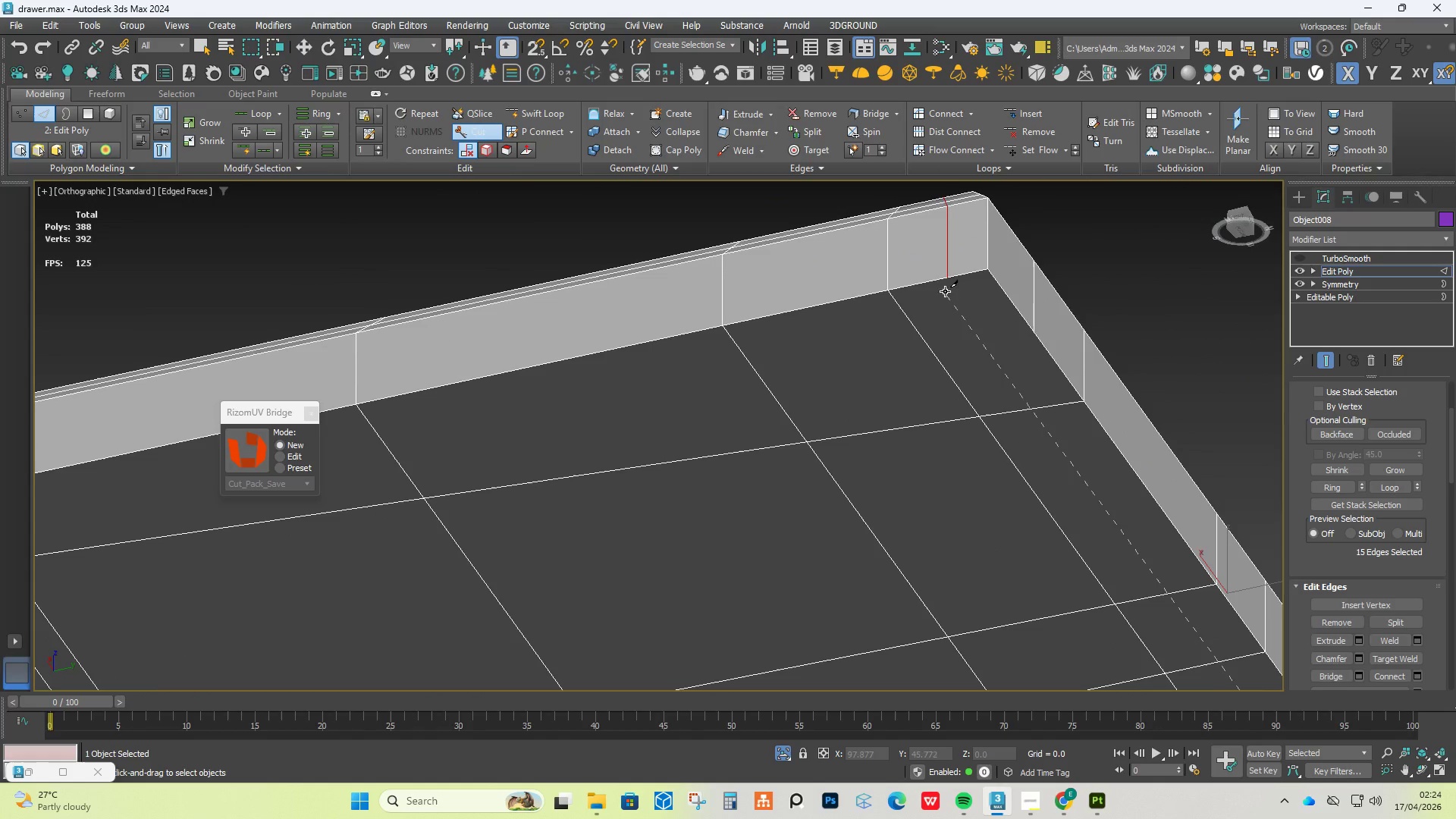 
left_click([943, 280])
 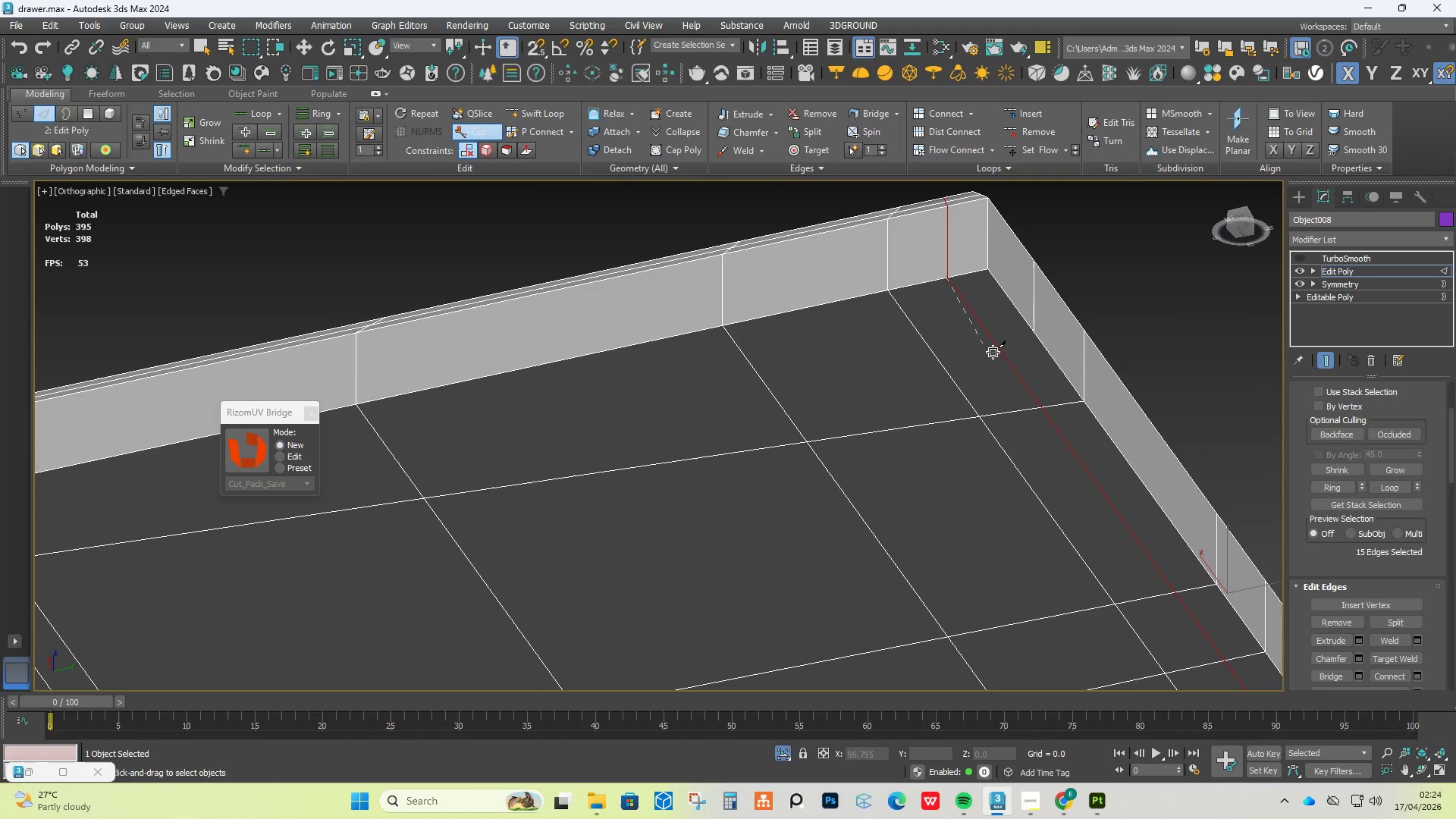 
right_click([1017, 362])
 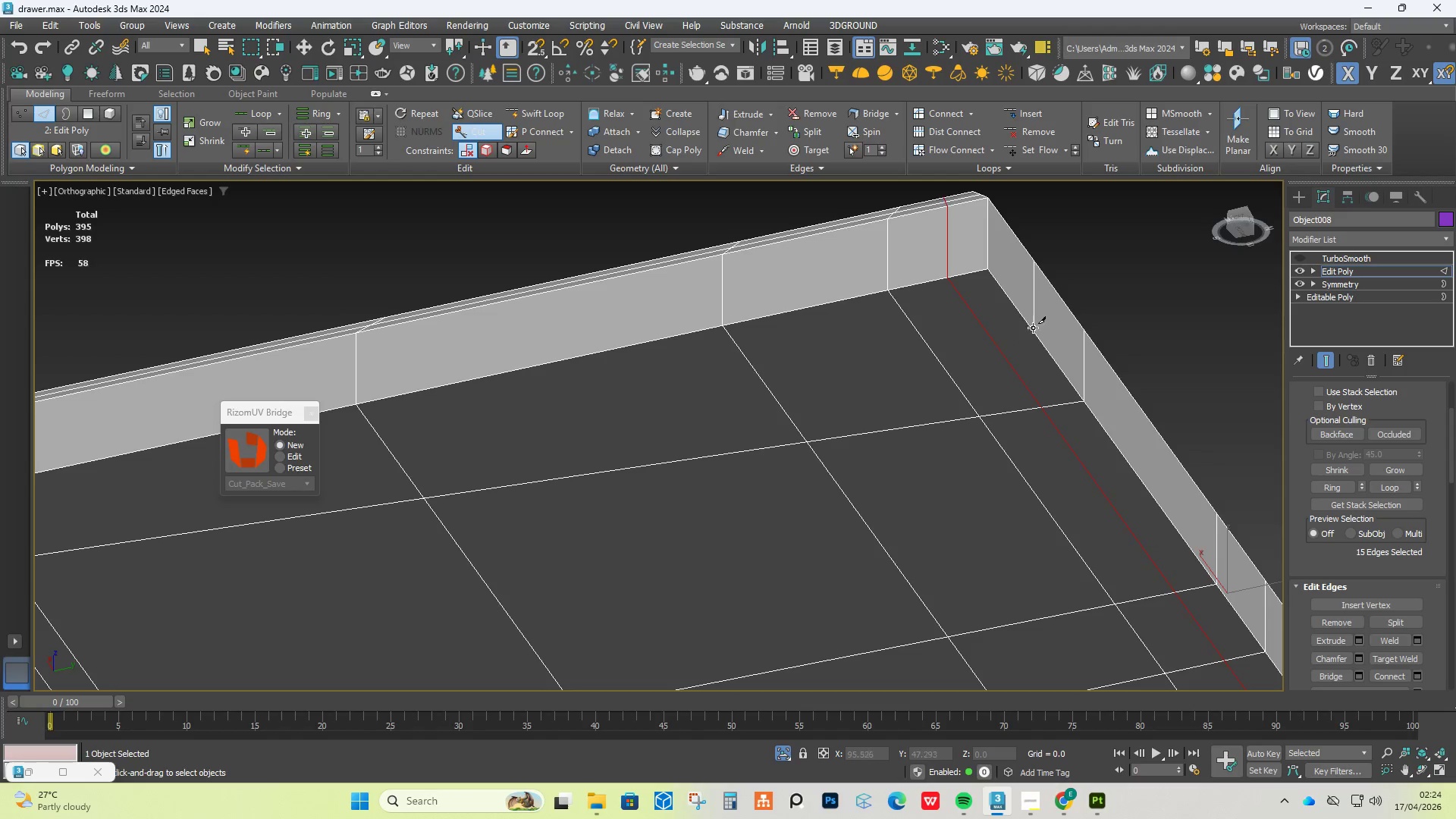 
left_click([1030, 328])
 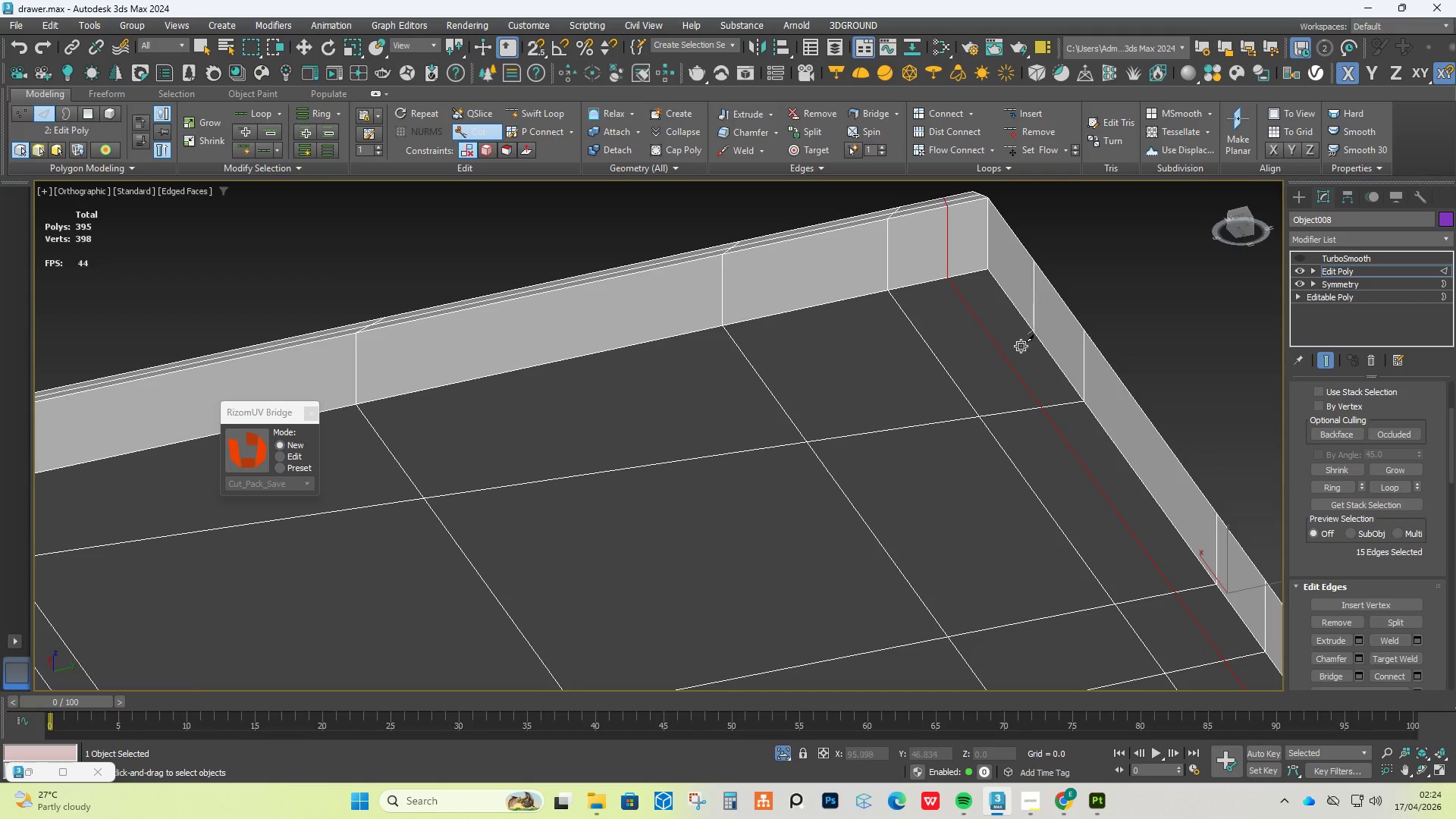 
scroll: coordinate [893, 519], scroll_direction: down, amount: 3.0
 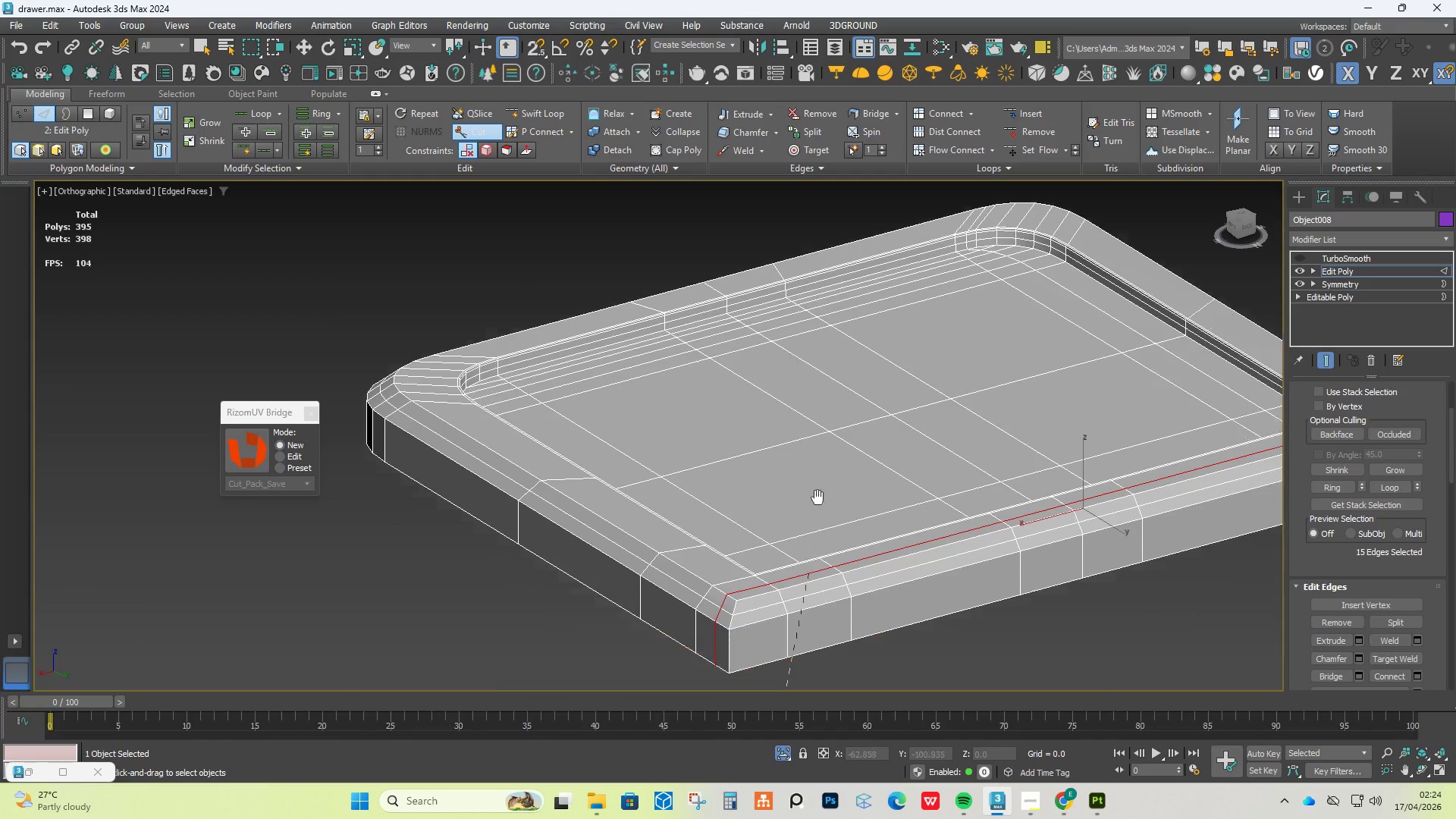 
hold_key(key=AltLeft, duration=0.62)
 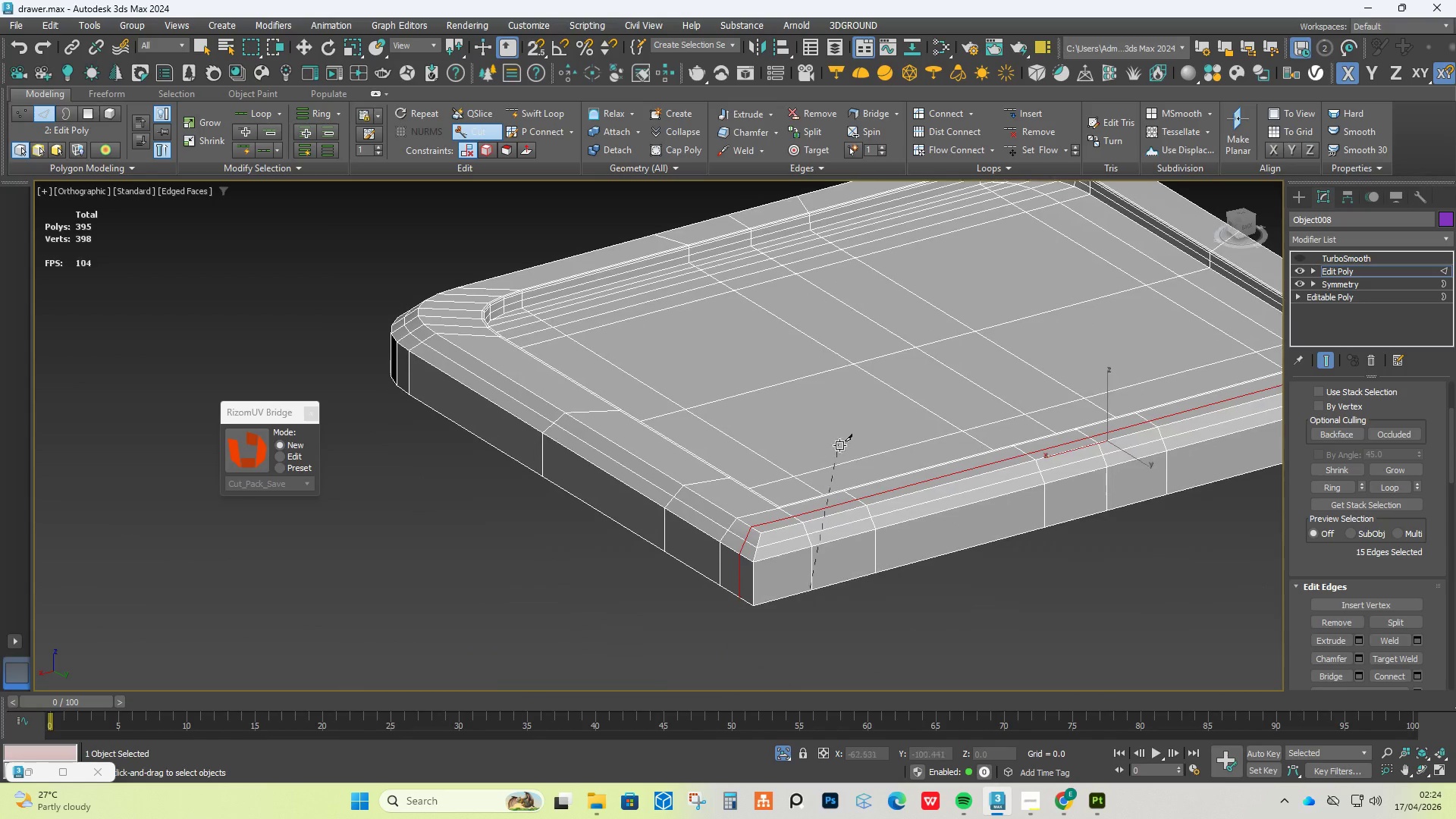 
hold_key(key=AltLeft, duration=0.58)
 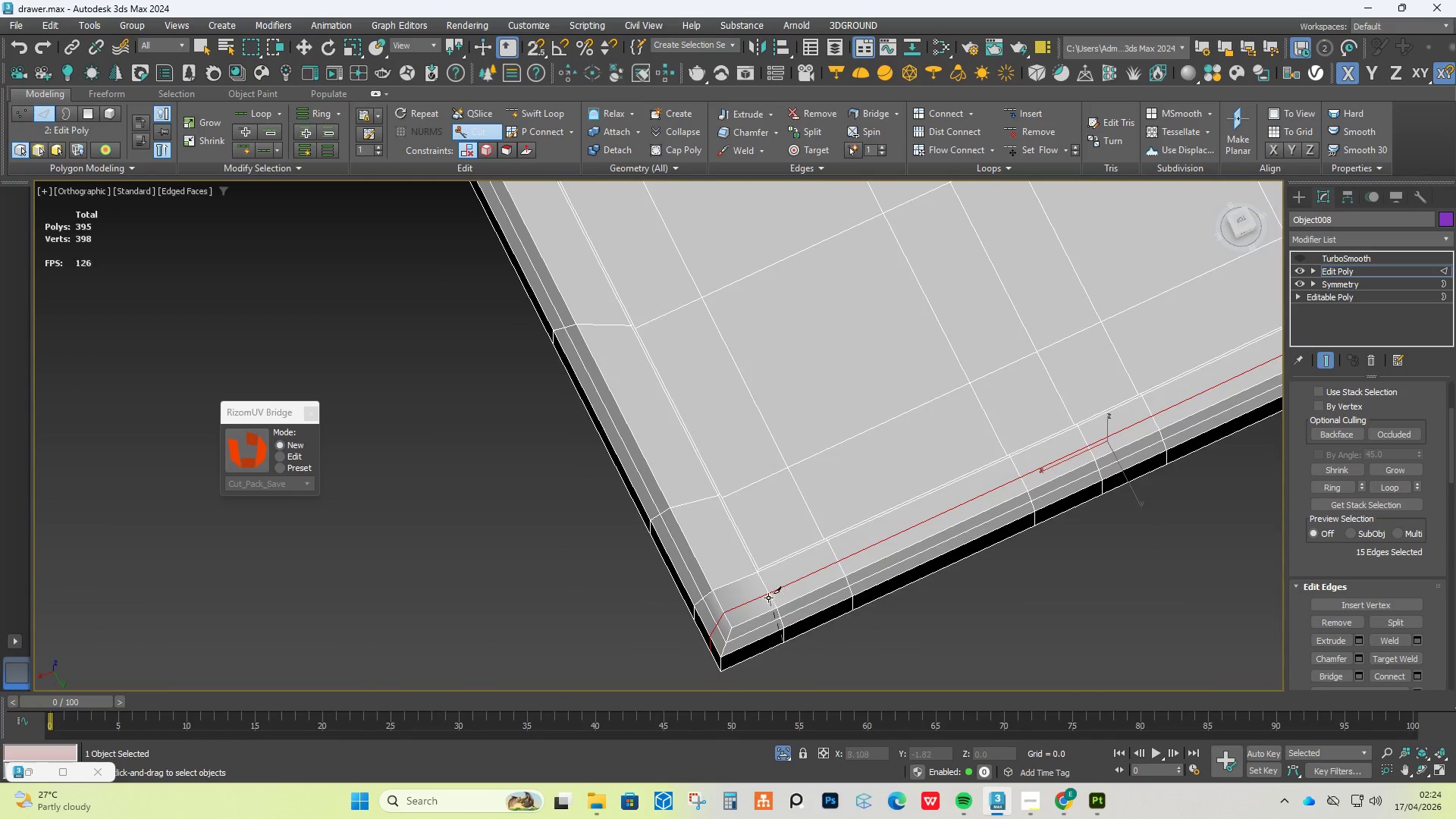 
scroll: coordinate [772, 601], scroll_direction: down, amount: 2.0
 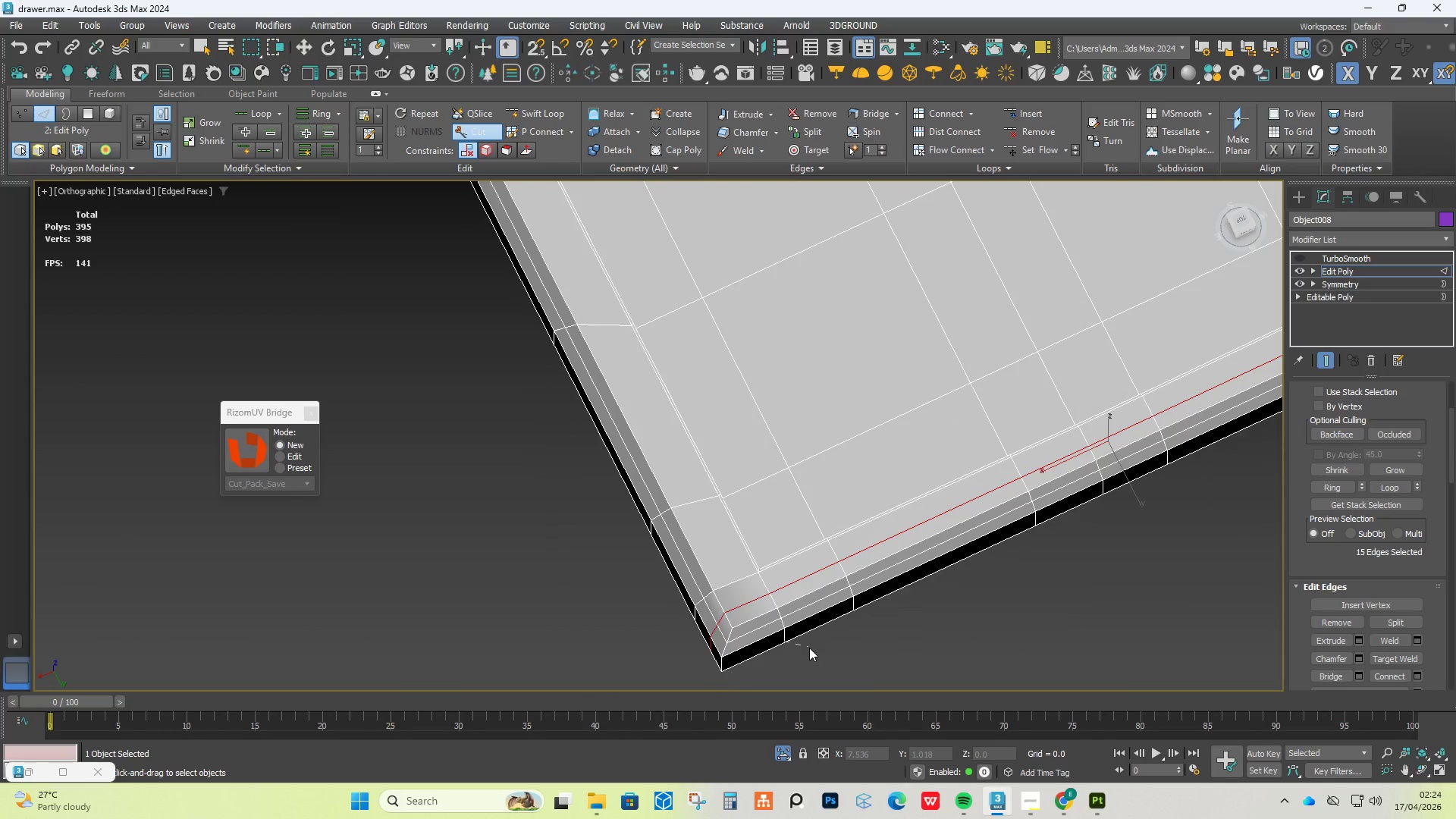 
hold_key(key=AltLeft, duration=0.91)
 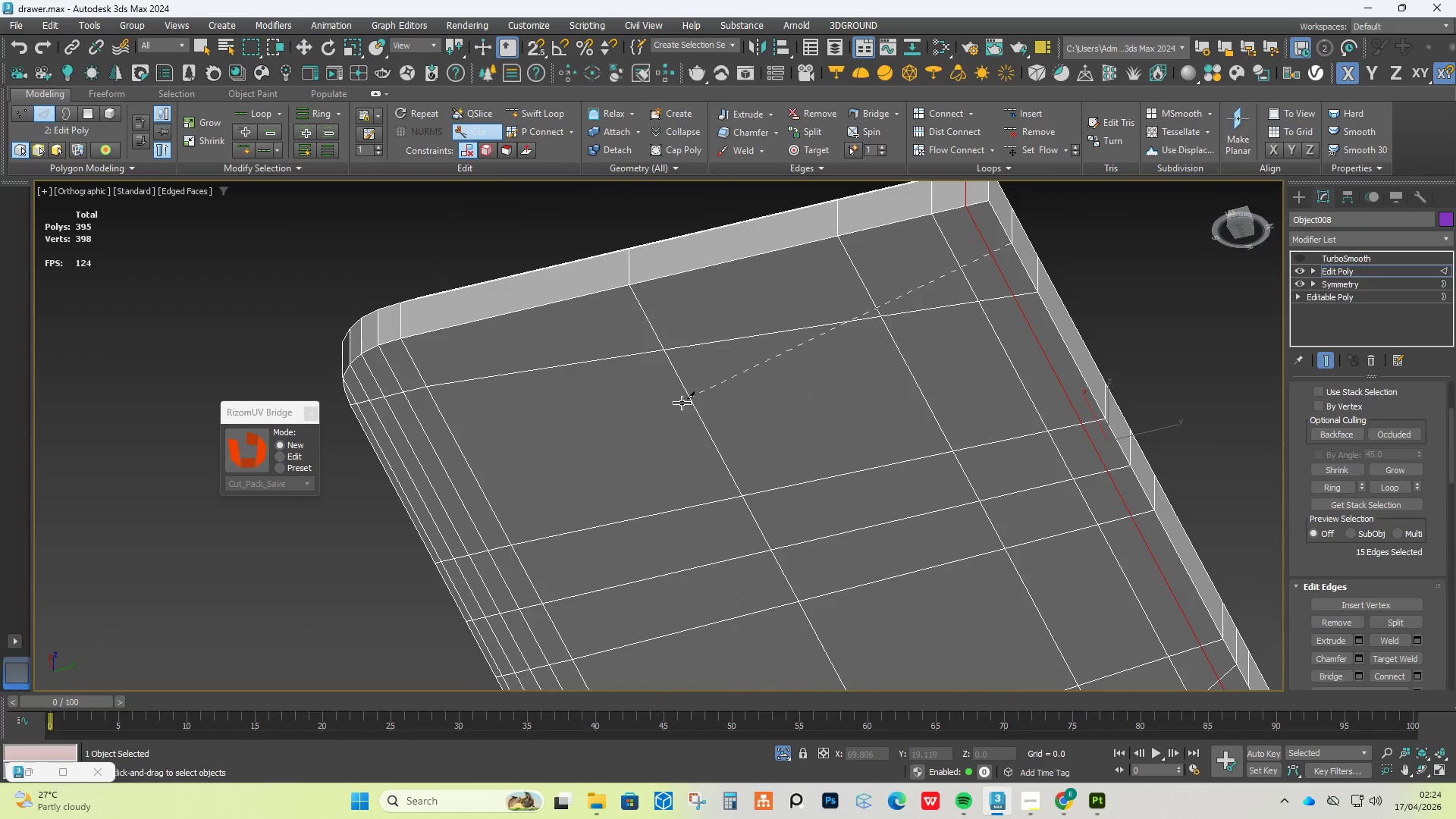 
hold_key(key=AltLeft, duration=0.72)
 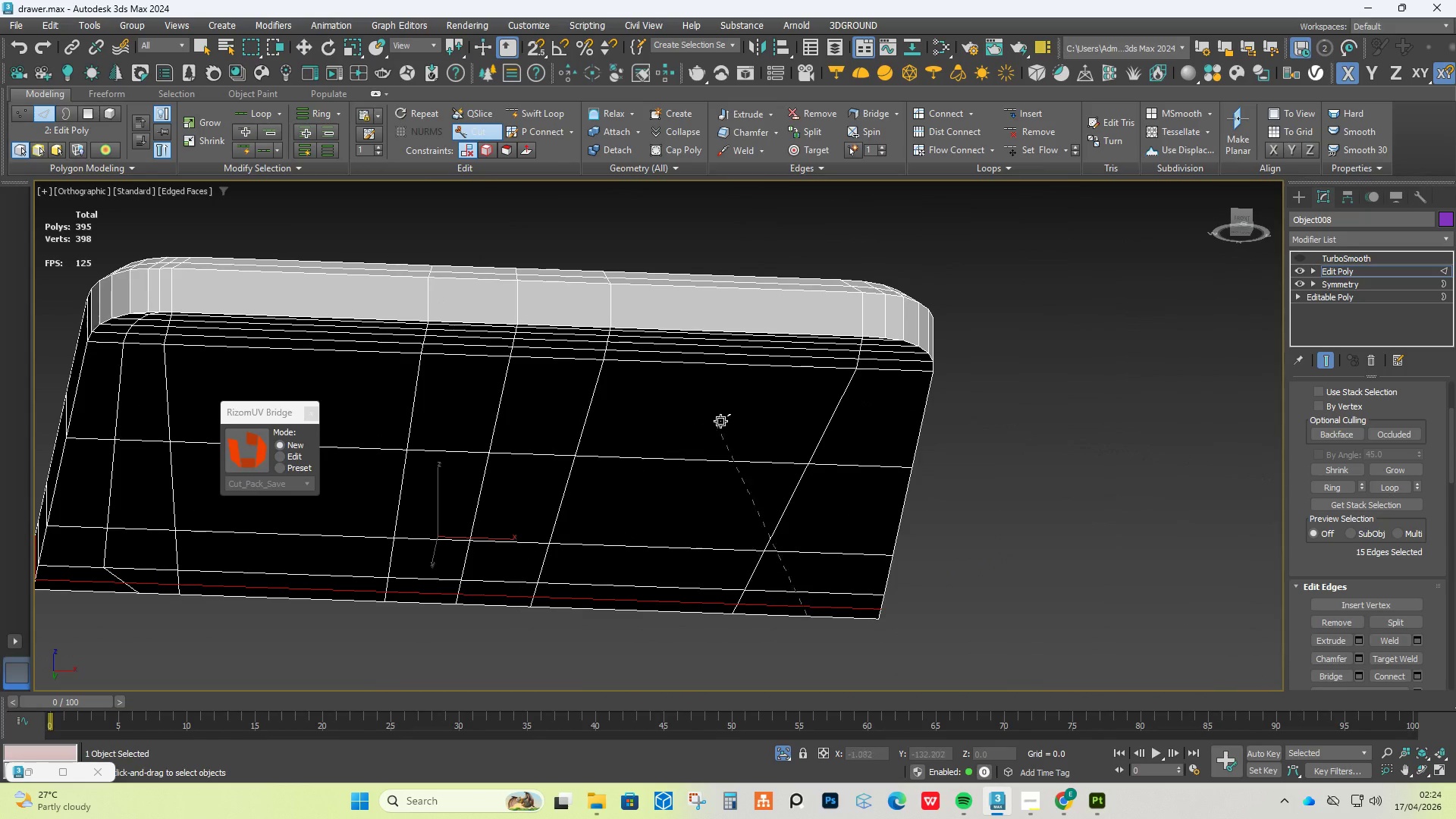 
scroll: coordinate [893, 318], scroll_direction: up, amount: 6.0
 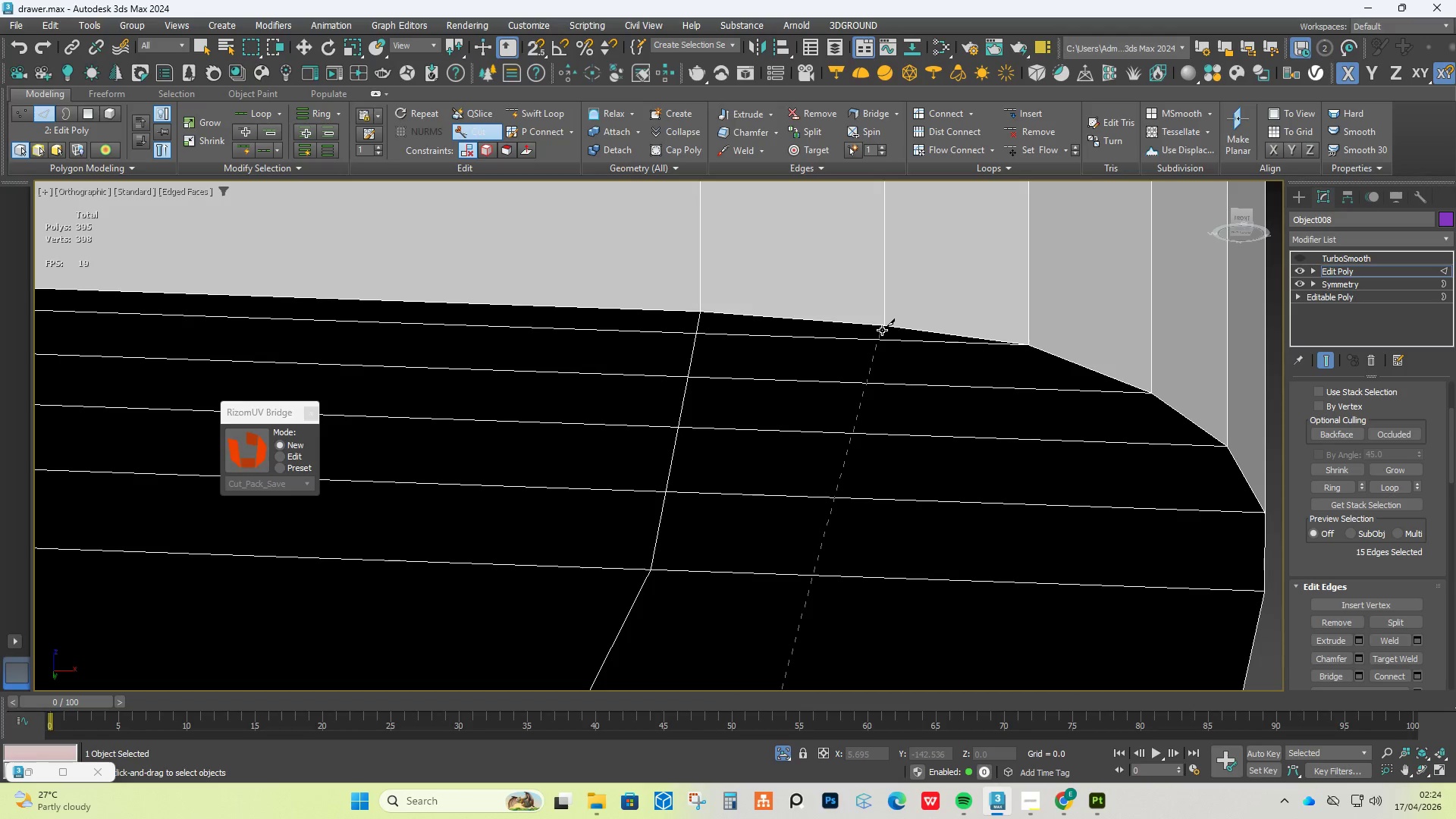 
left_click([883, 322])
 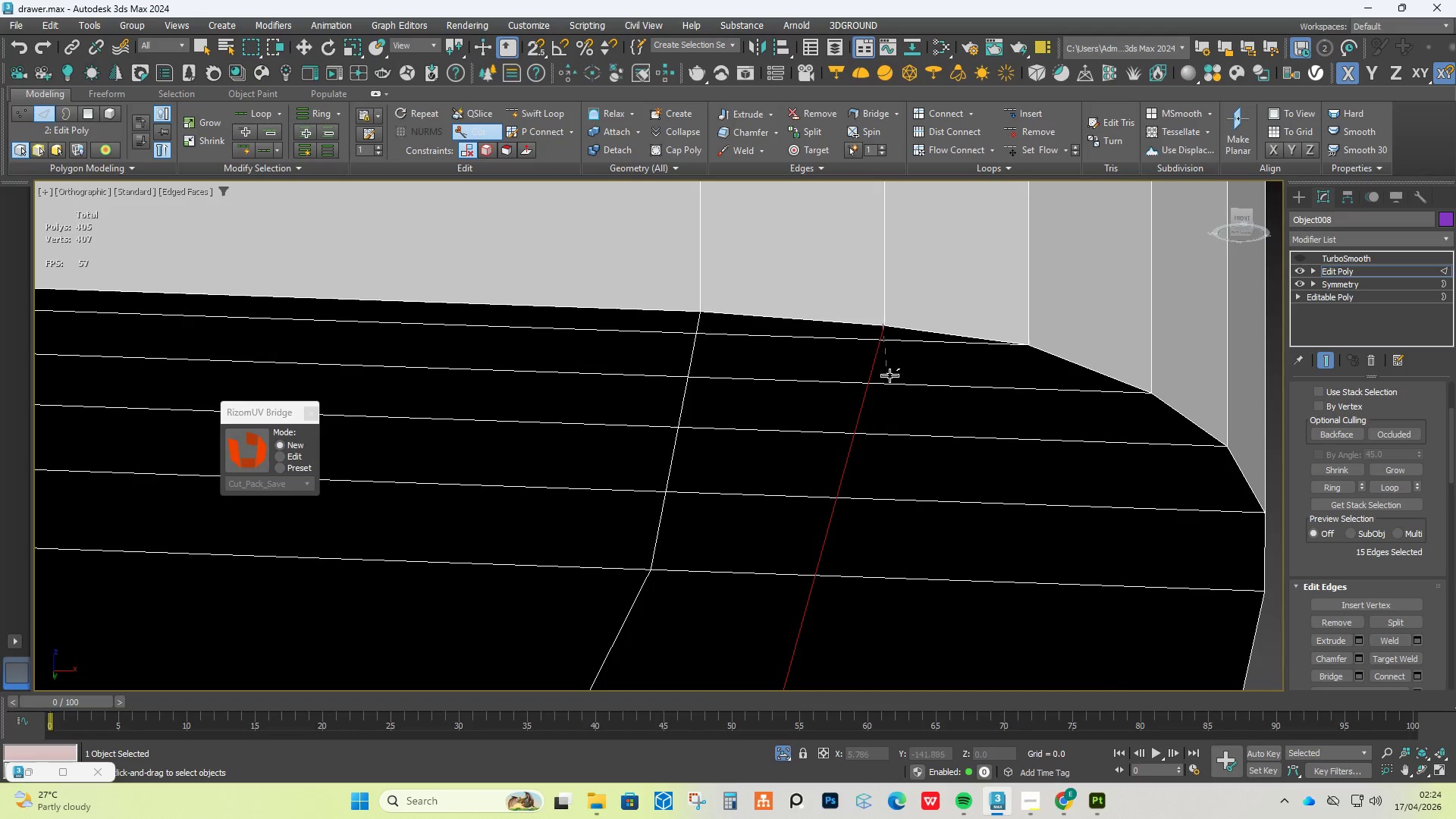 
scroll: coordinate [899, 360], scroll_direction: down, amount: 7.0
 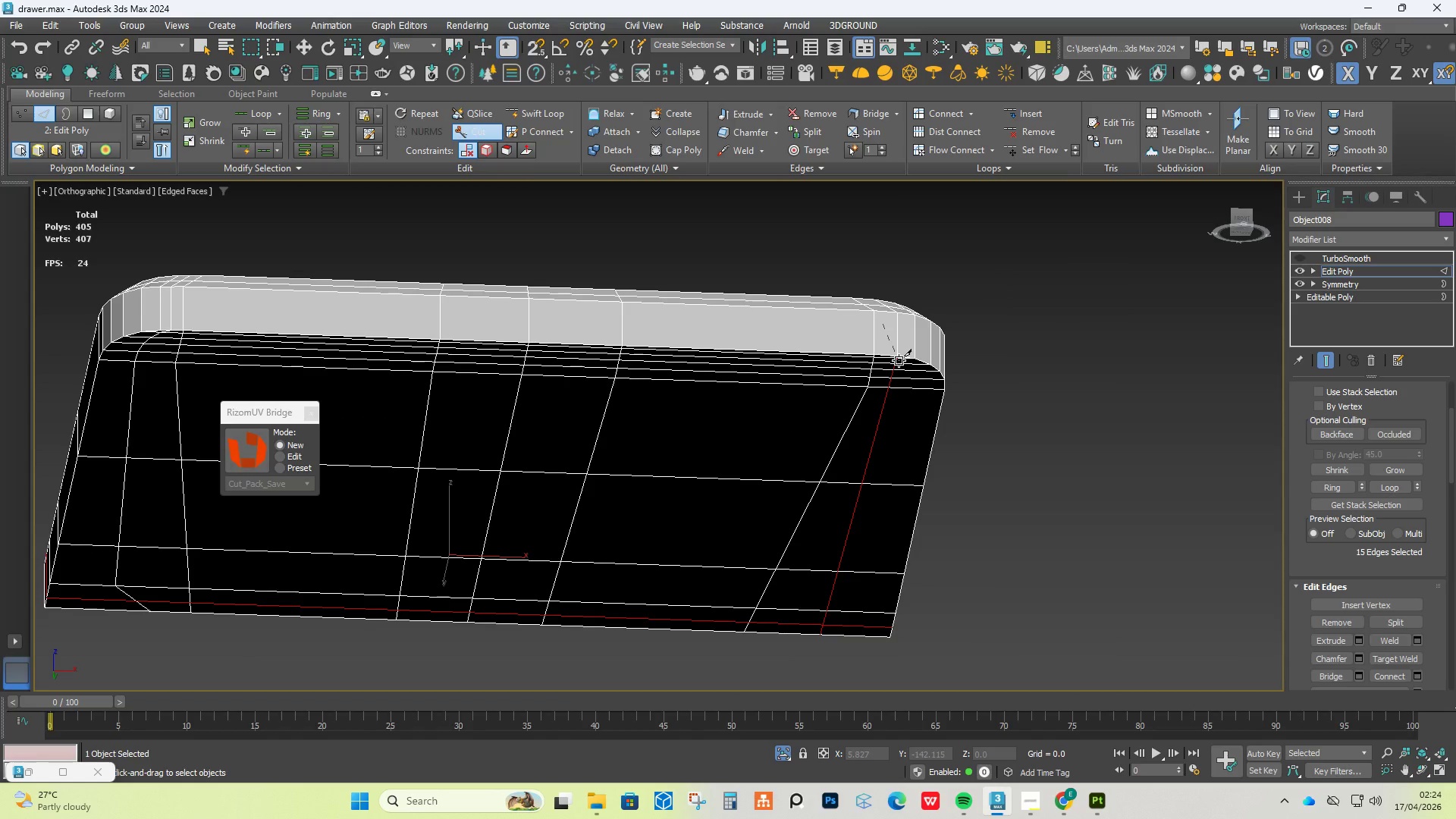 
right_click([899, 360])
 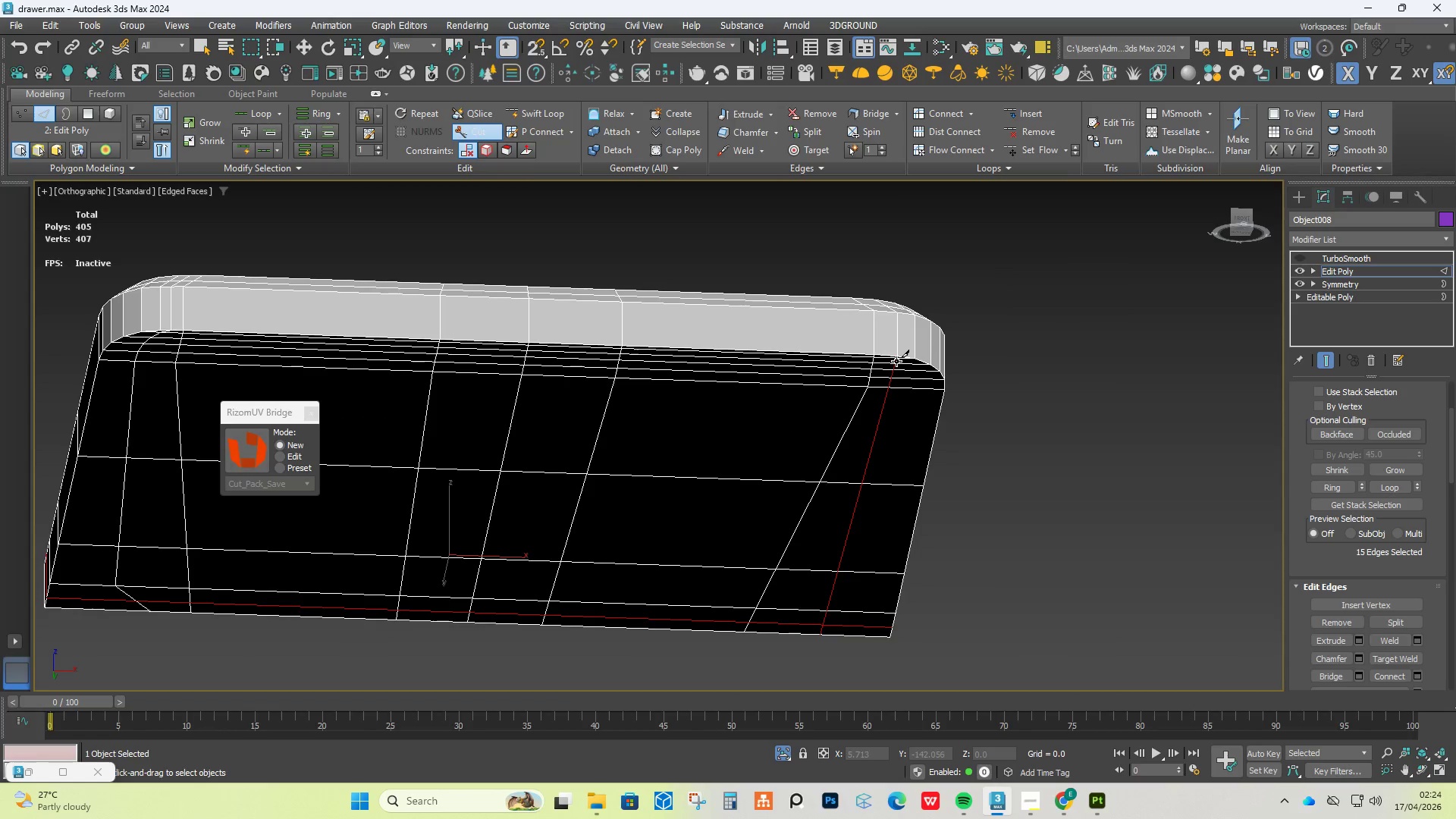 
hold_key(key=AltLeft, duration=0.58)
 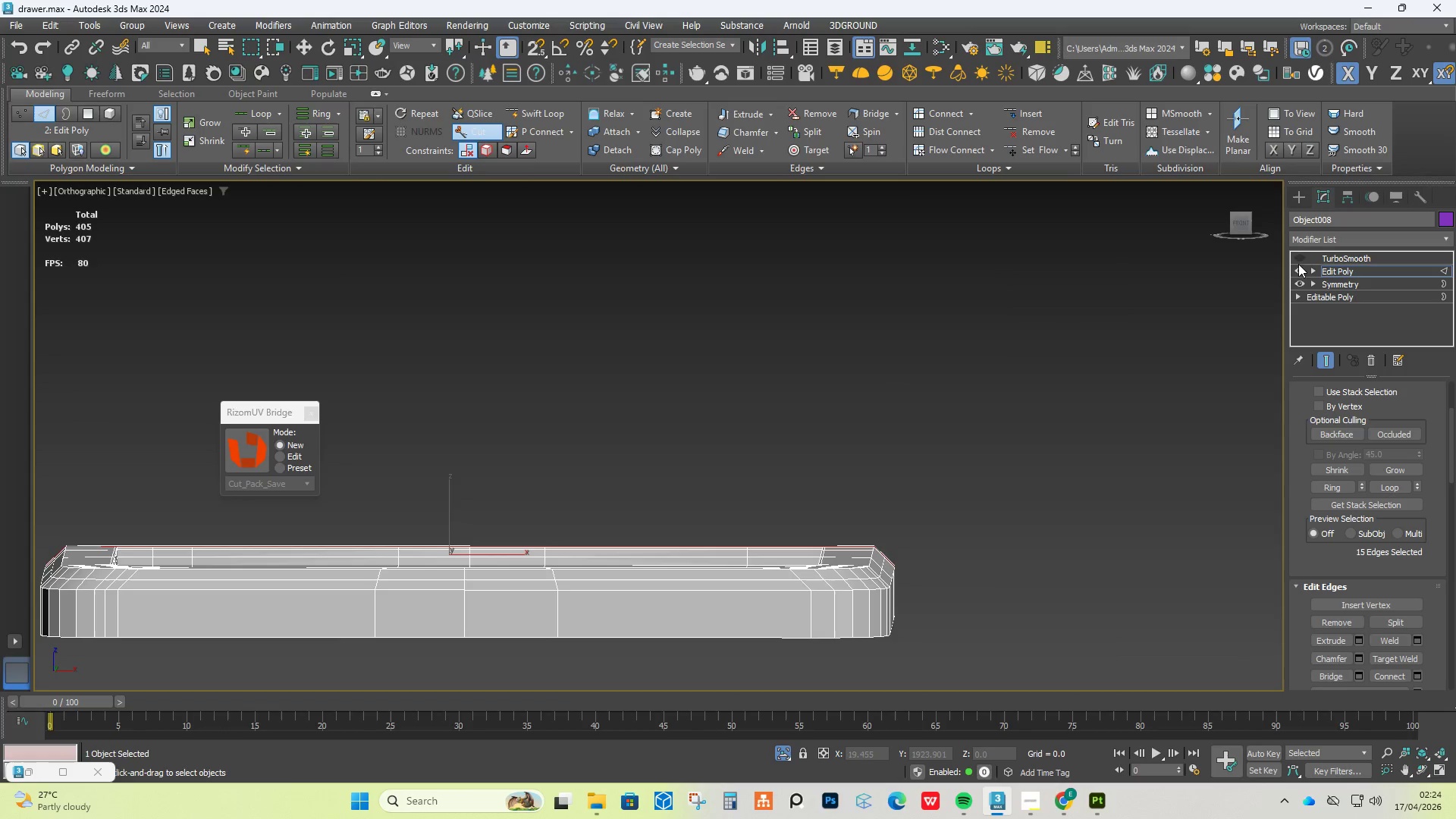 
left_click([1301, 259])
 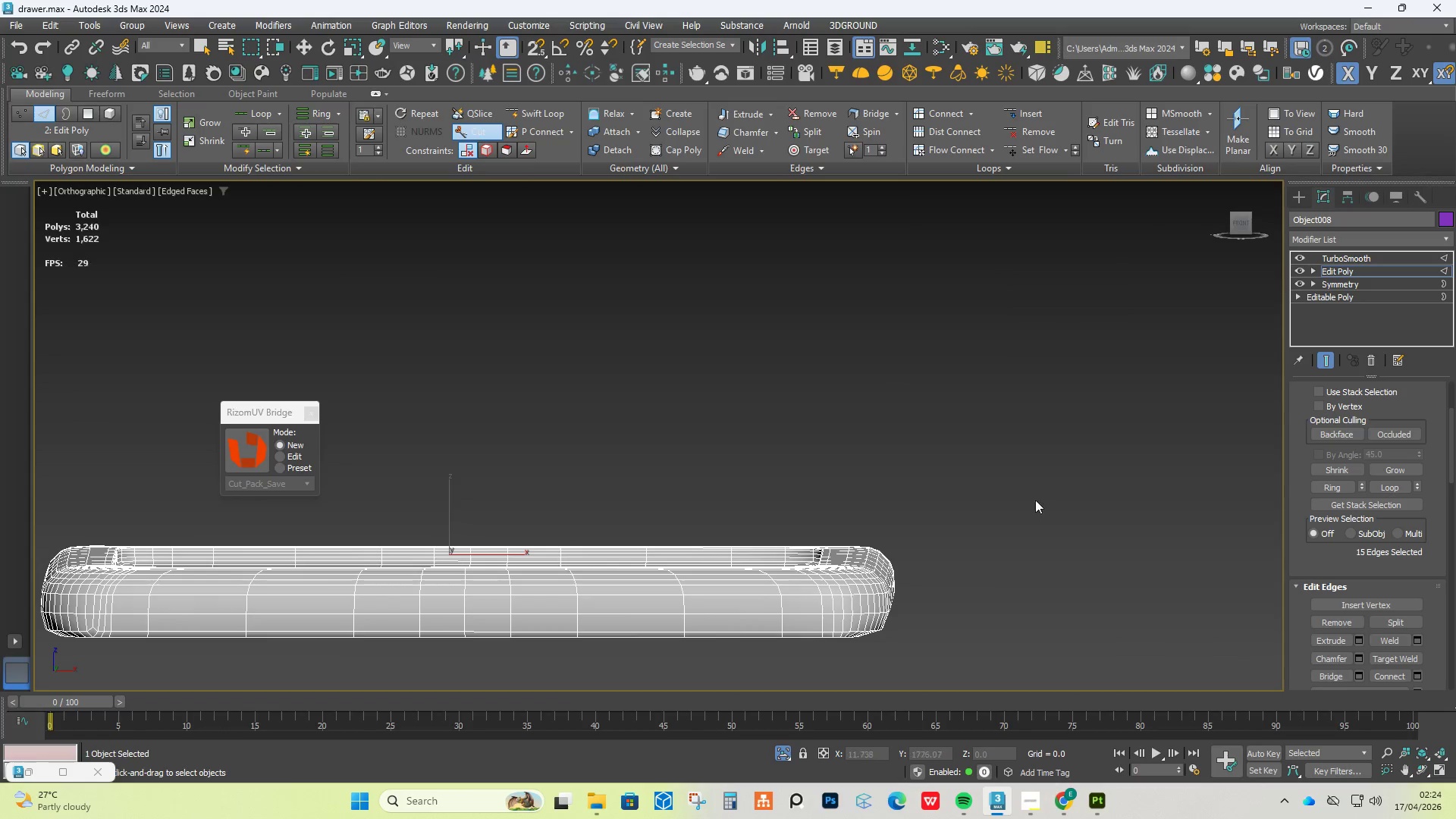 
hold_key(key=AltLeft, duration=1.06)
 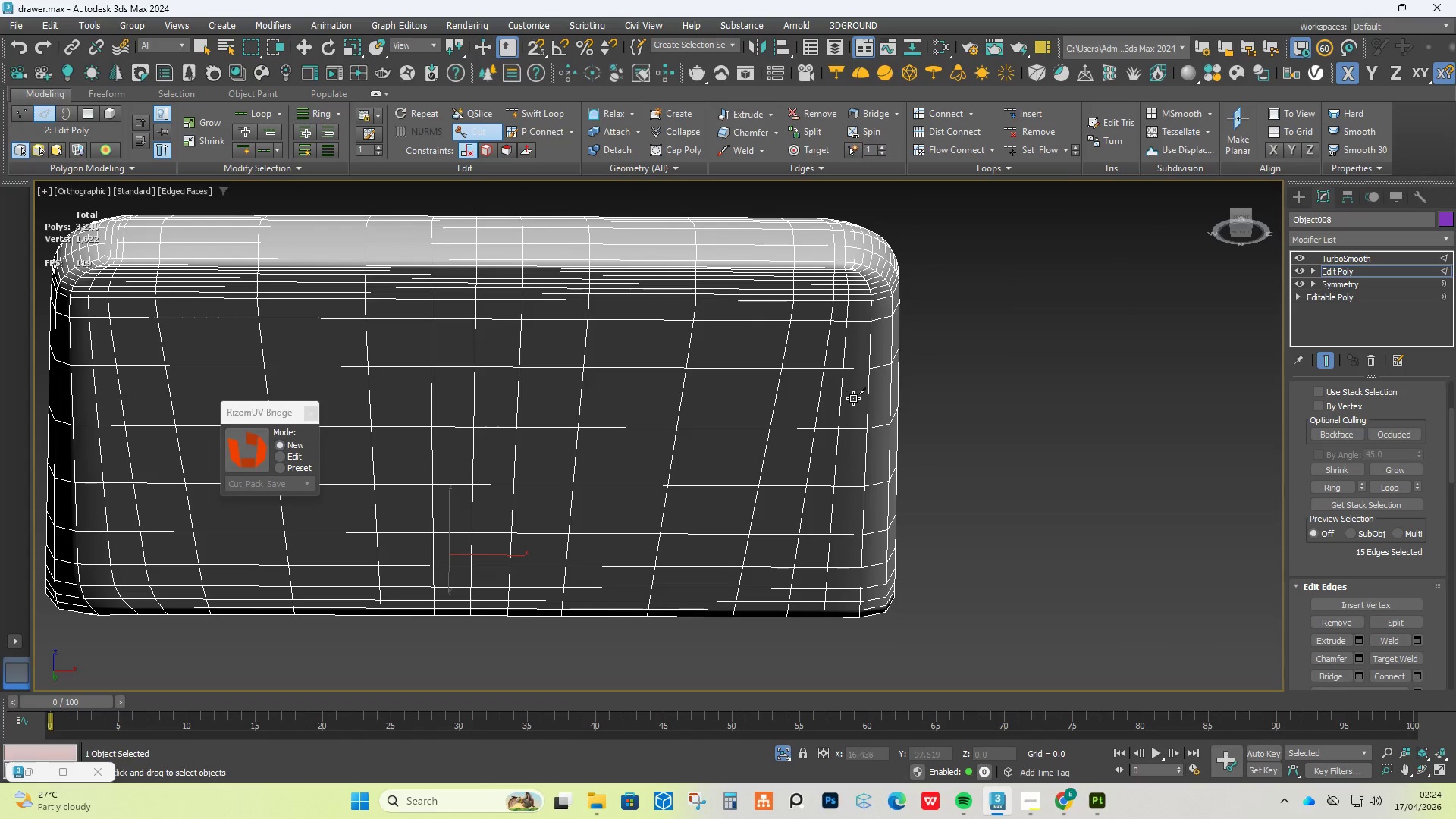 
scroll: coordinate [853, 321], scroll_direction: up, amount: 3.0
 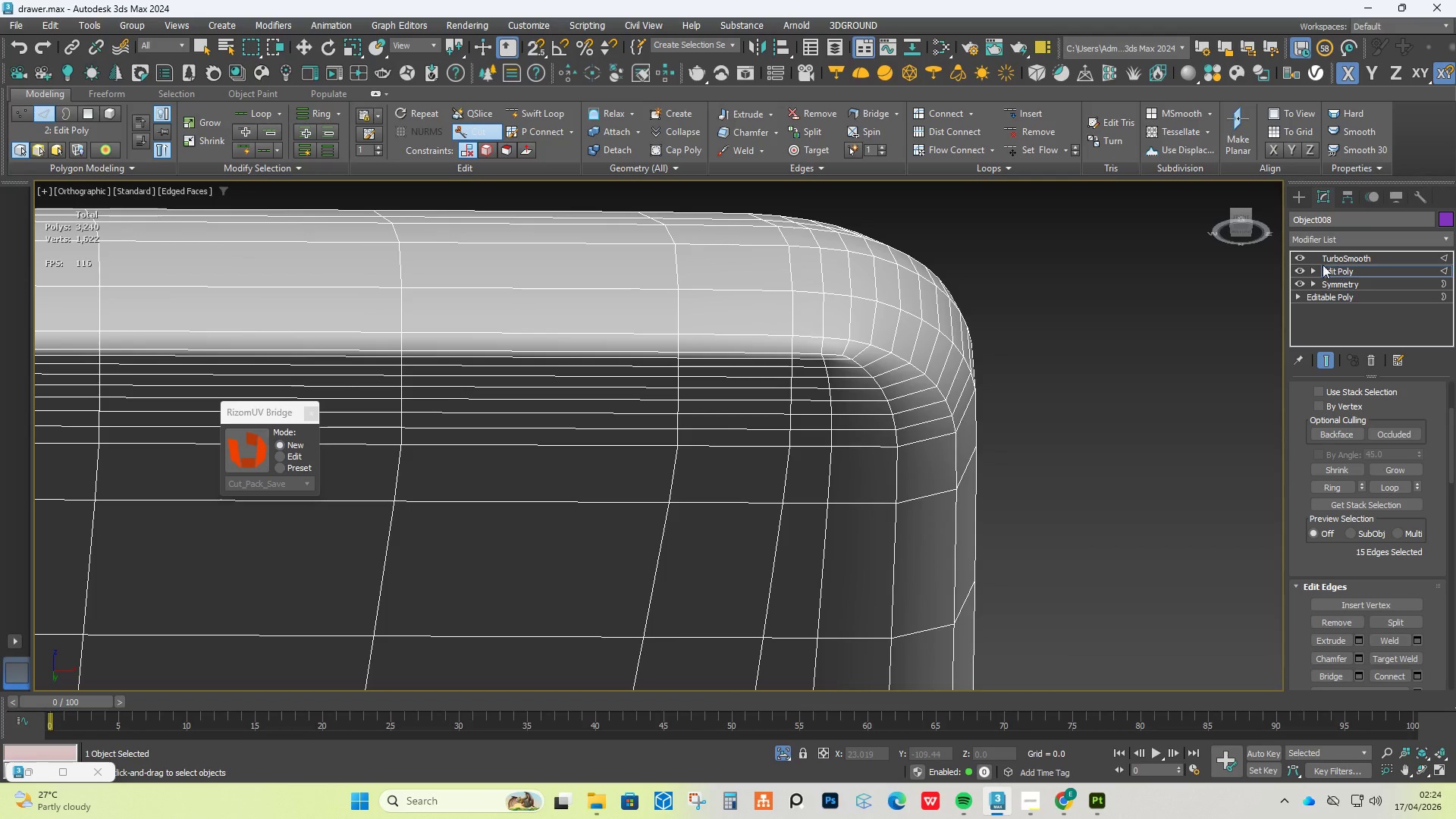 
left_click([1295, 256])
 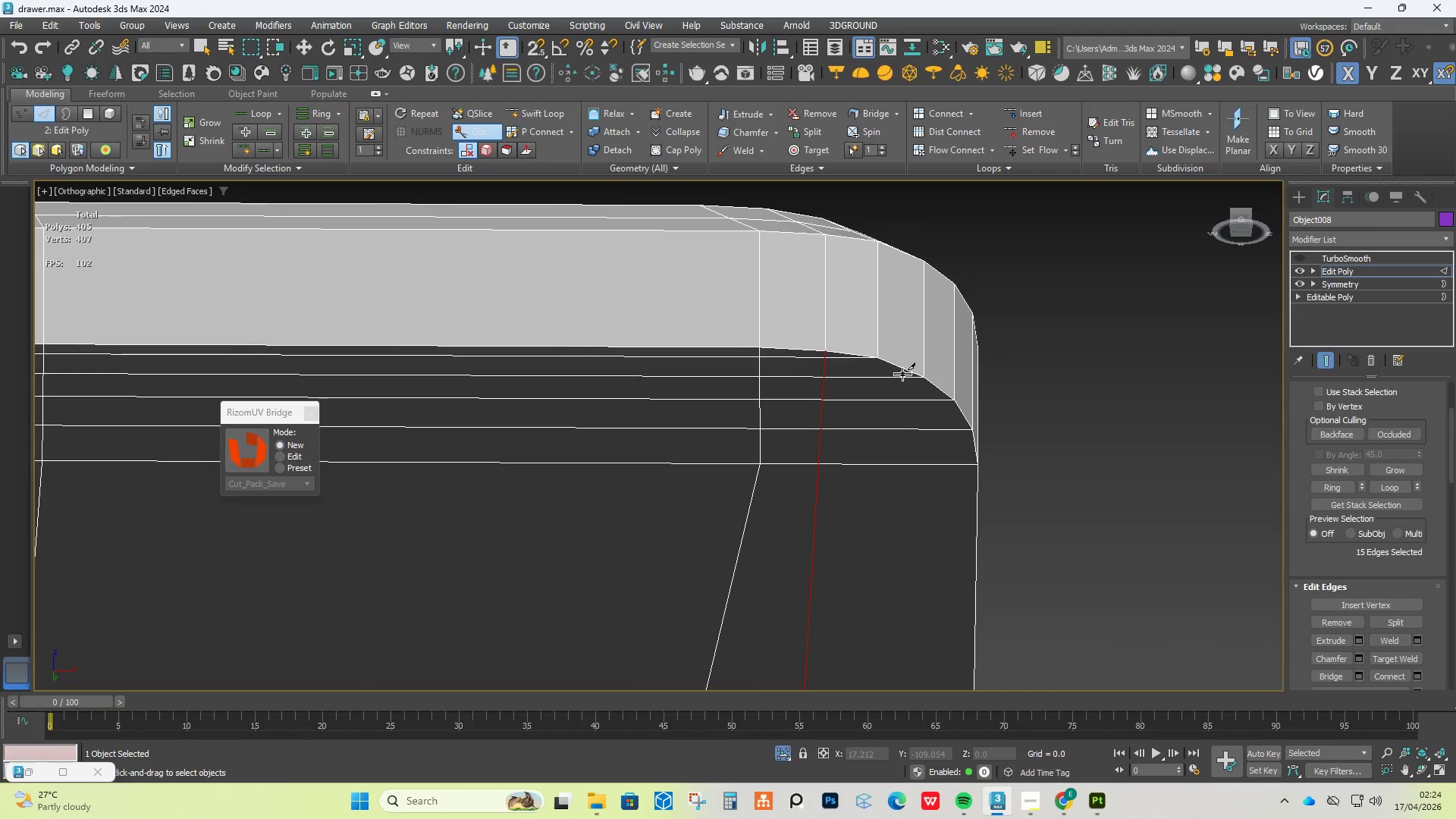 
right_click([902, 374])
 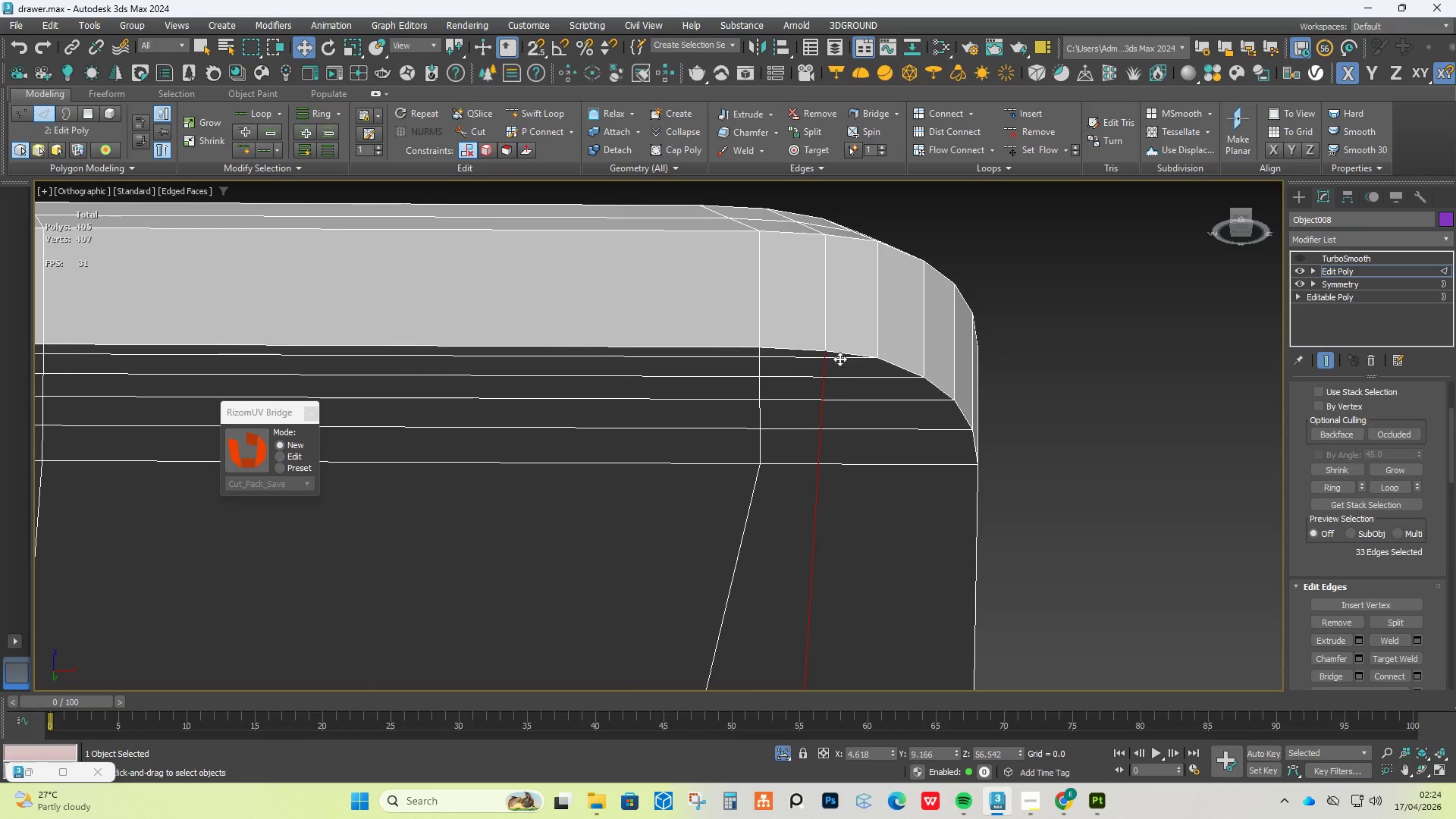 
double_click([839, 359])
 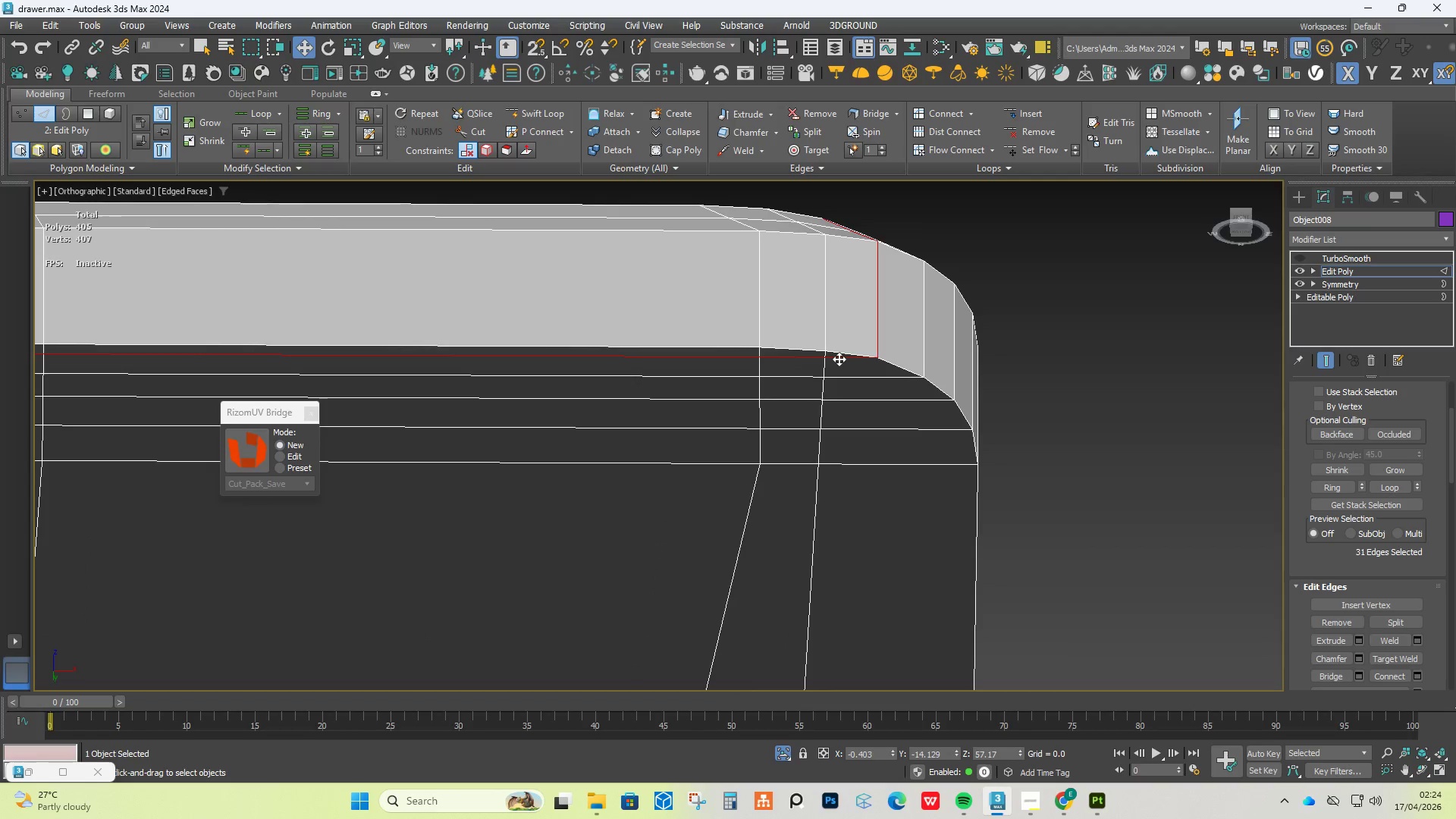 
left_click([839, 359])
 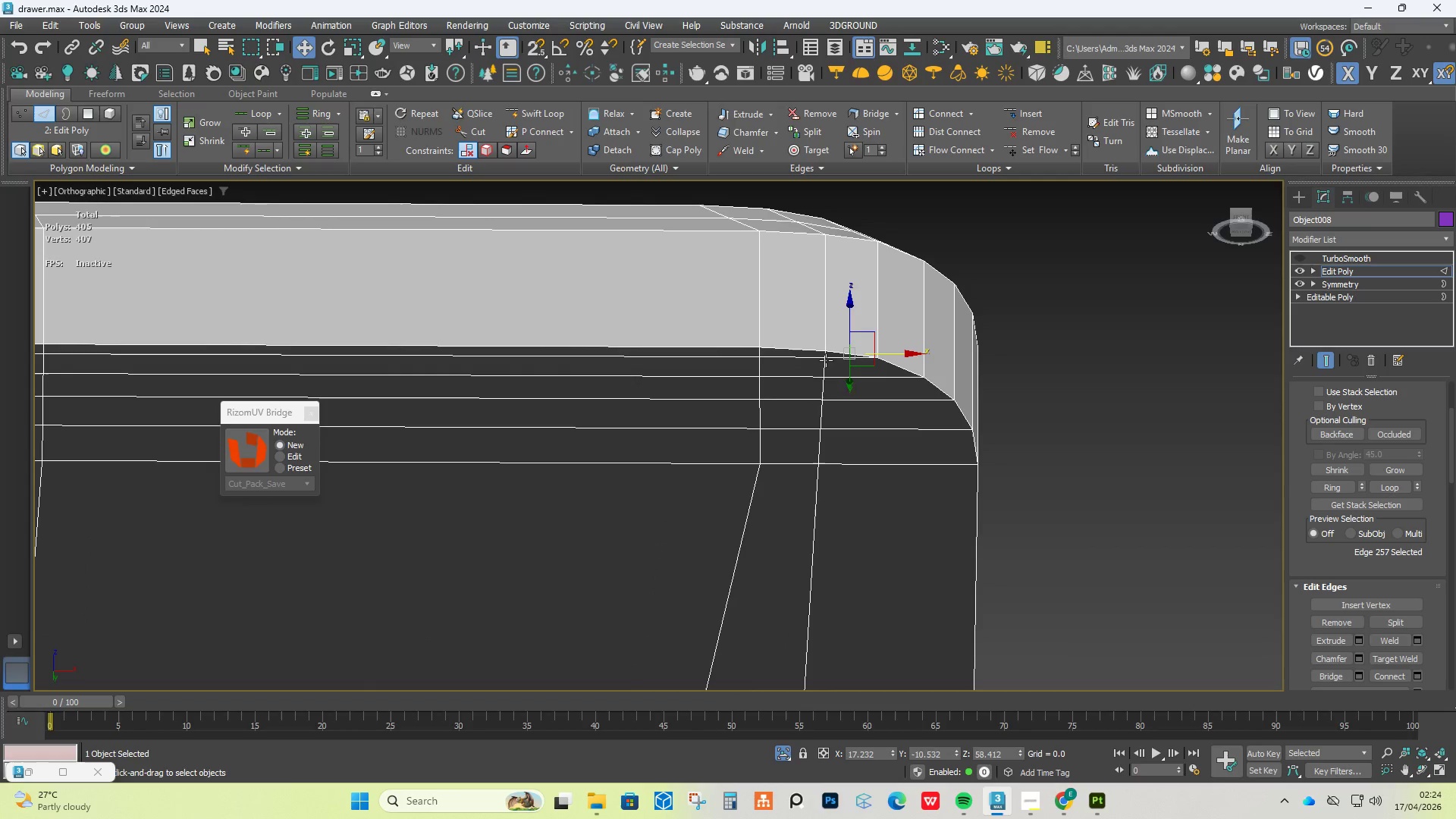 
hold_key(key=ControlLeft, duration=1.33)
left_click([816, 359])
 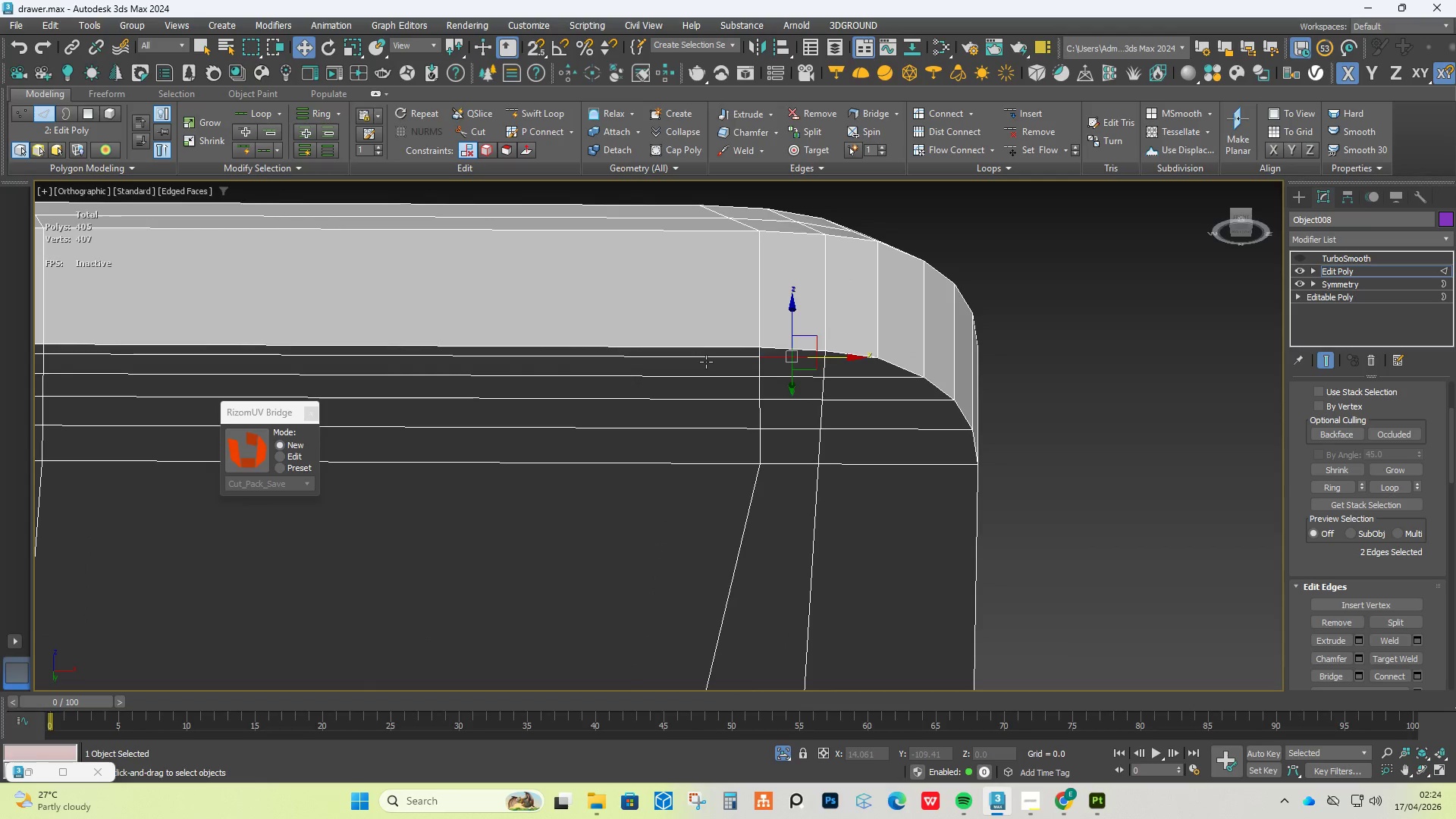 
scroll: coordinate [677, 373], scroll_direction: down, amount: 3.0
 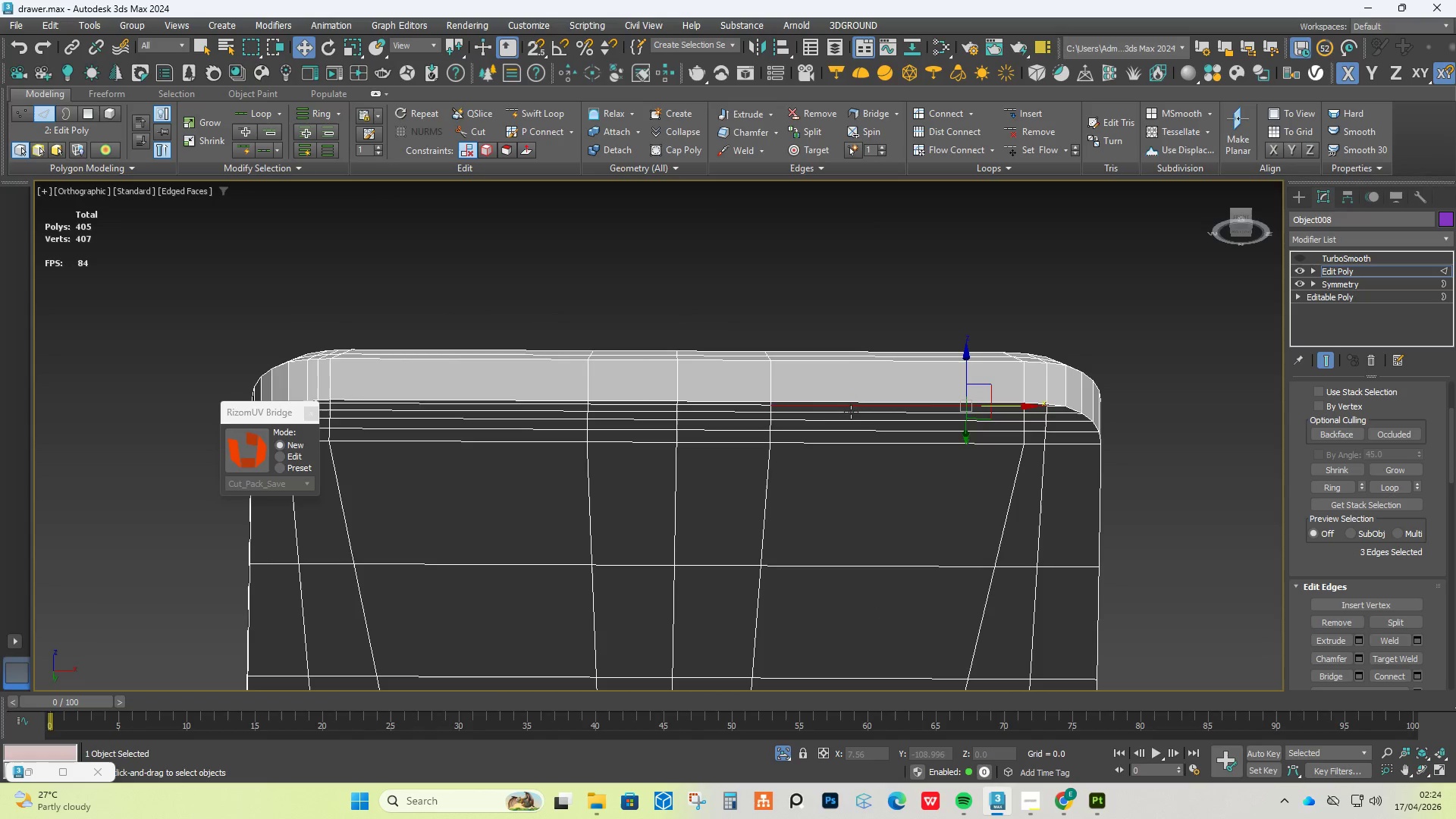 
left_click([709, 360])
 